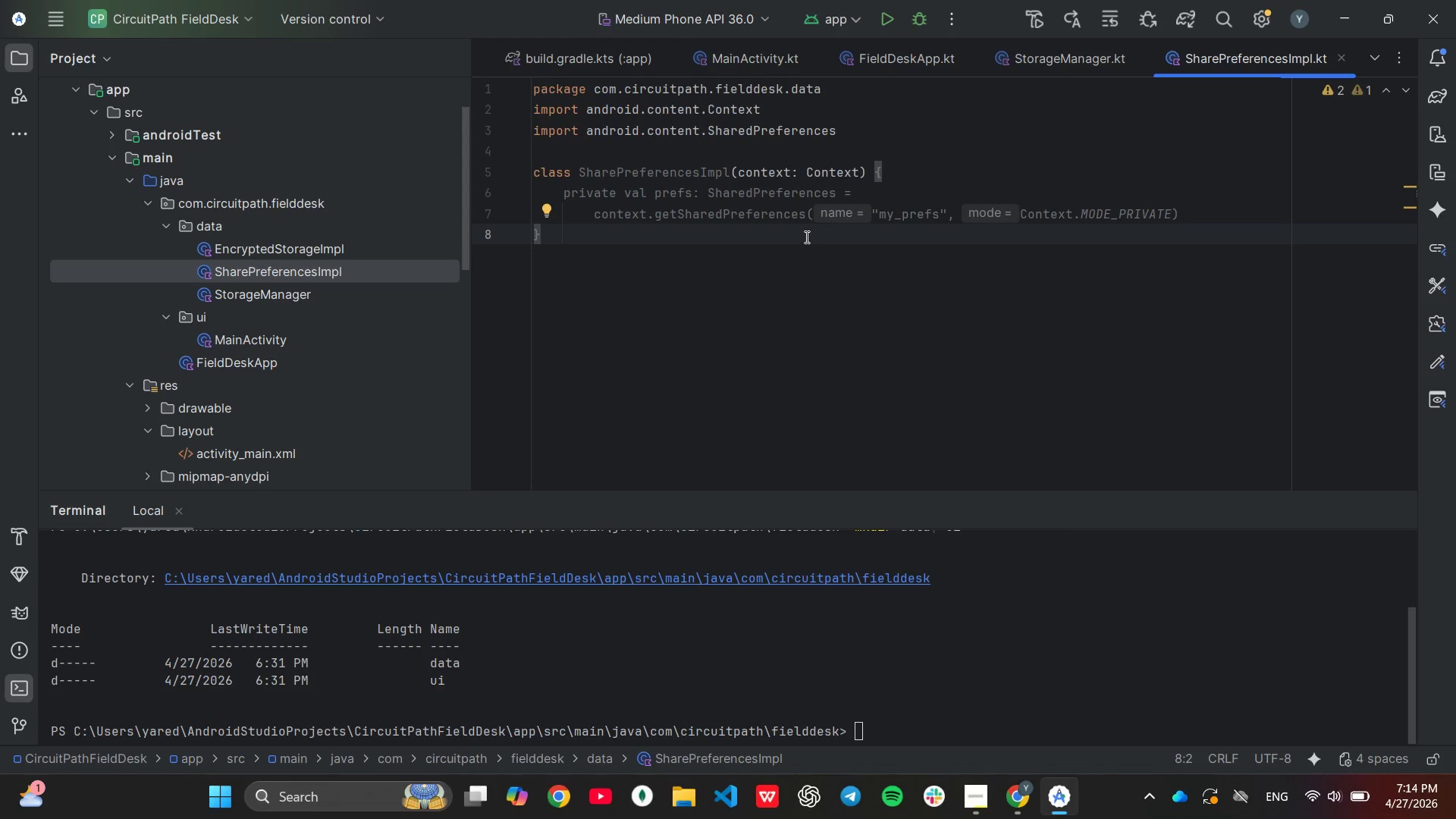 
left_click([937, 207])
 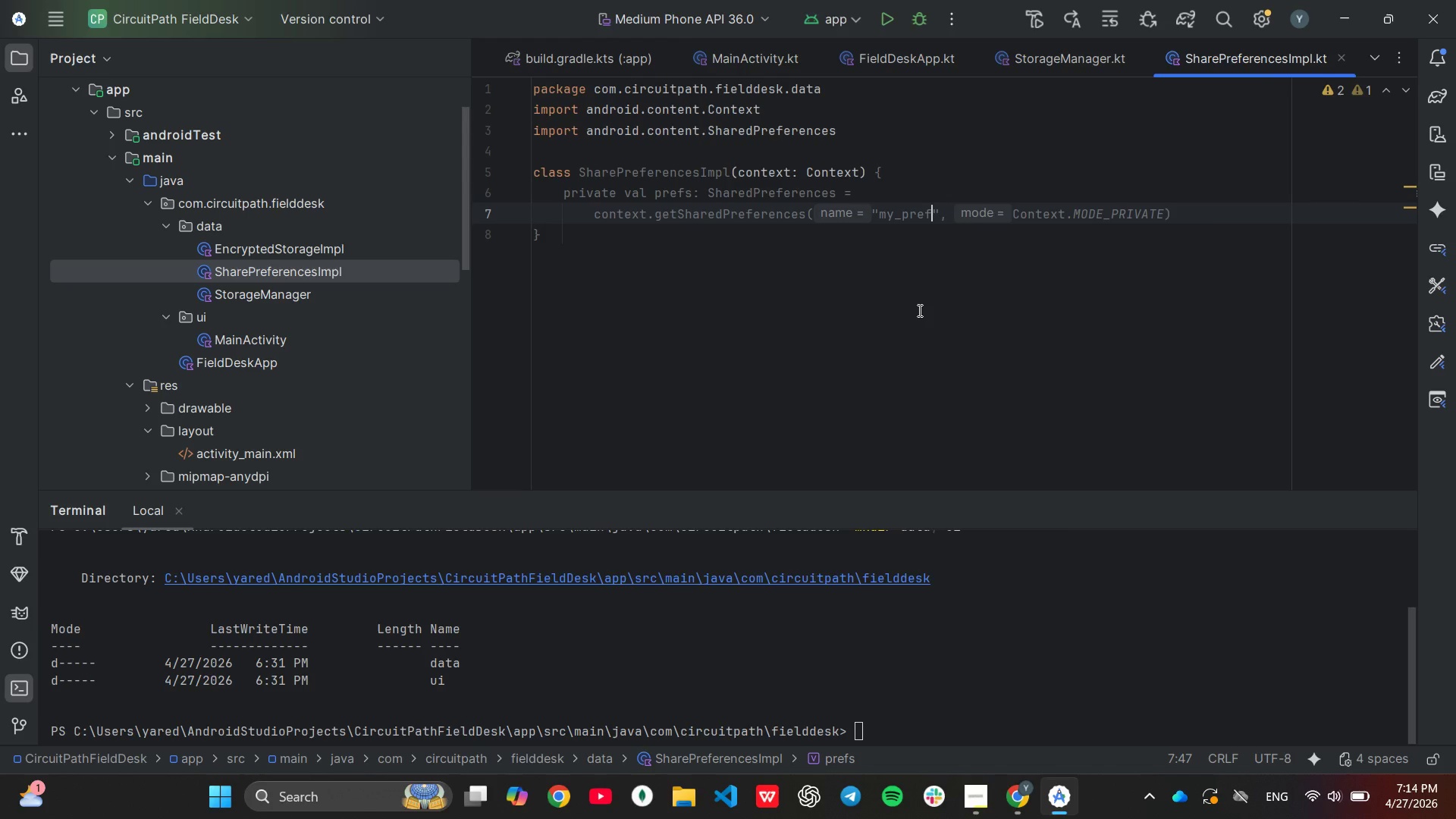 
key(Backspace)
key(Backspace)
key(Backspace)
key(Backspace)
key(Backspace)
key(Backspace)
key(Backspace)
key(Backspace)
type(field_desk_insecure)
 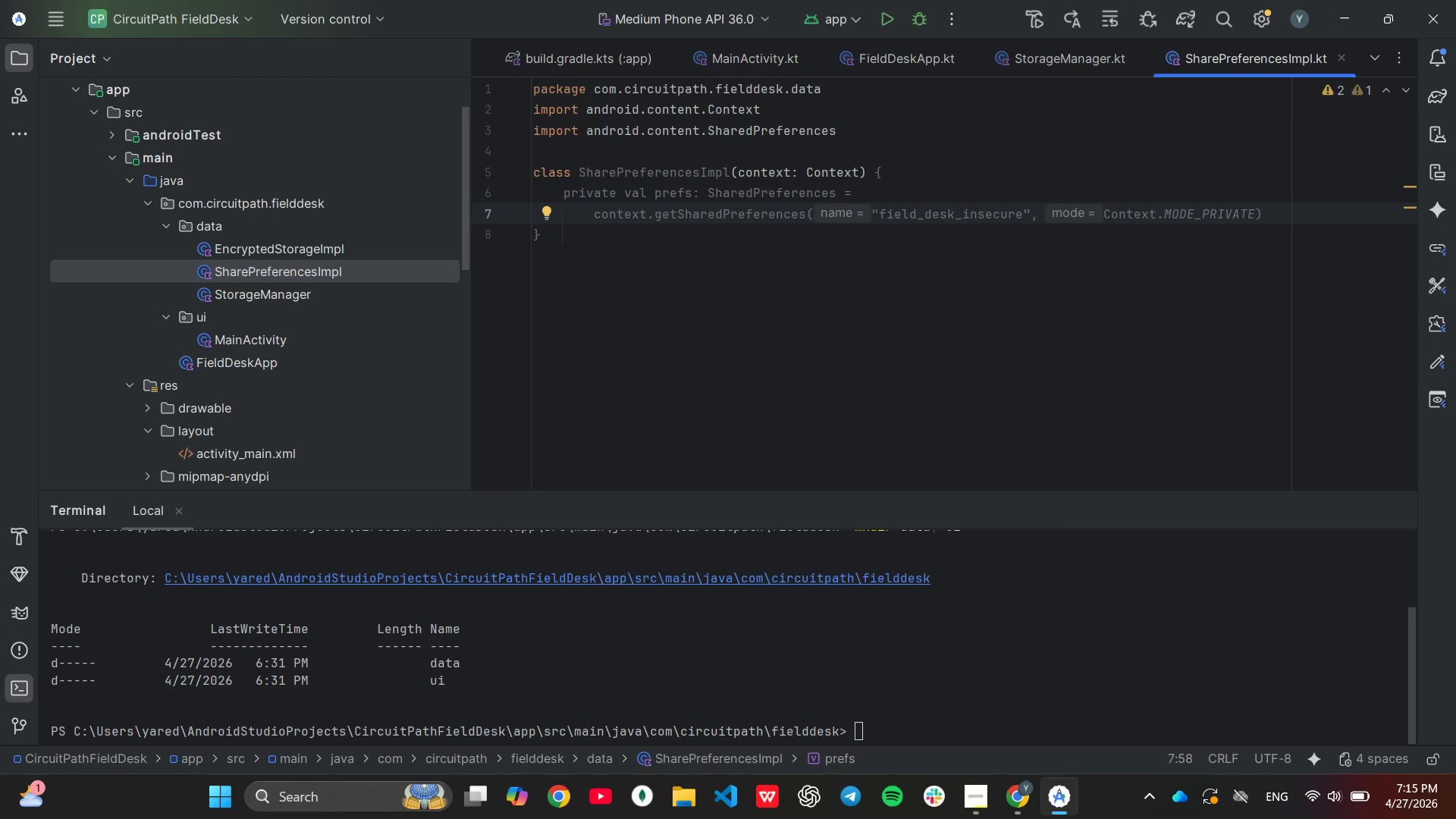 
wait(6.44)
 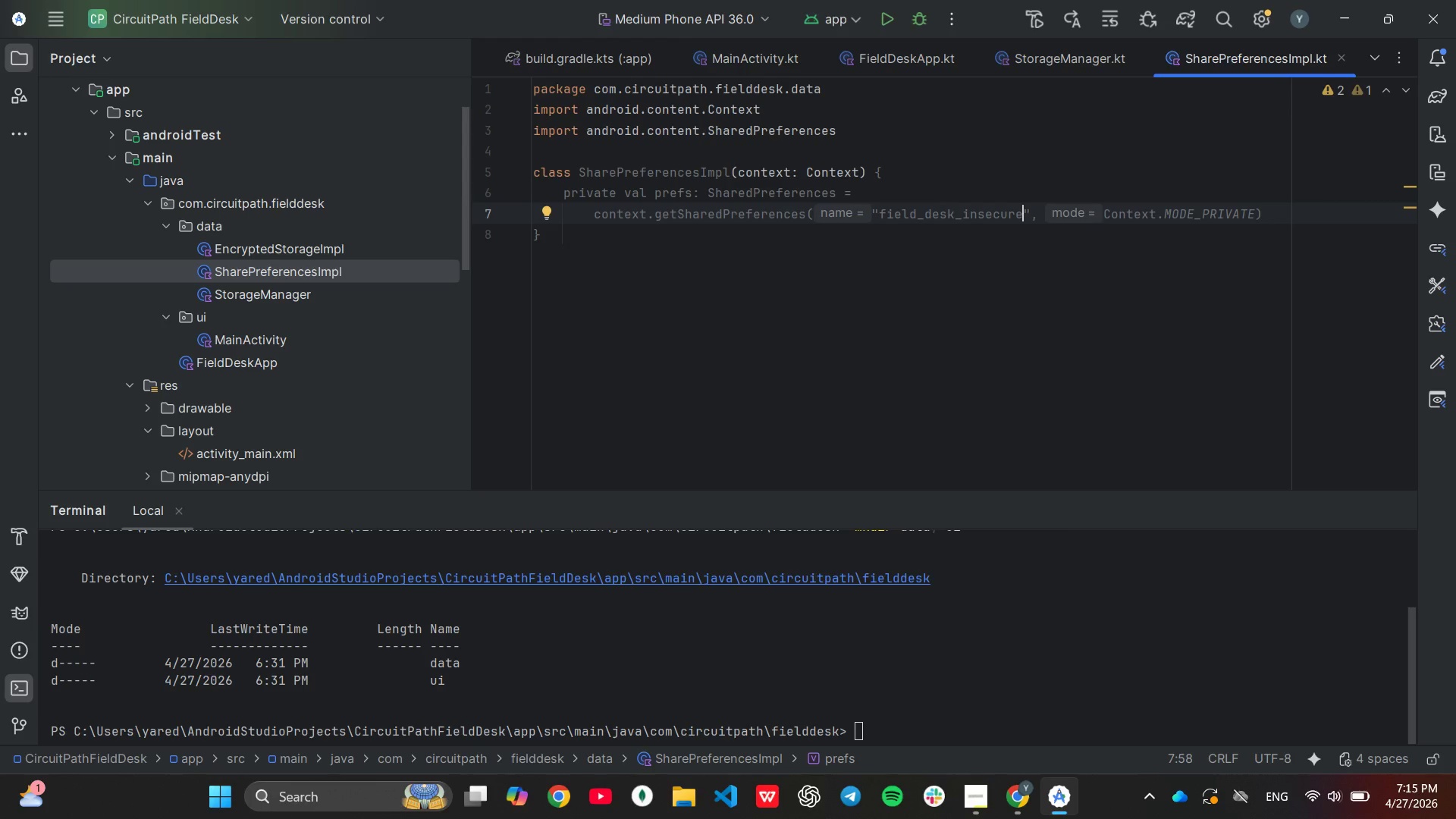 
key(End)
 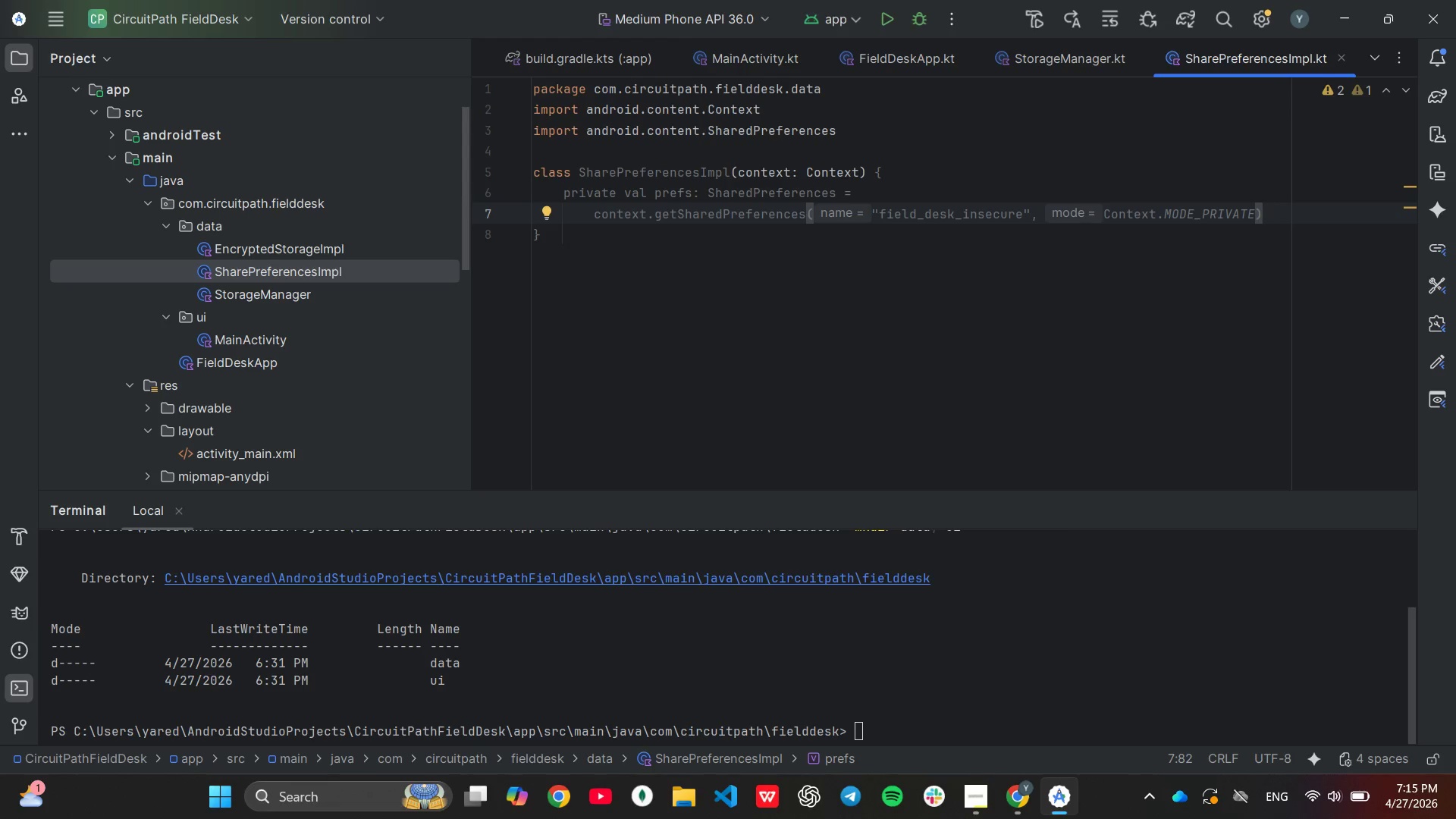 
key(Enter)
 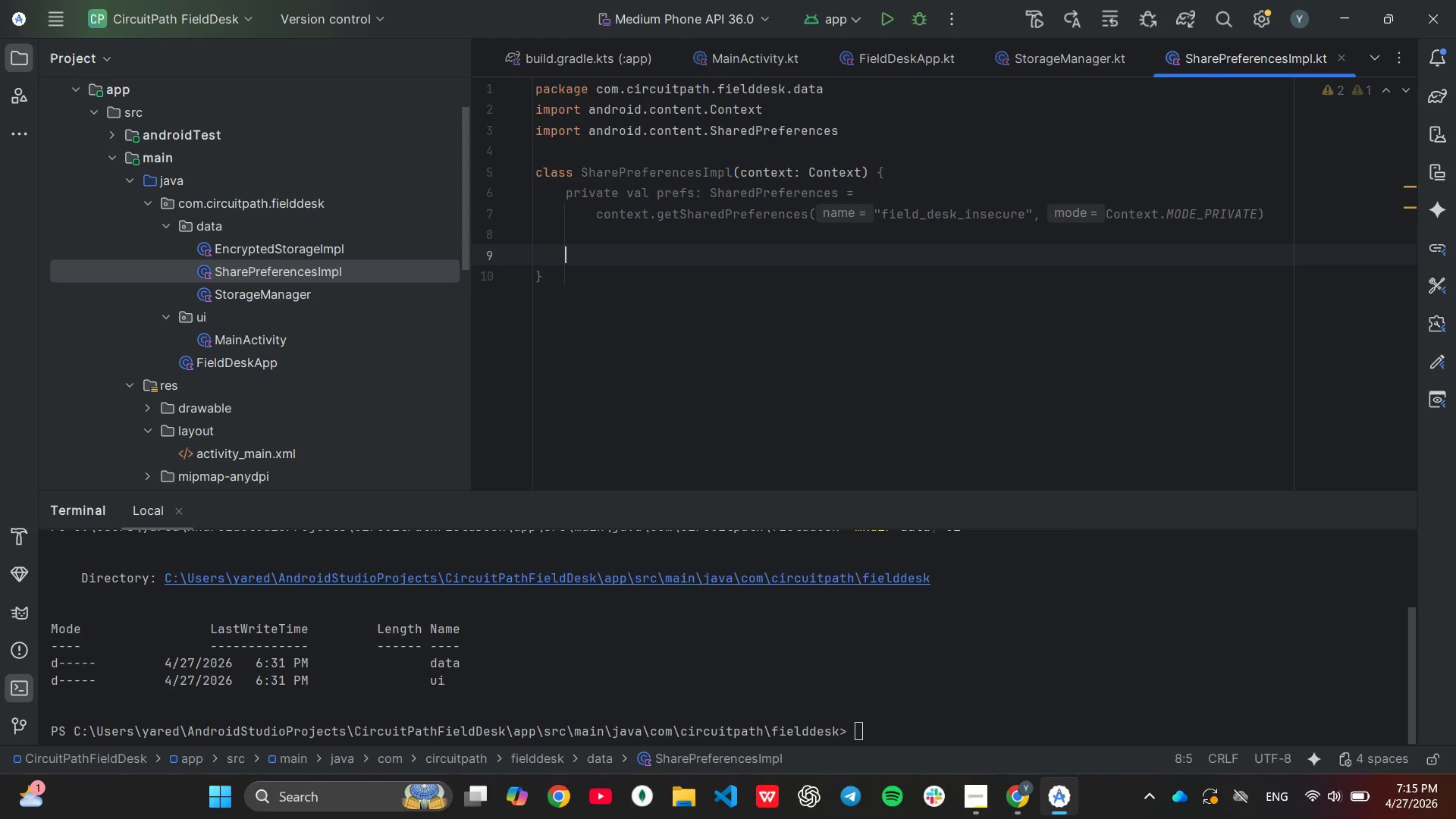 
key(Enter)
 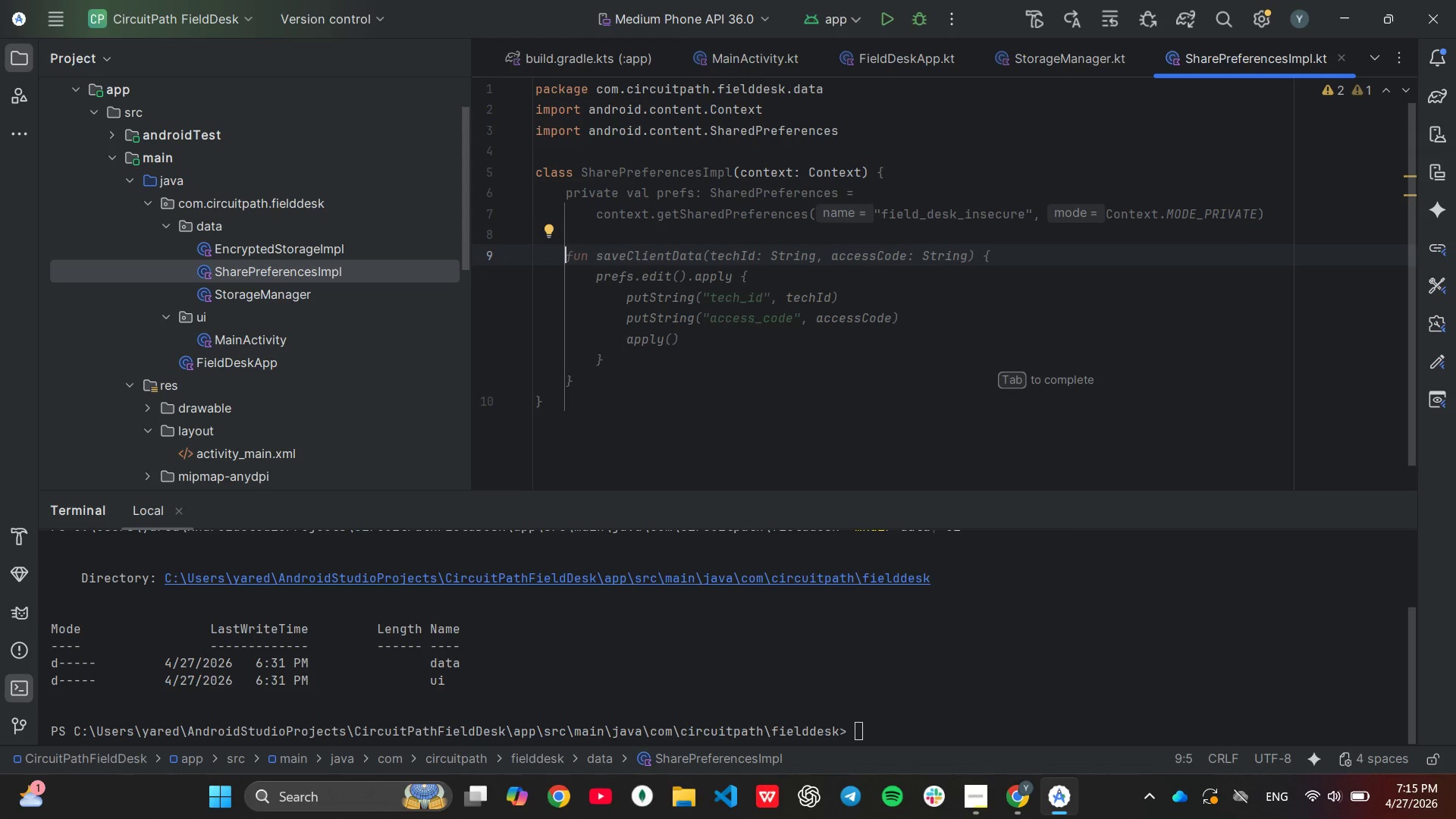 
type(fun saveData(techId)
key(Tab)
 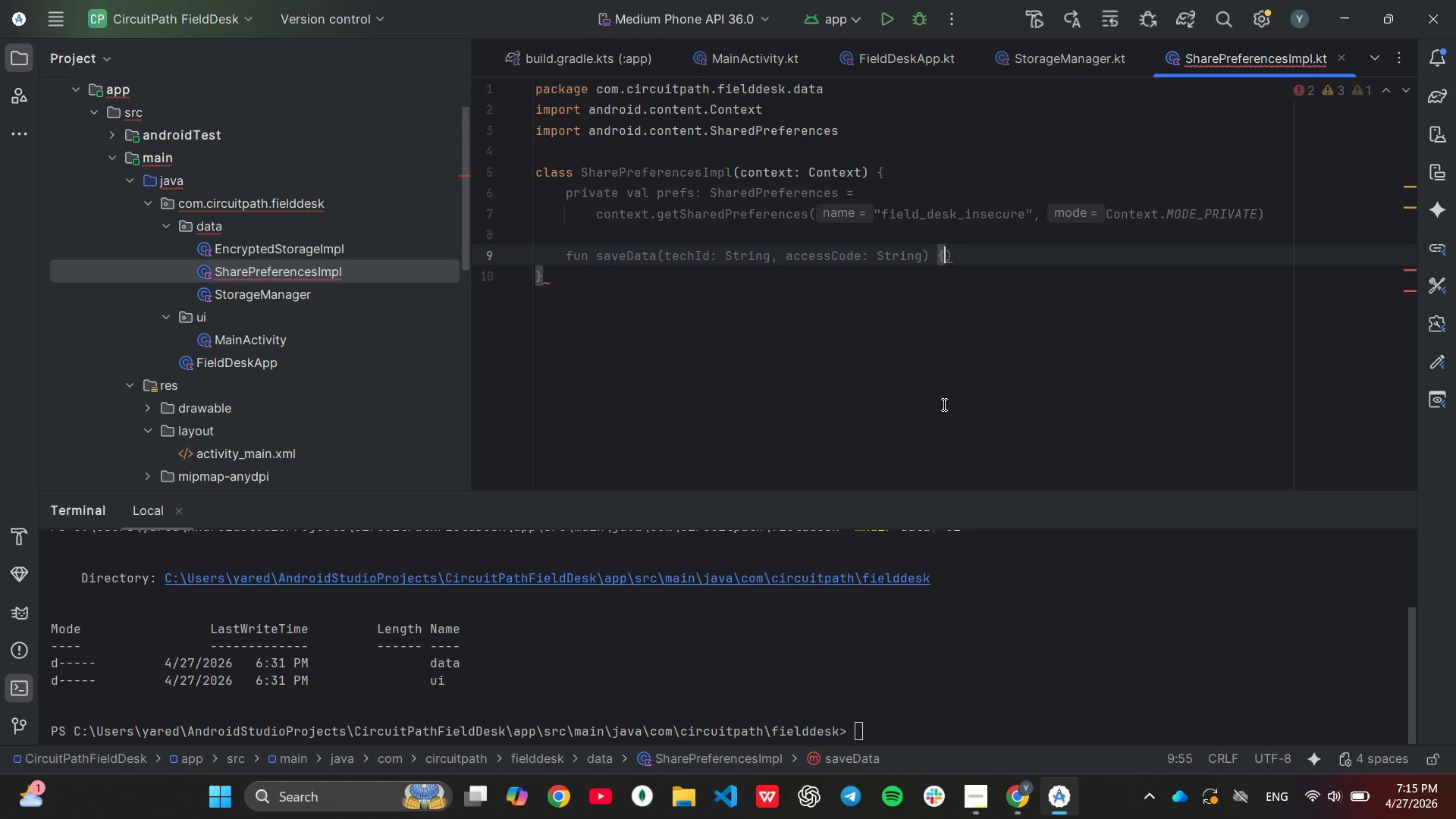 
key(Backspace)
 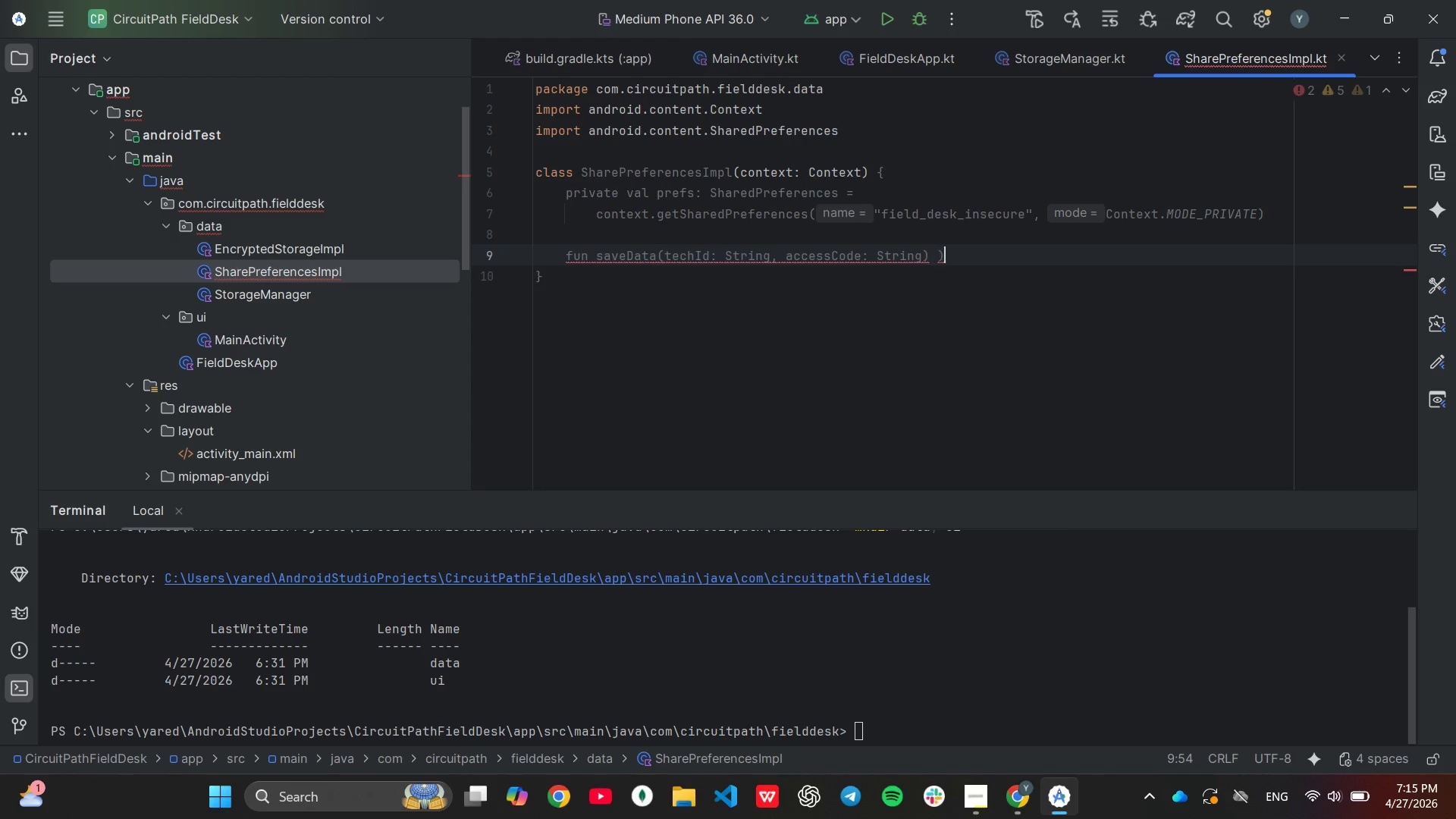 
key(ArrowRight)
 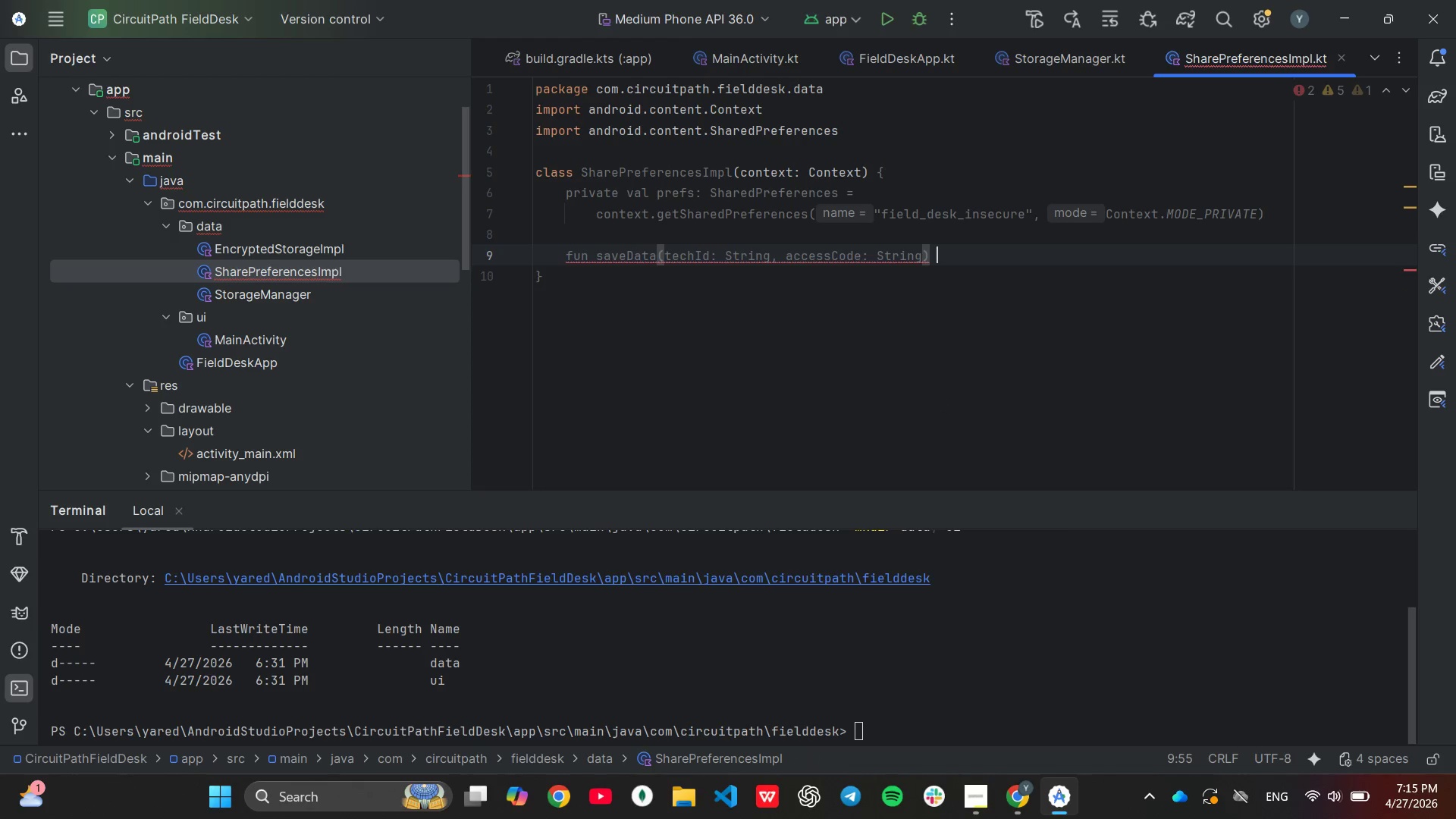 
key(Backspace)
 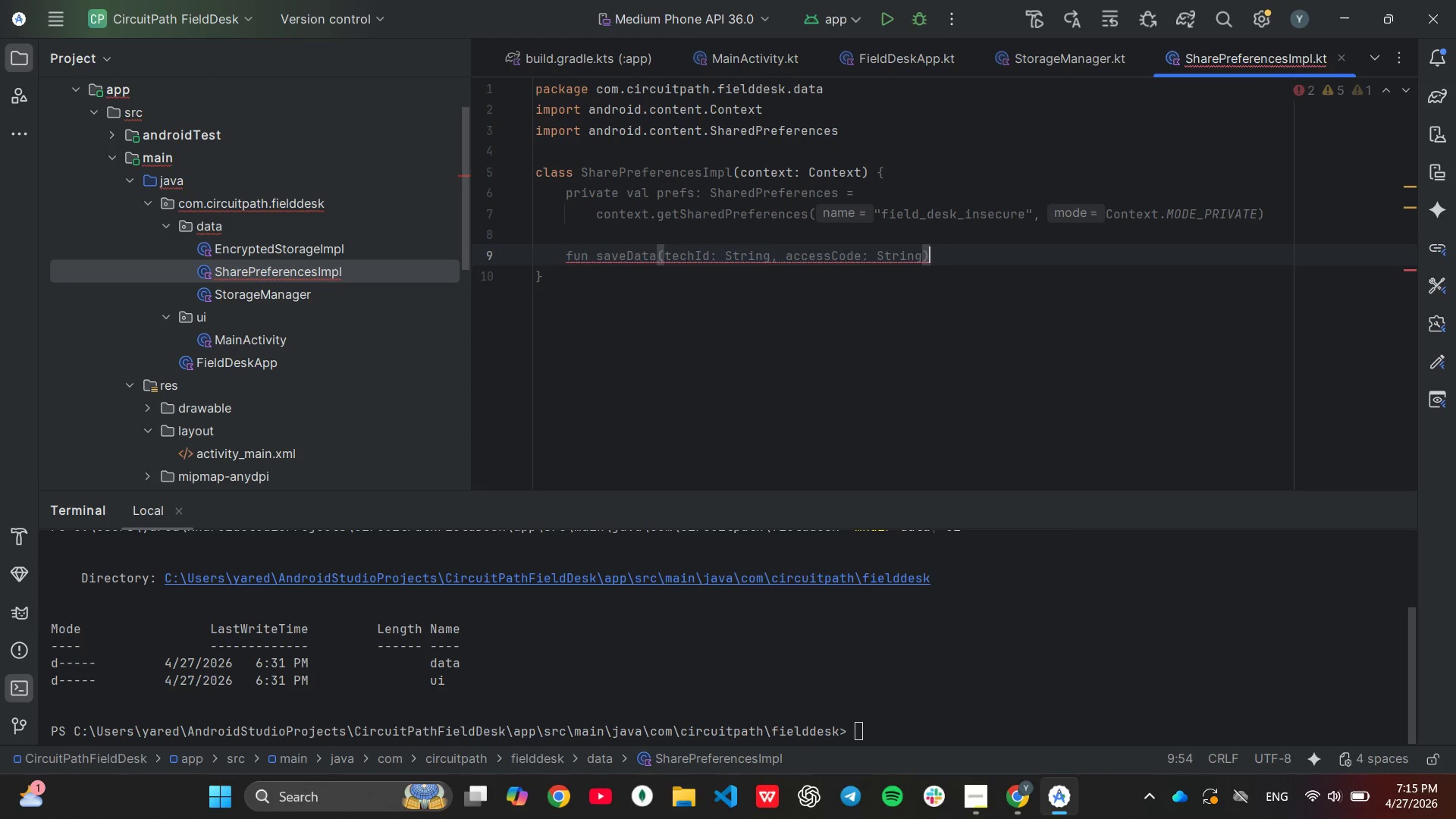 
key(Backspace)
 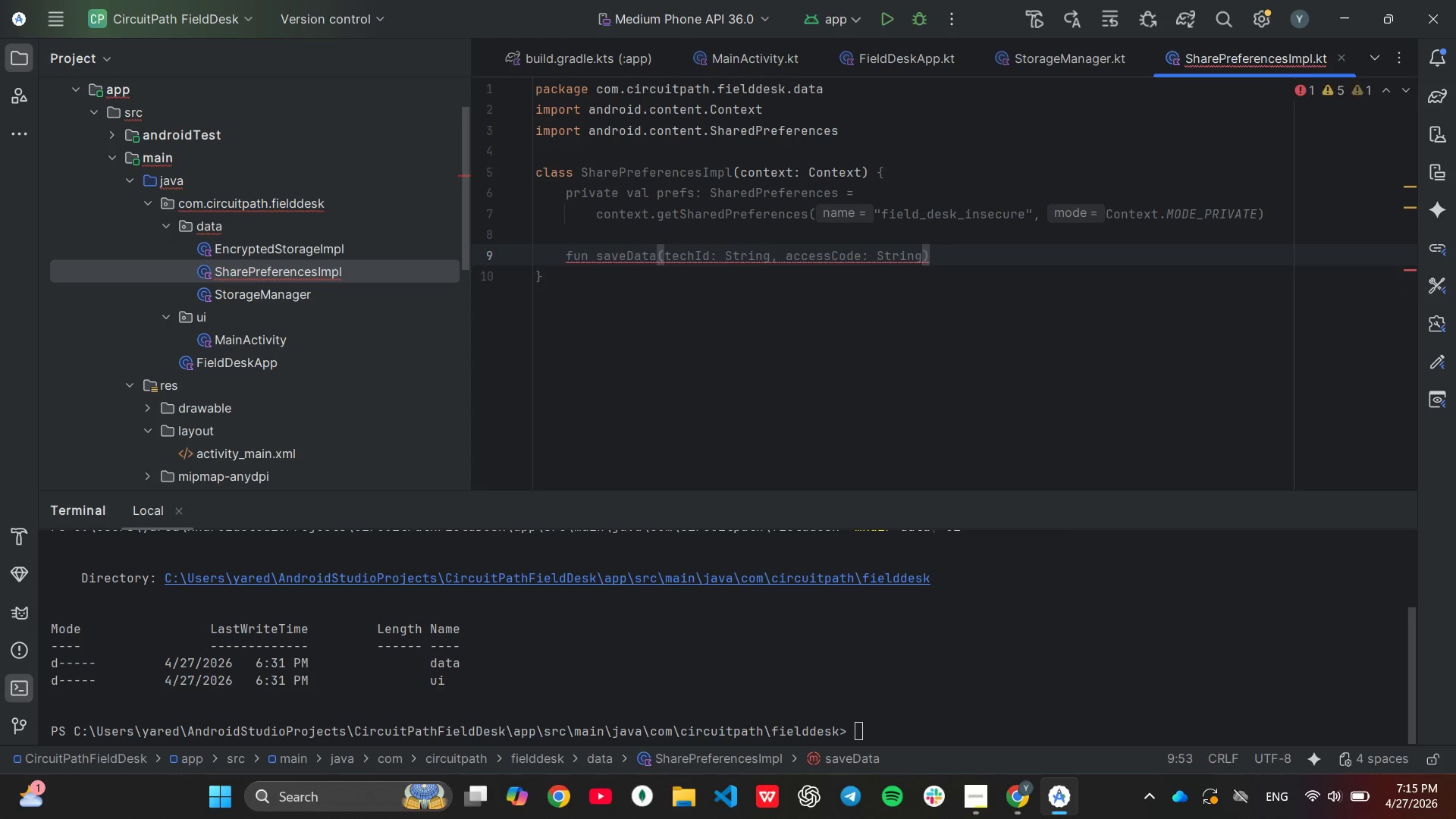 
key(Shift+ShiftLeft)
 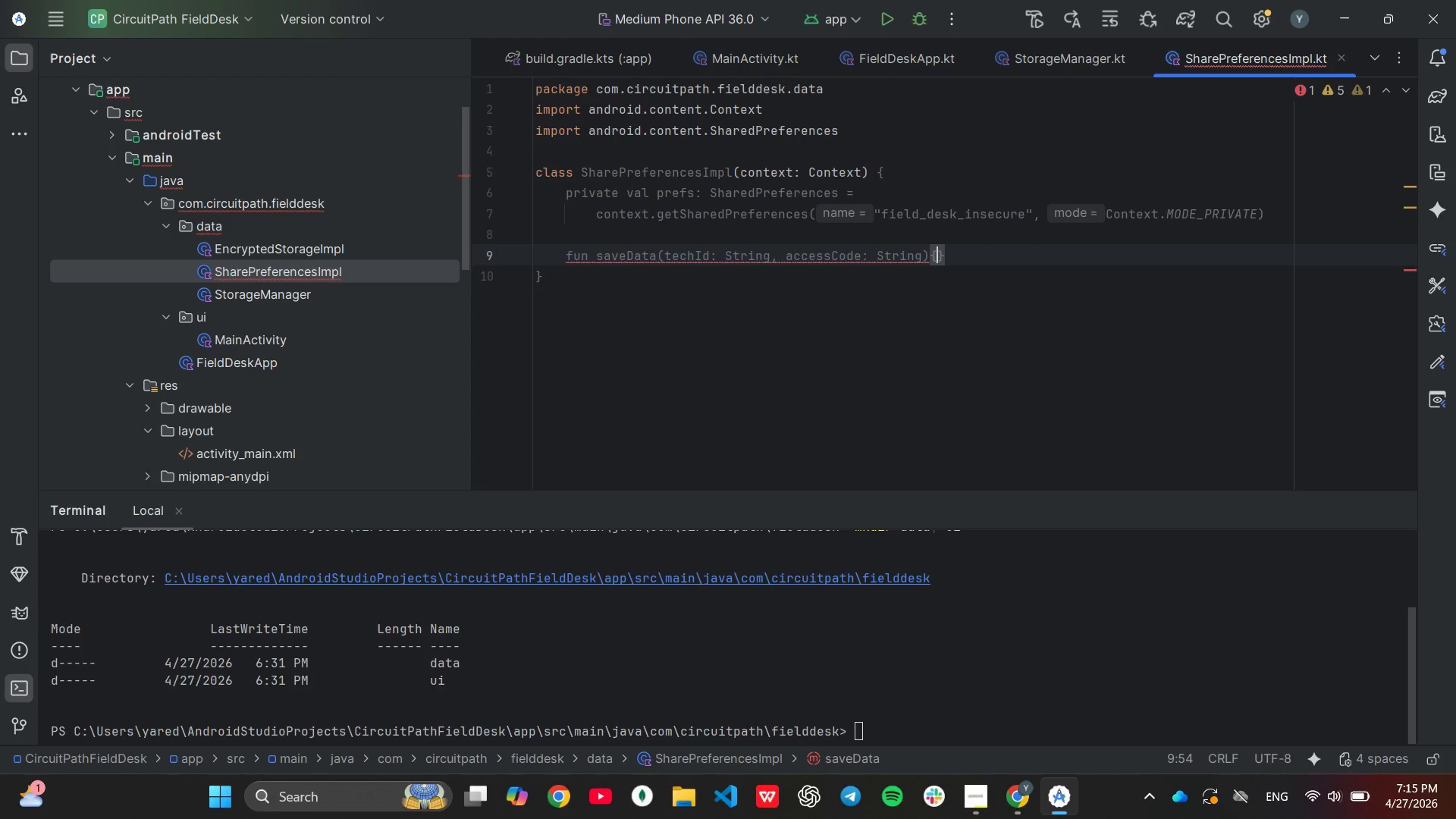 
key(Shift+BracketLeft)
 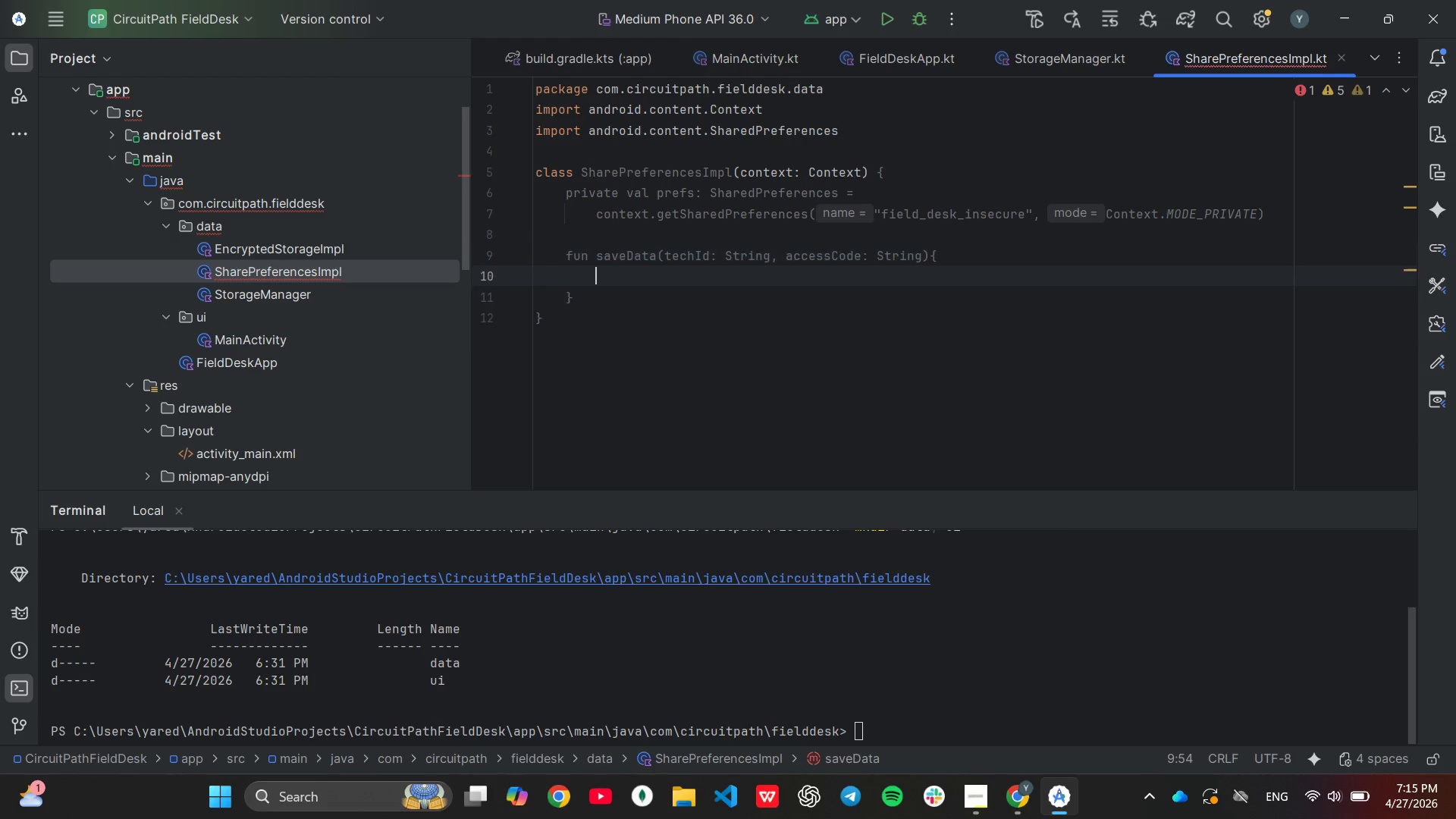 
key(Enter)
 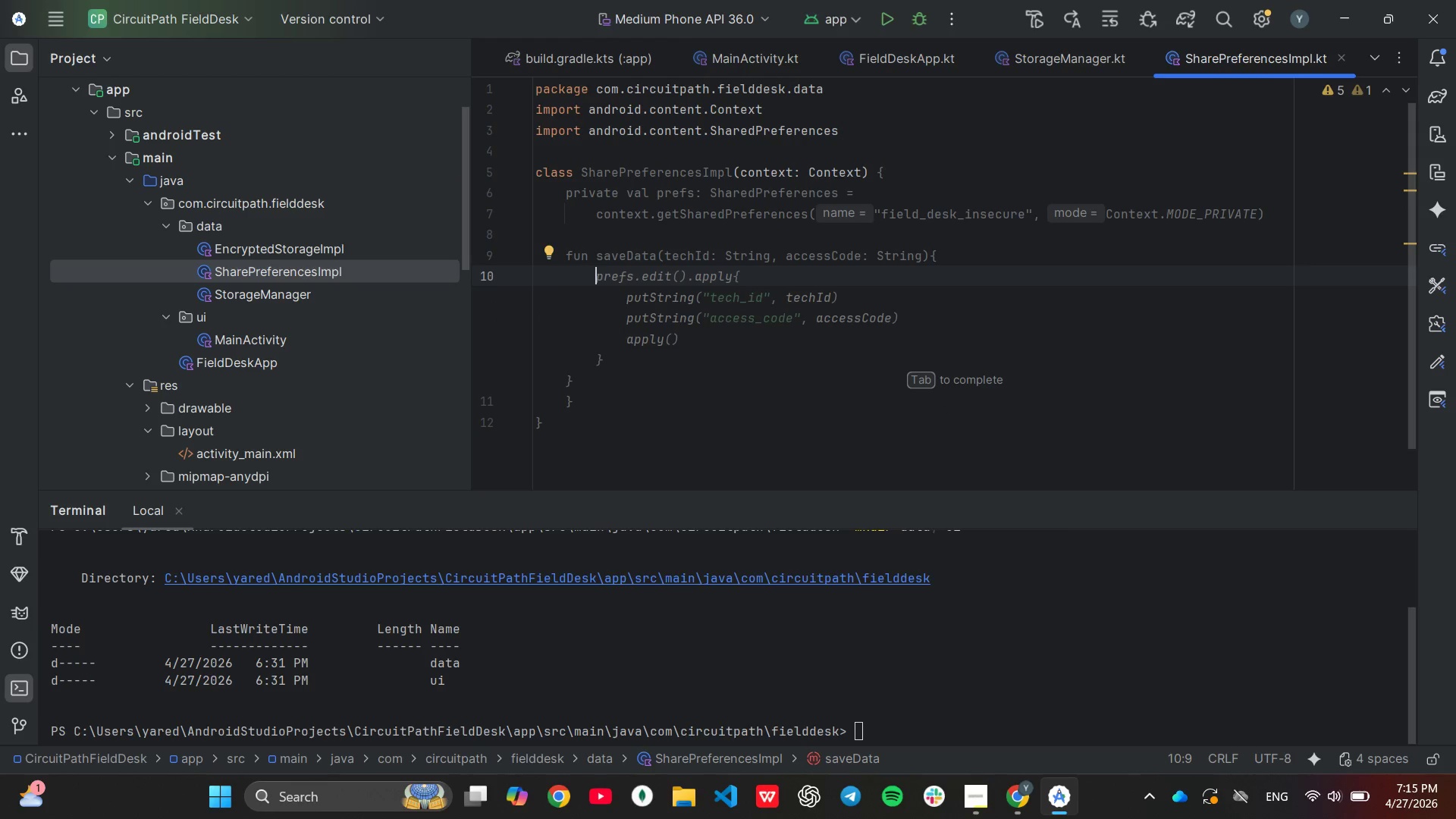 
key(Tab)
 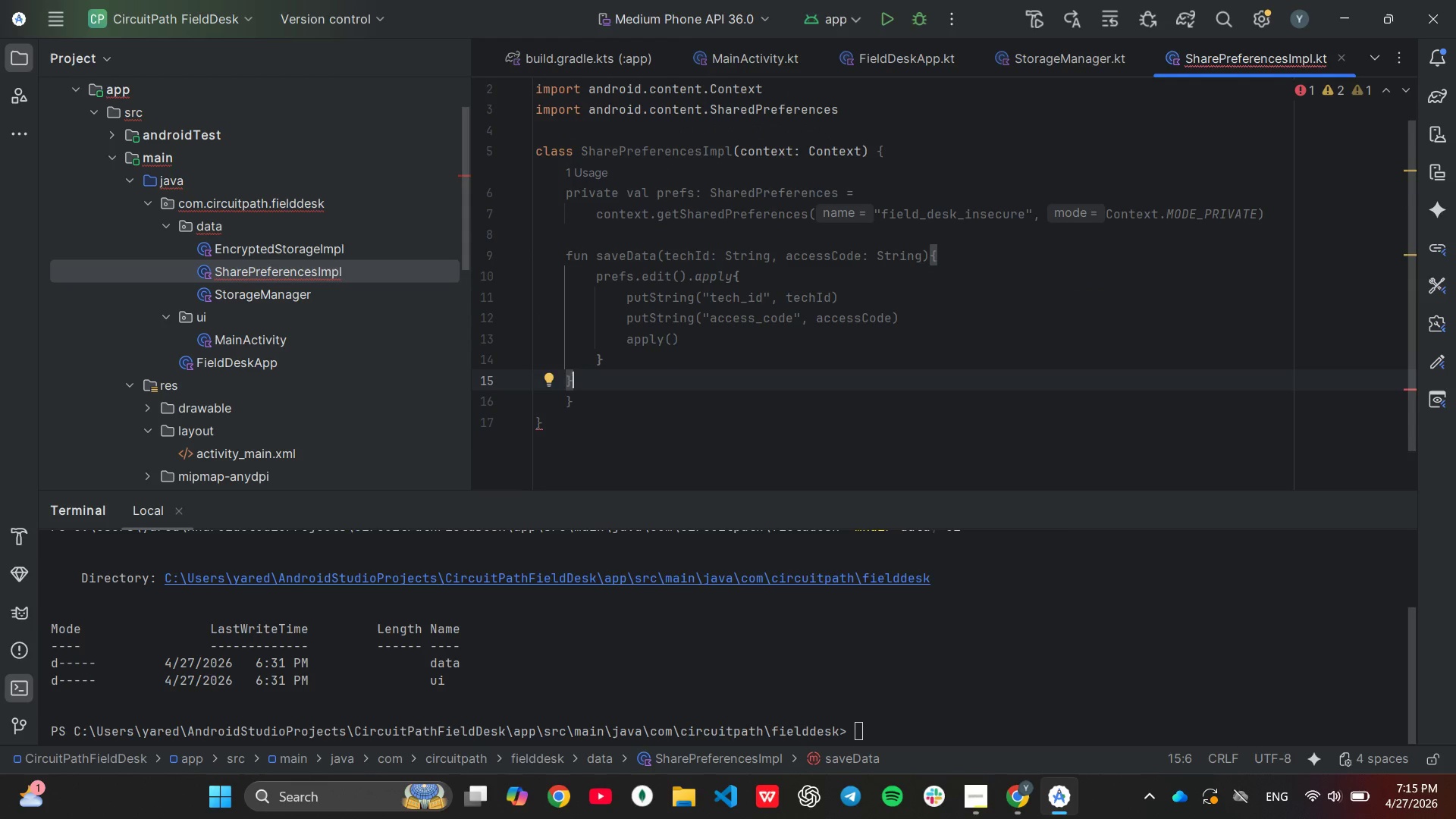 
key(Backspace)
 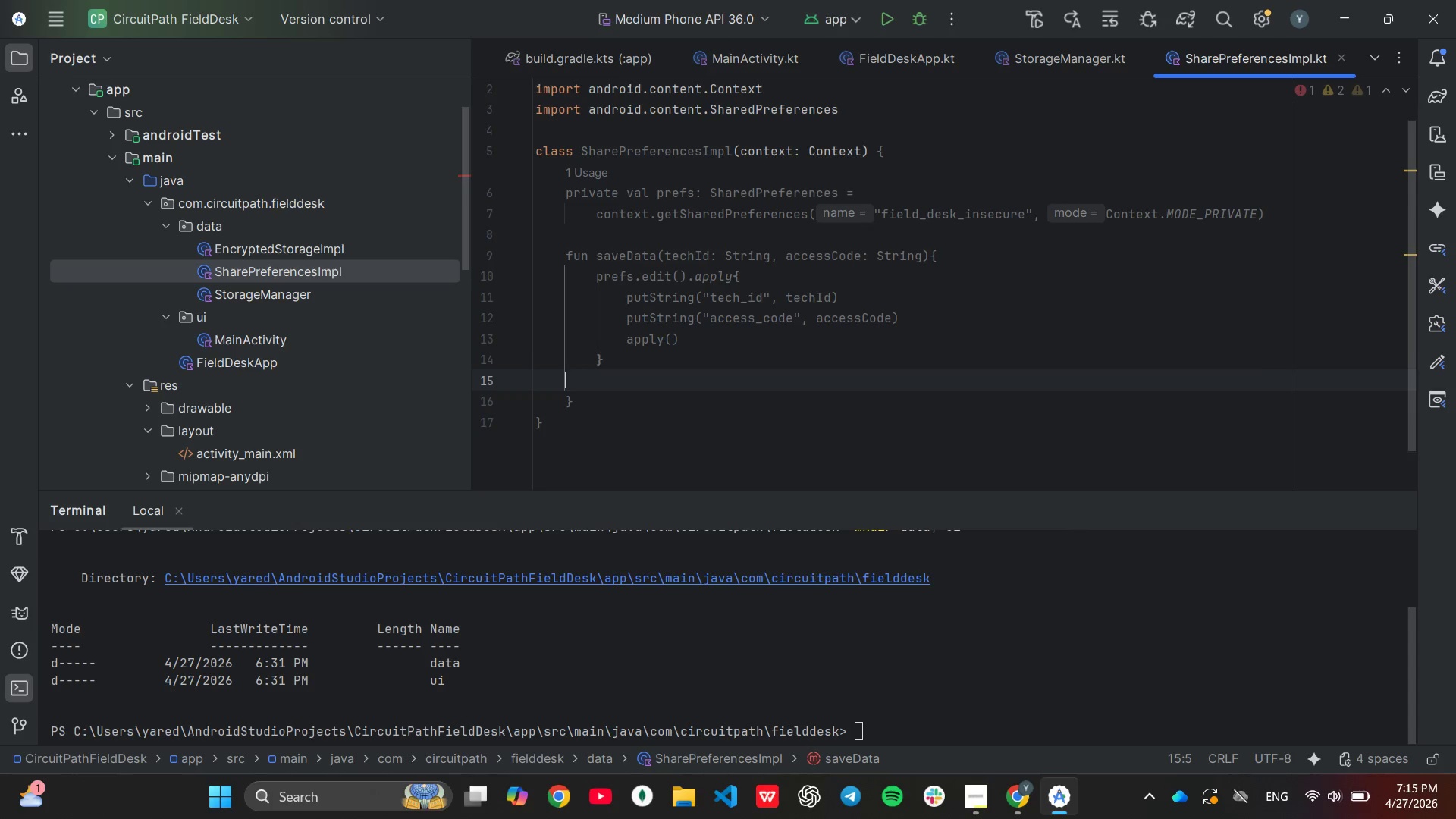 
key(Backspace)
 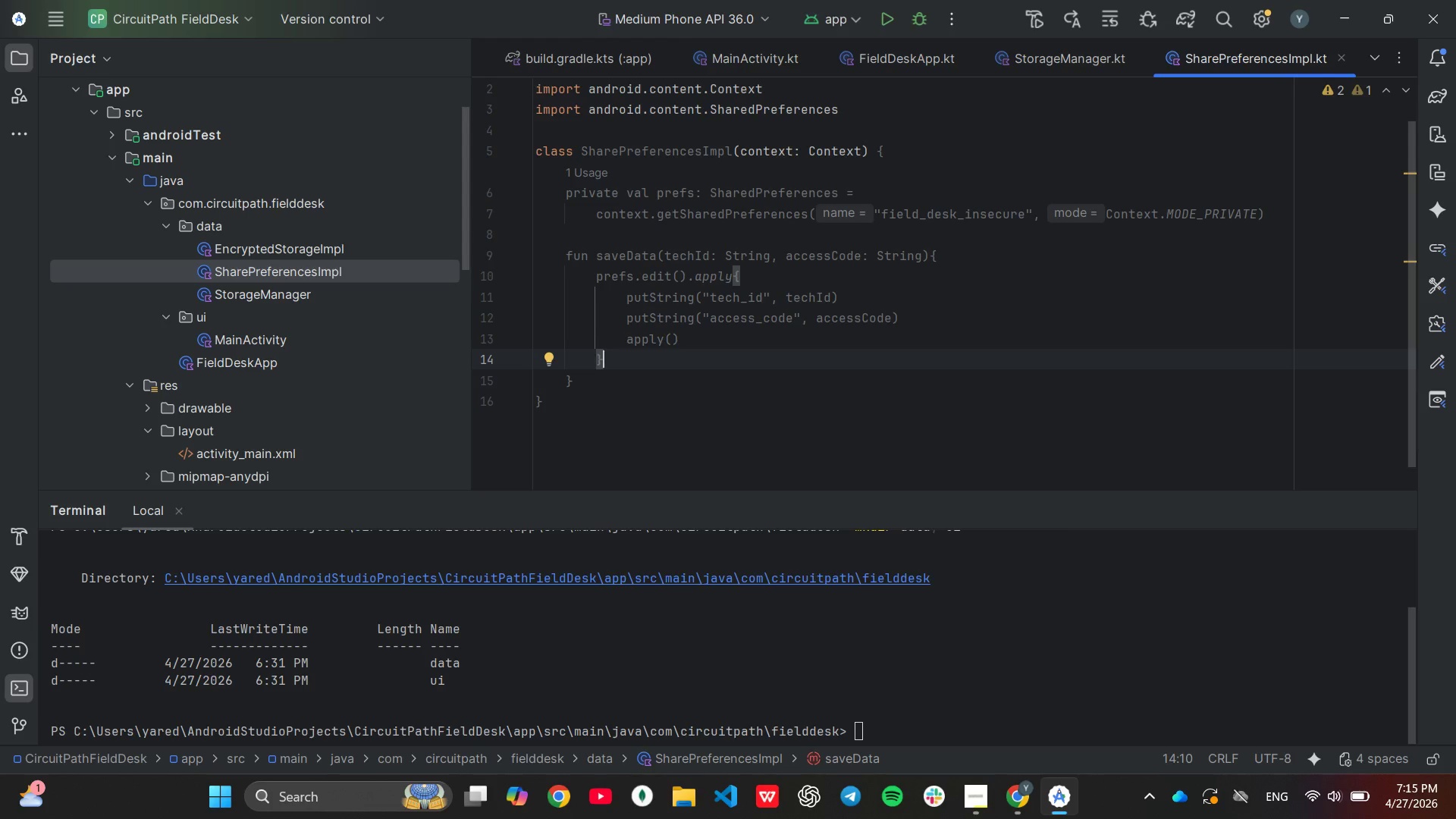 
wait(20.05)
 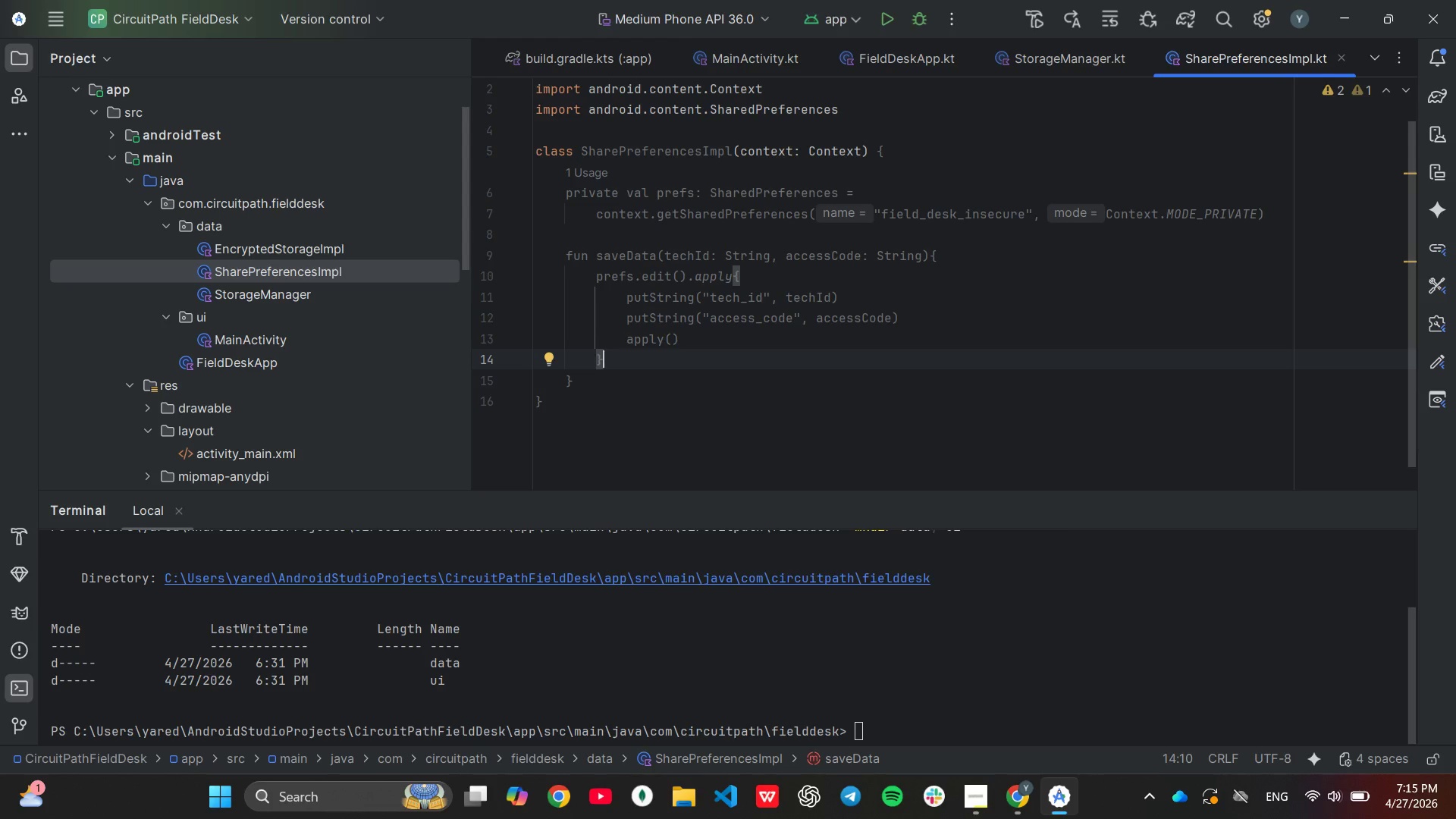 
key(ArrowDown)
 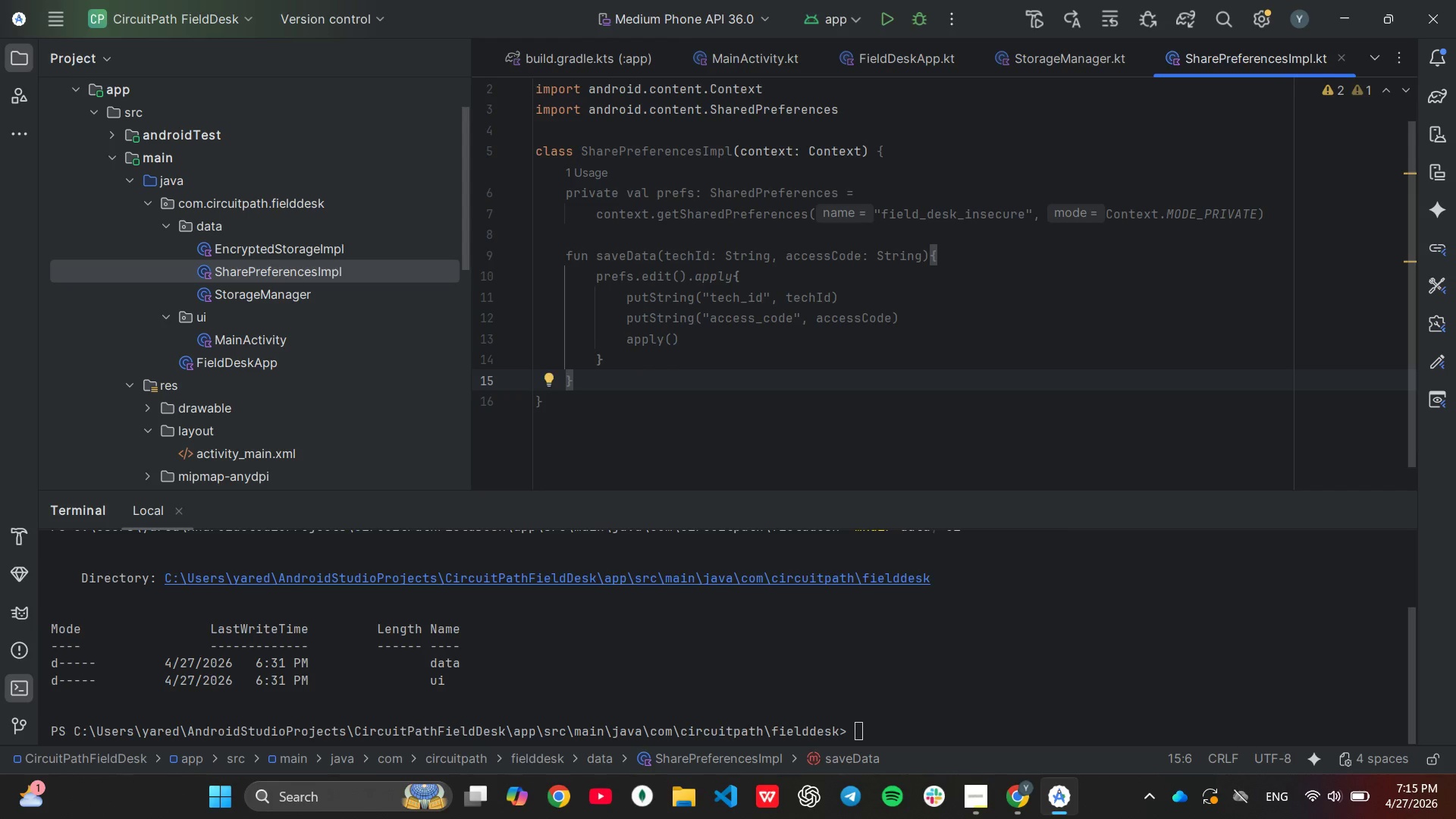 
key(Enter)
 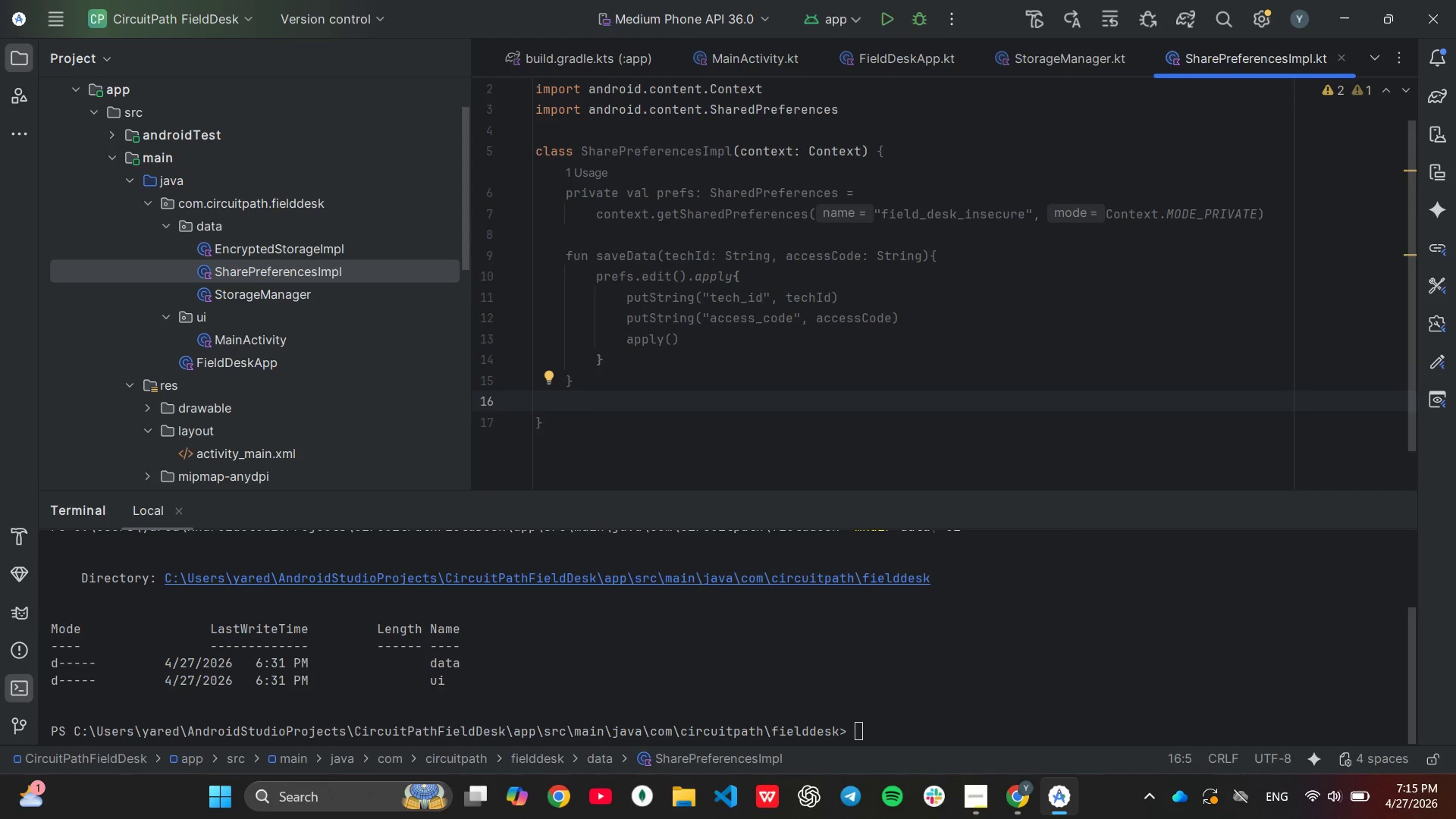 
key(Enter)
 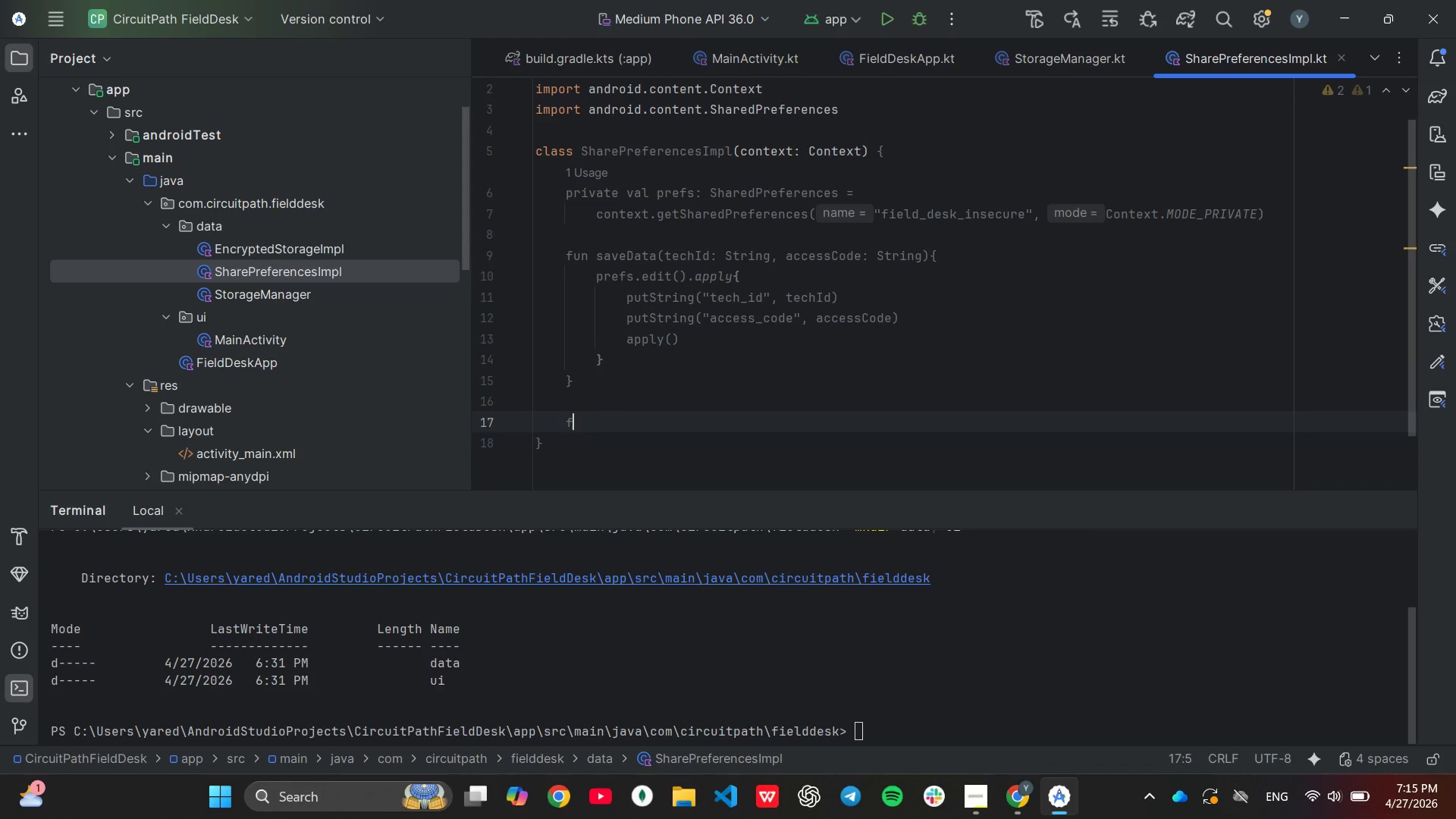 
type(fun loadData()
 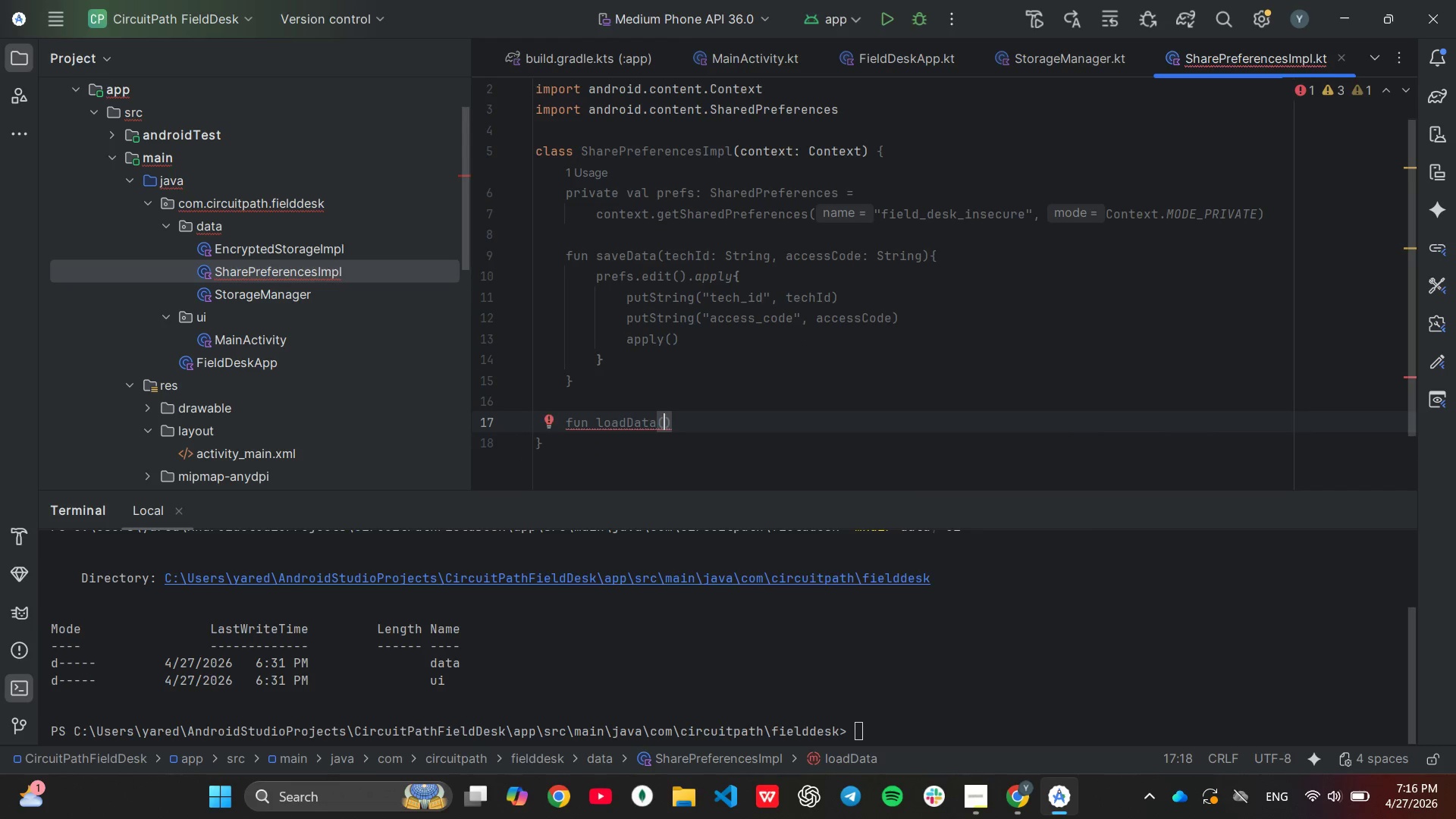 
key(ArrowRight)
 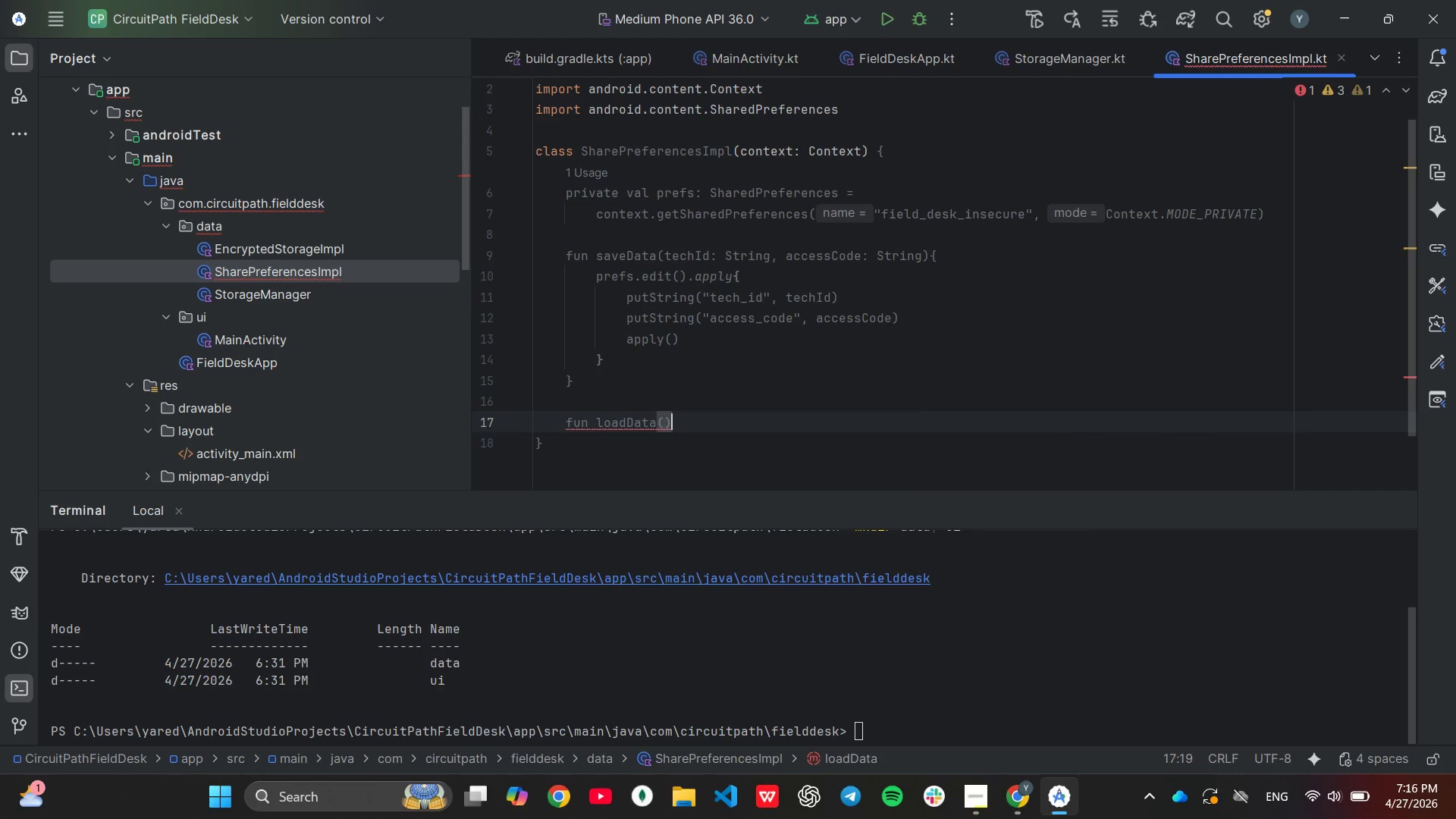 
type(: Pair)
 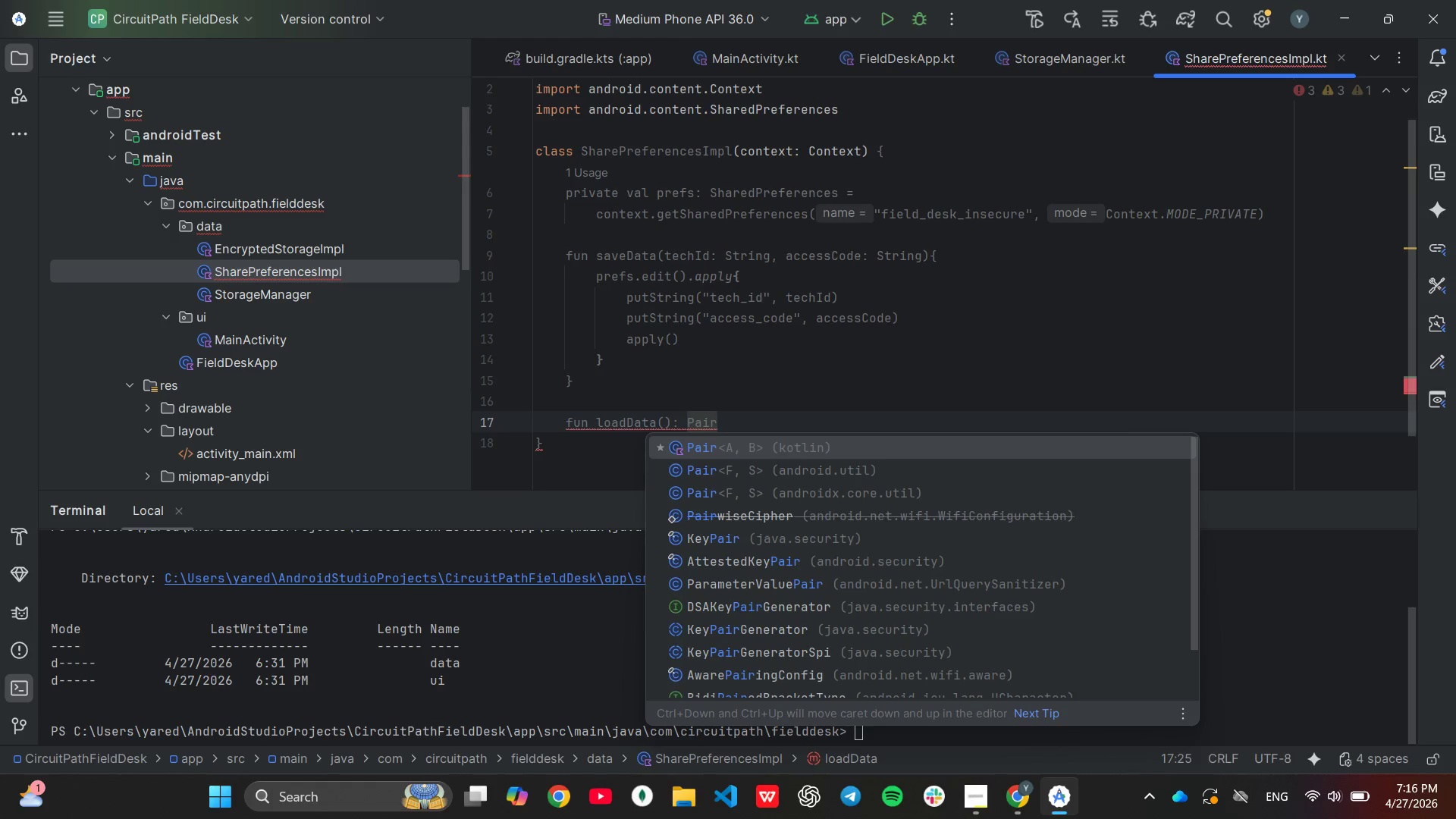 
key(Enter)
 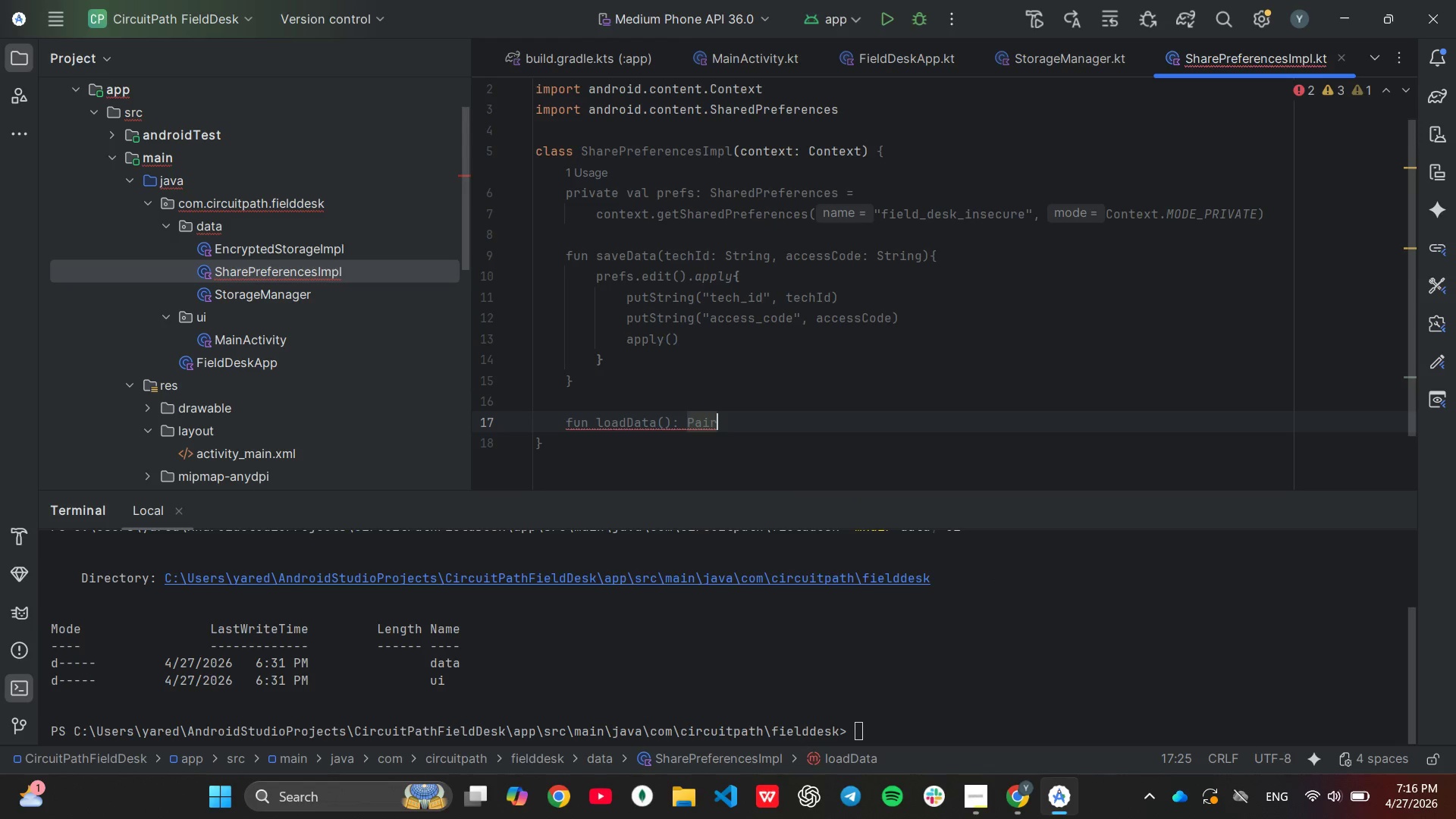 
type(<String?)
key(Tab)
 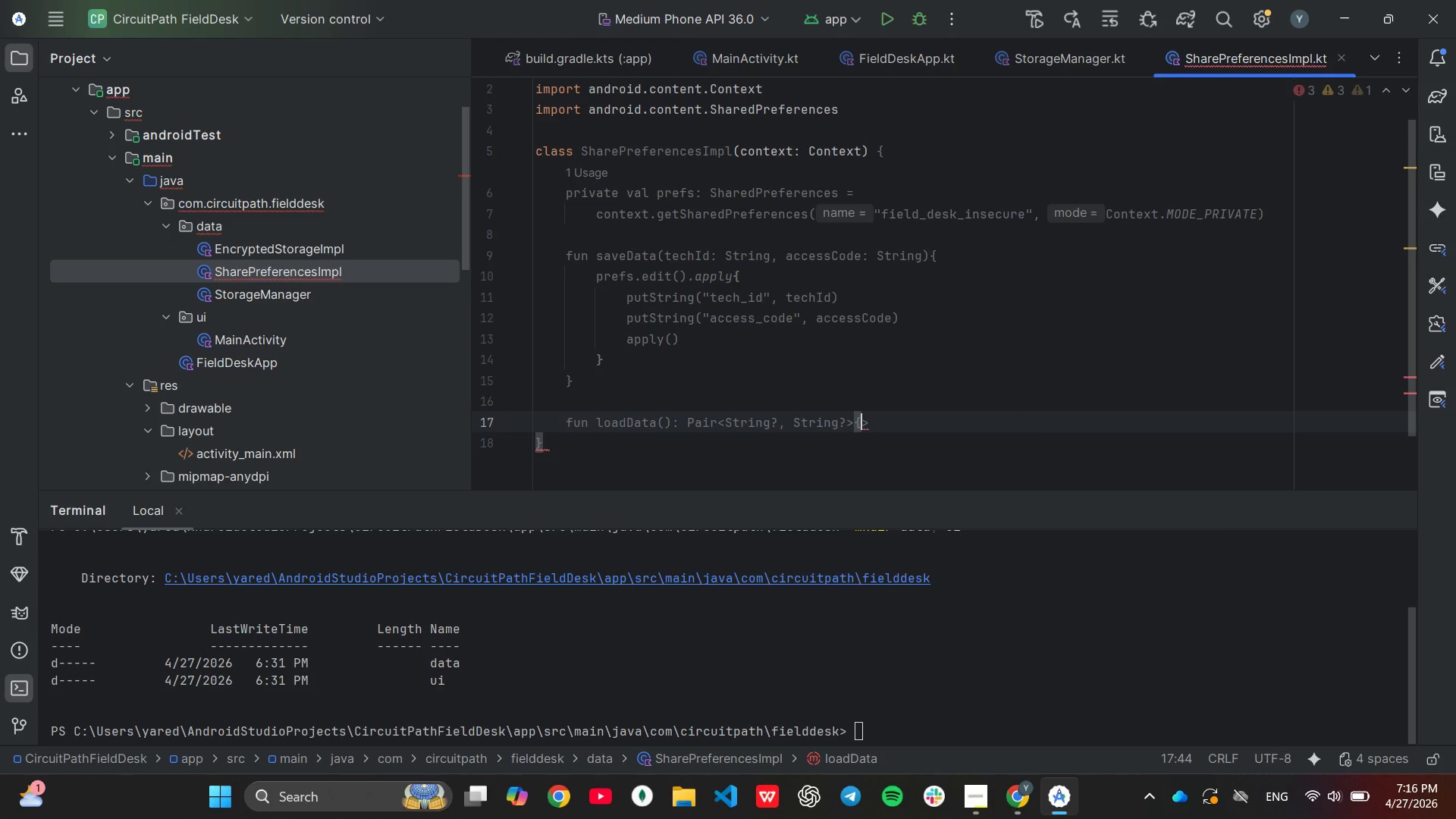 
key(Backspace)
 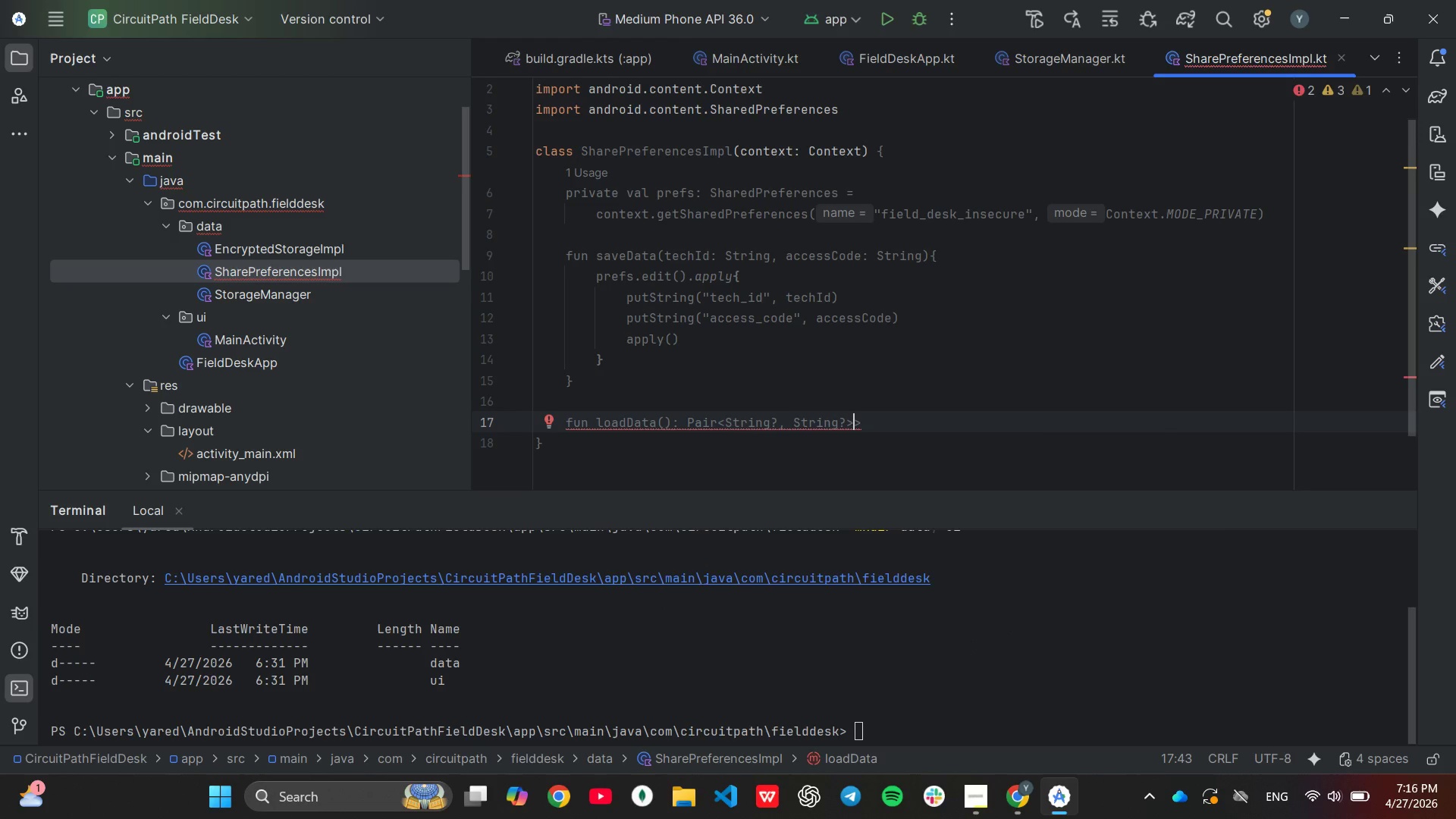 
key(Backspace)
 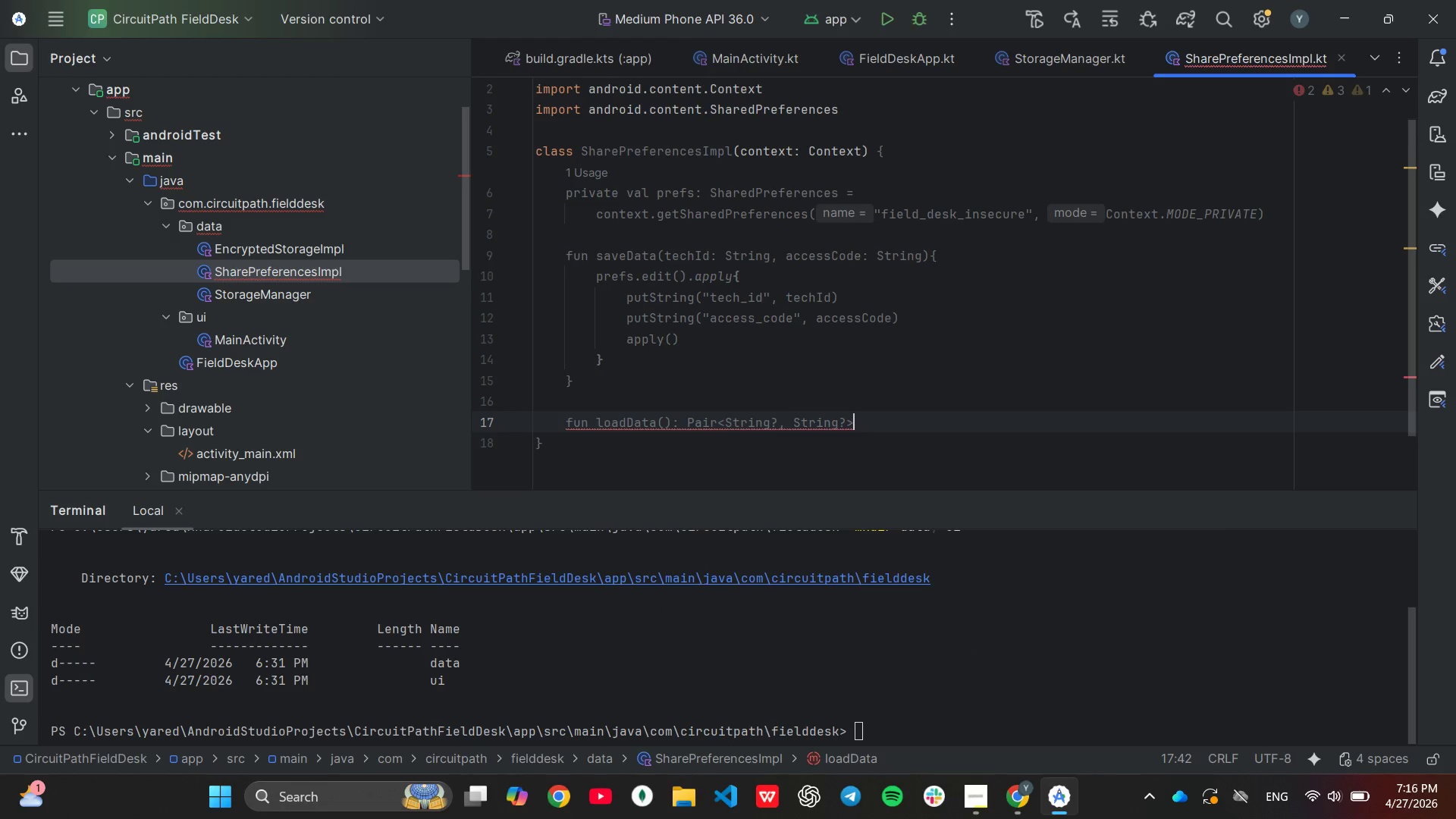 
key(ArrowRight)
 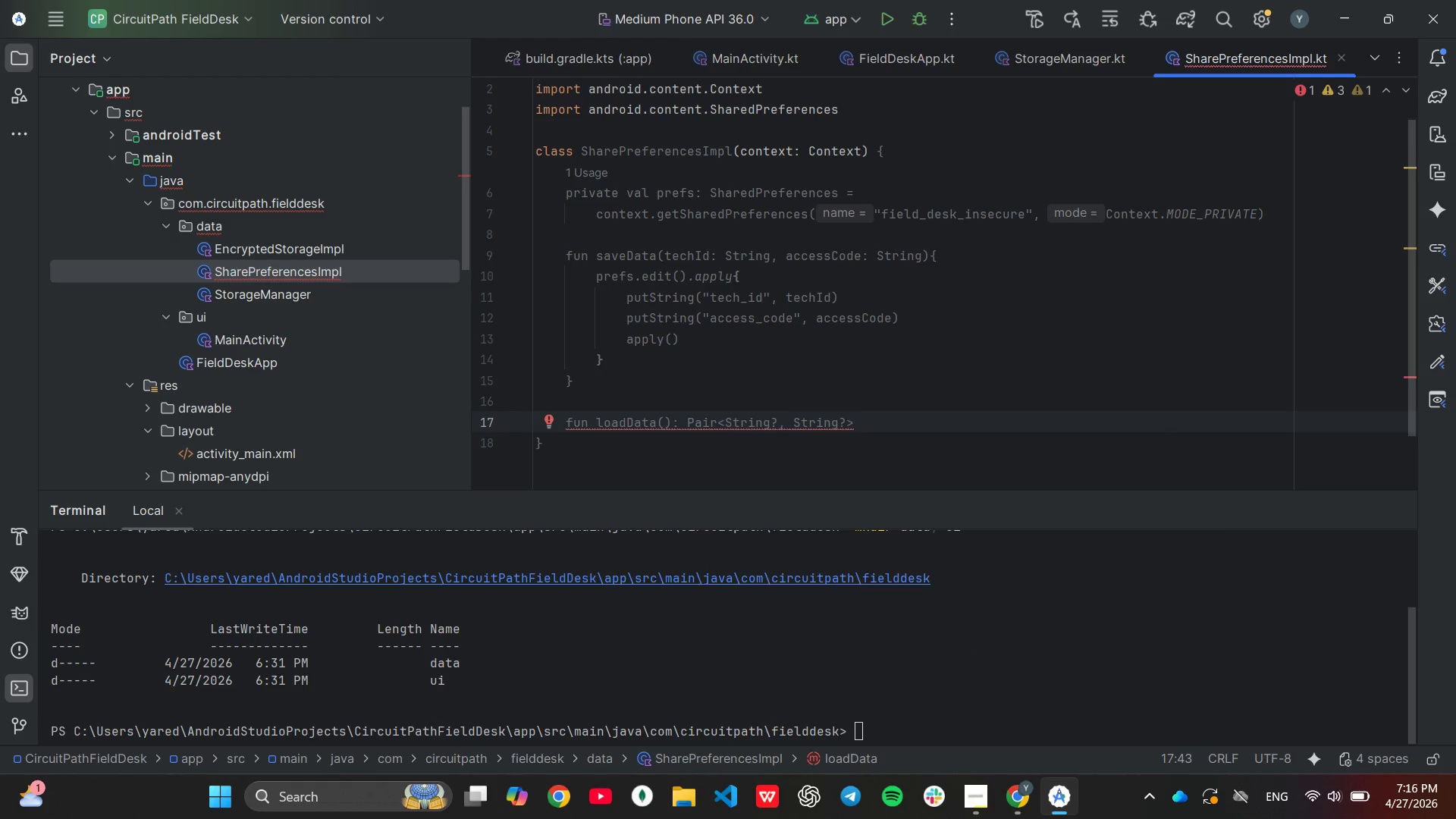 
key(Shift+ShiftLeft)
 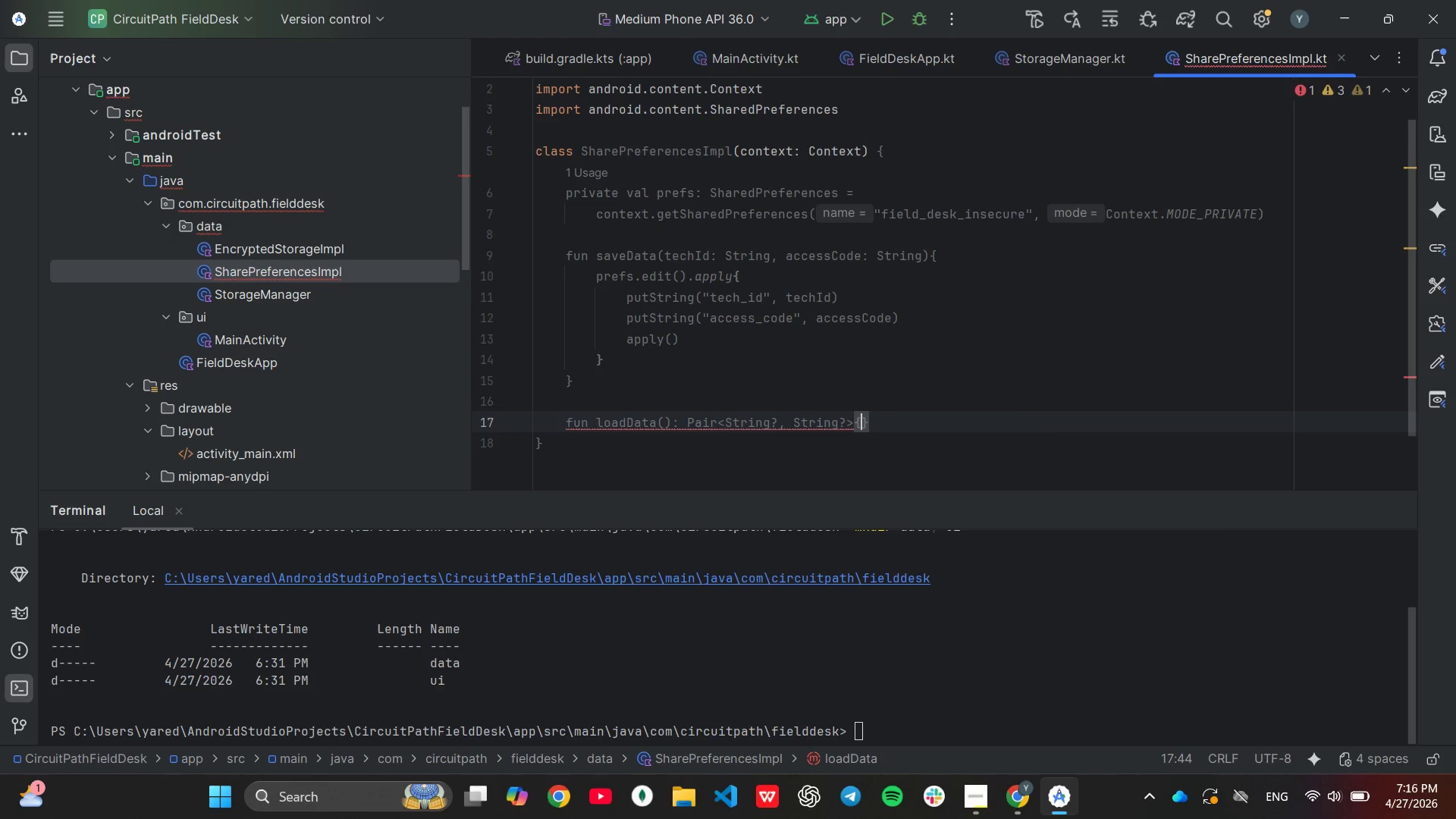 
key(Shift+BracketLeft)
 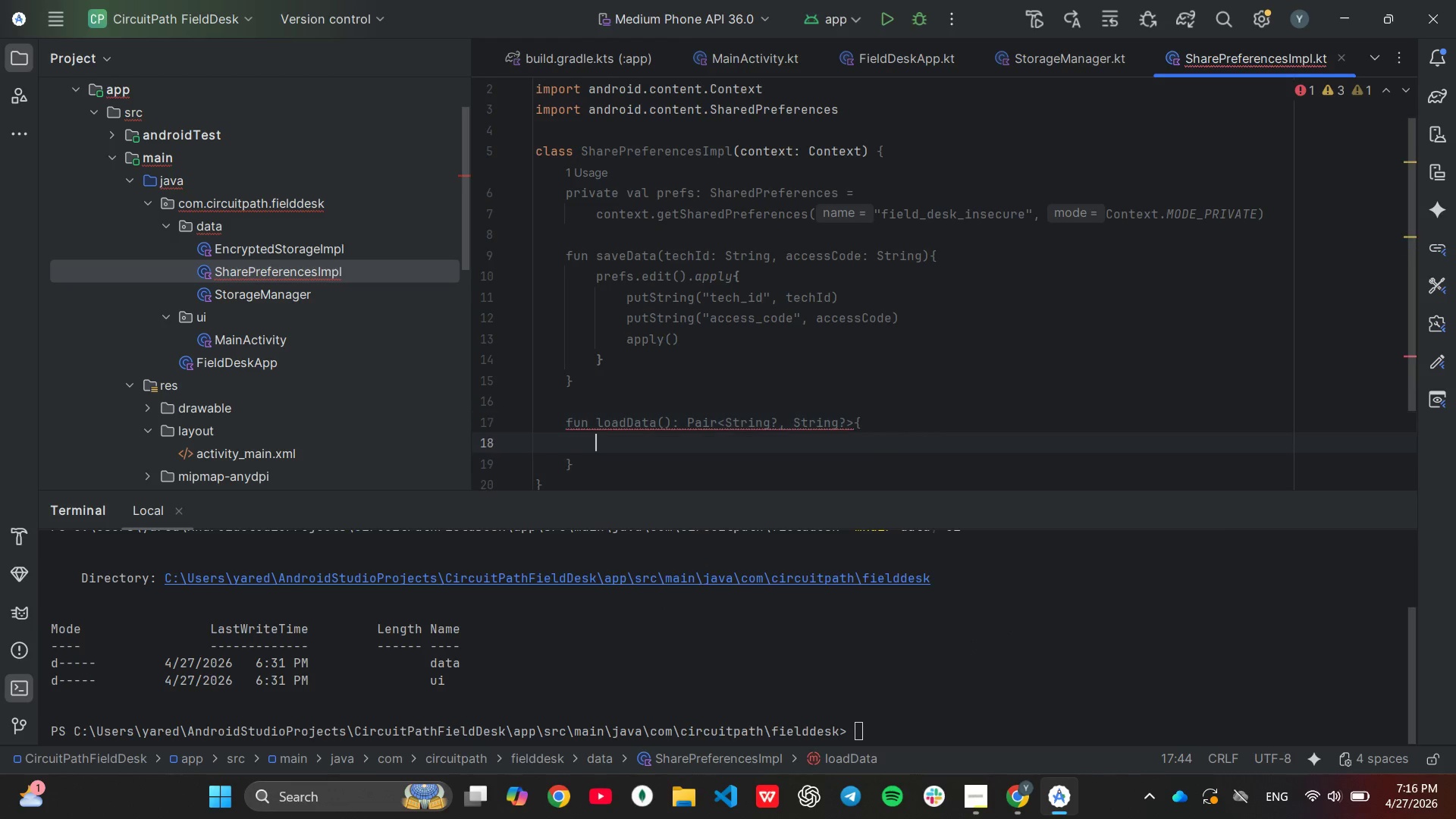 
key(Enter)
 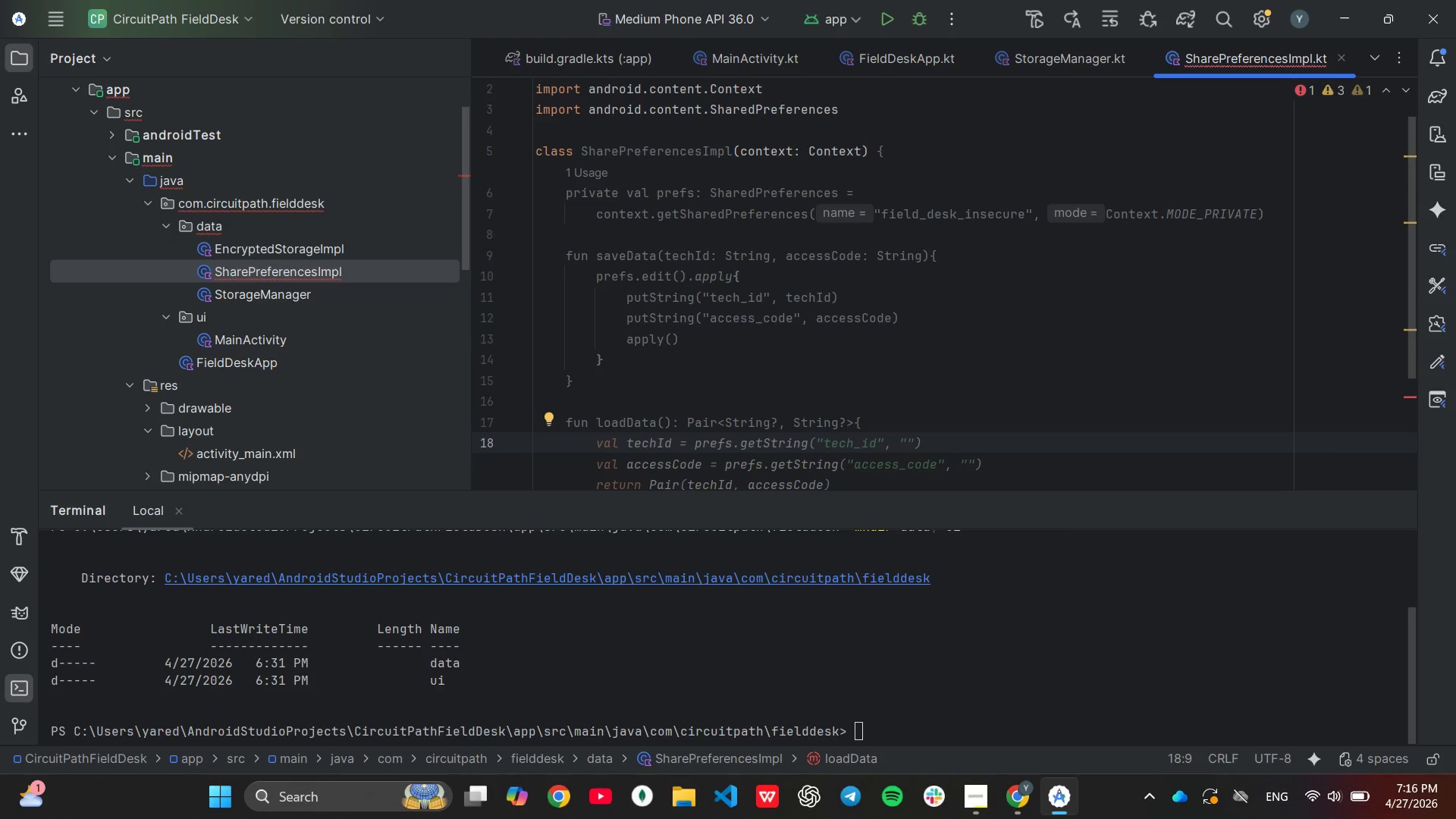 
wait(9.05)
 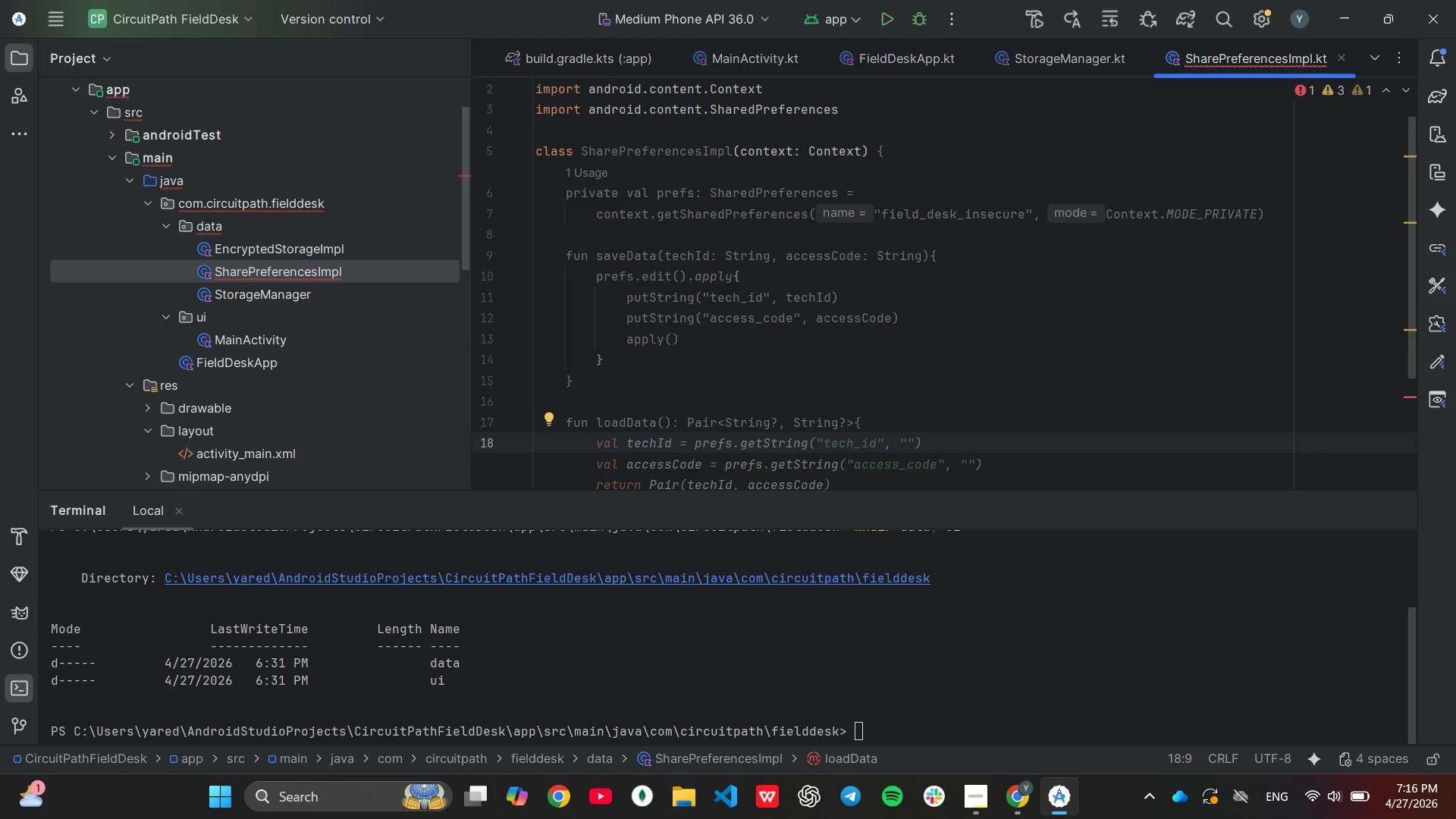 
scroll: coordinate [1020, 400], scroll_direction: down, amount: 1.0
 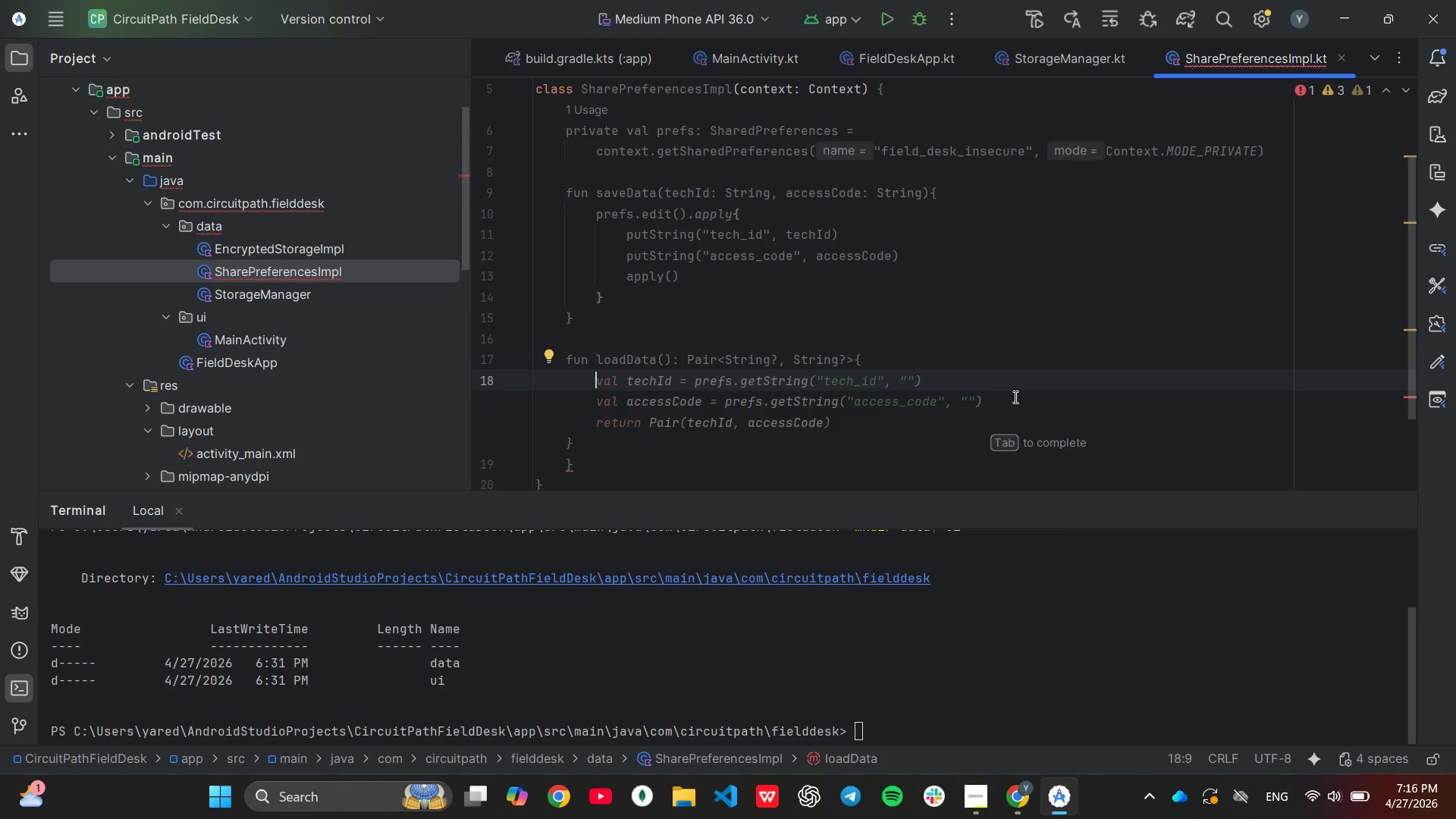 
key(Tab)
 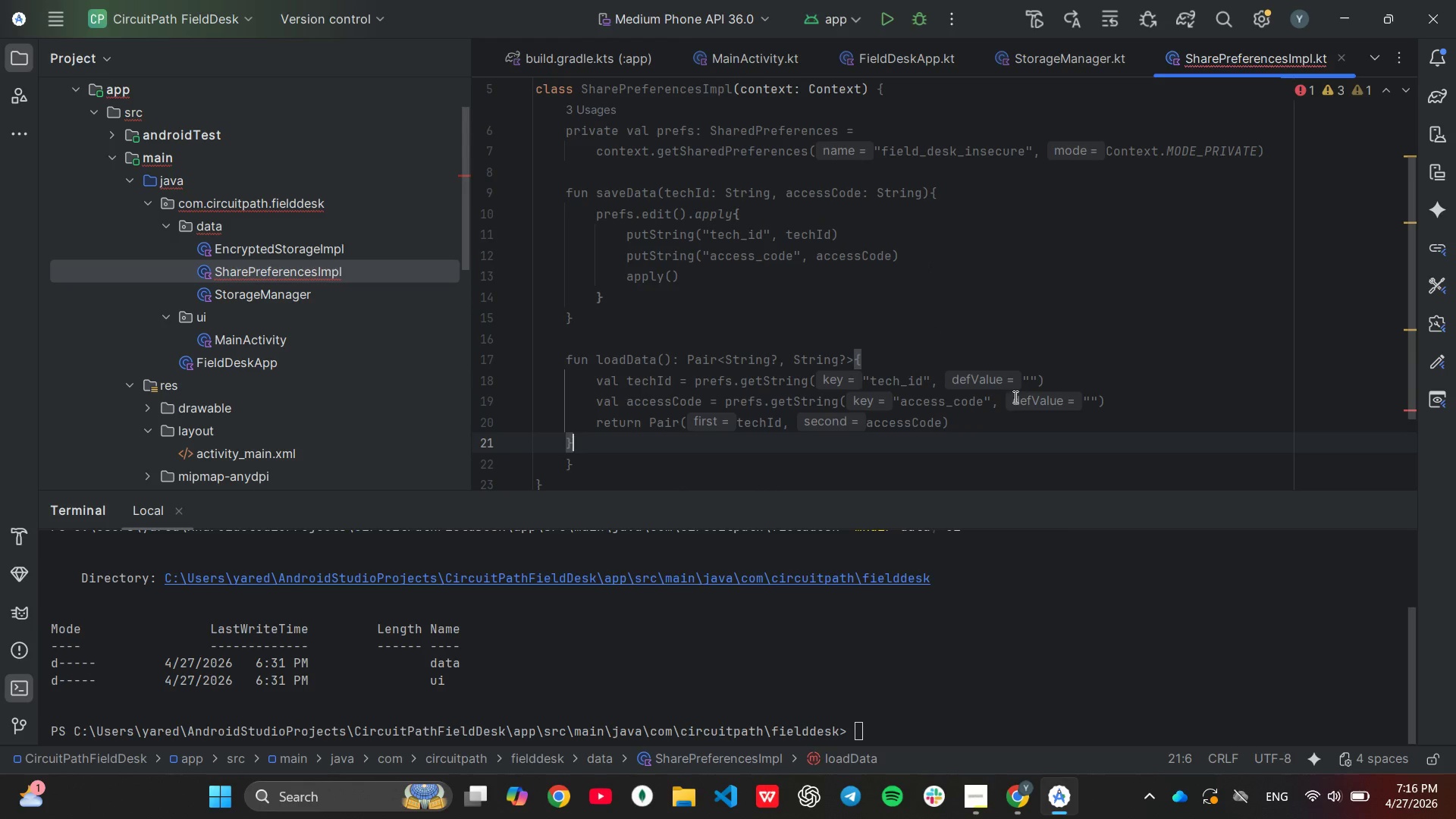 
key(Backspace)
 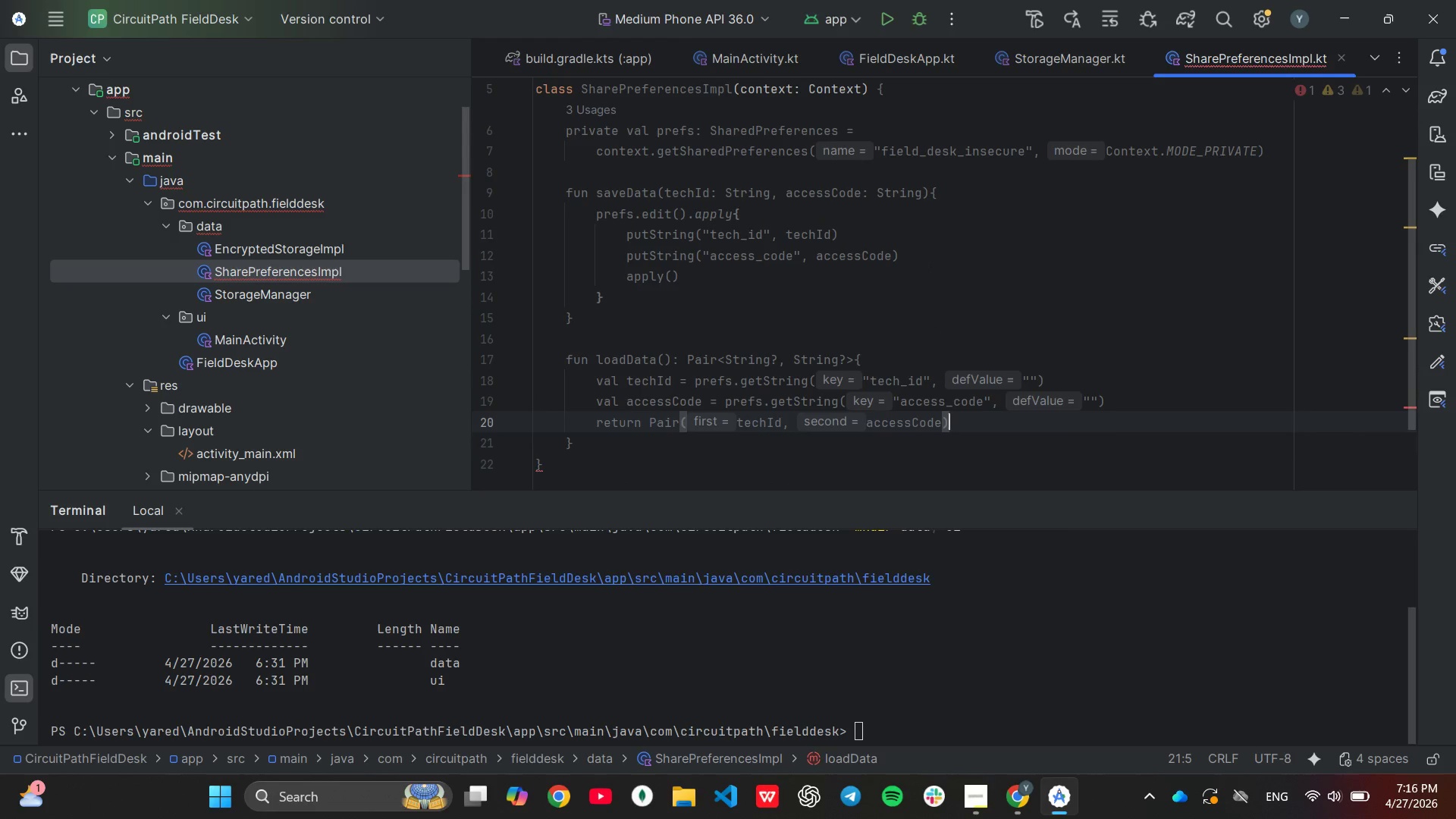 
key(Backspace)
 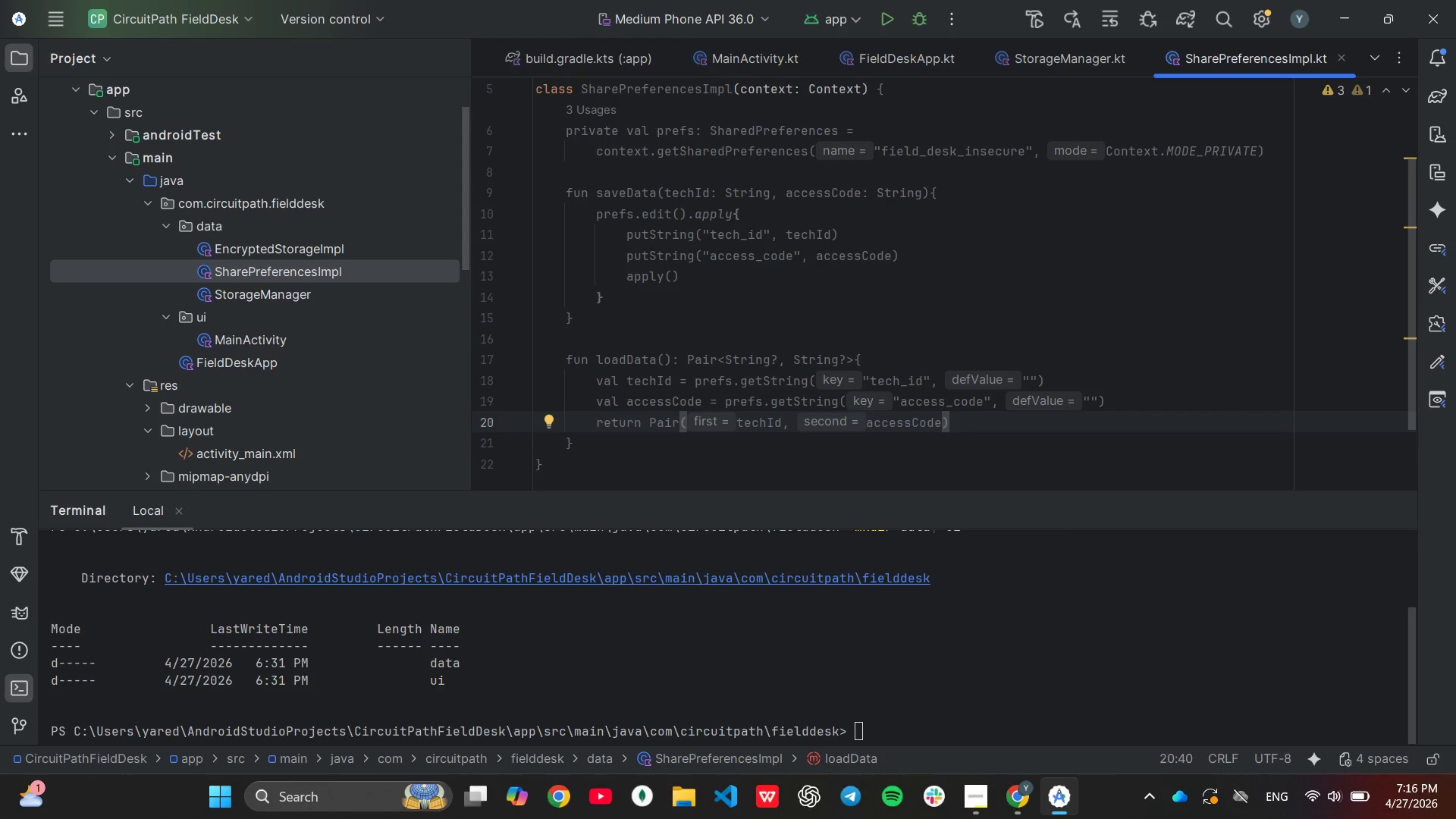 
wait(17.61)
 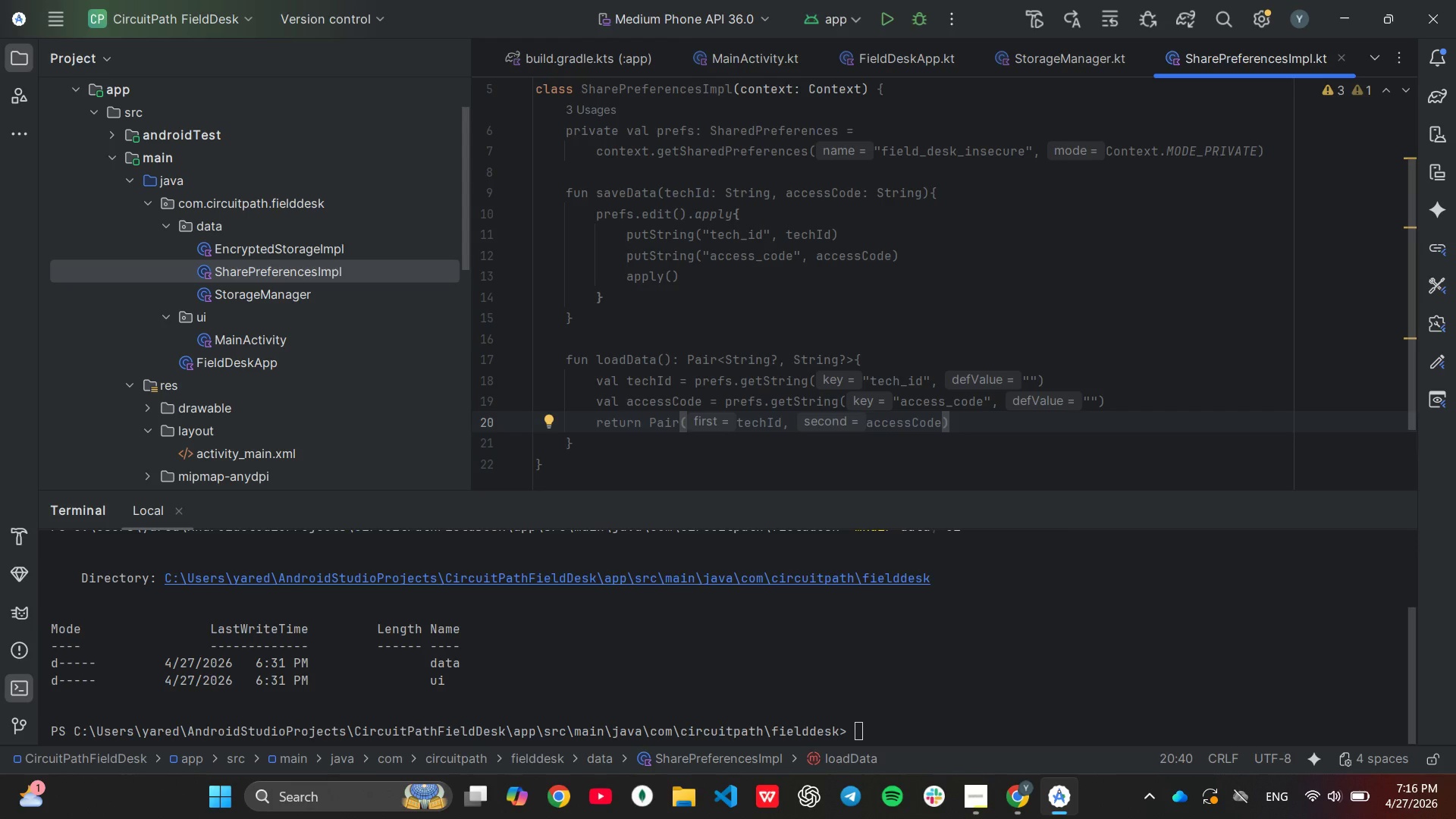 
scroll: coordinate [922, 381], scroll_direction: down, amount: 2.0
 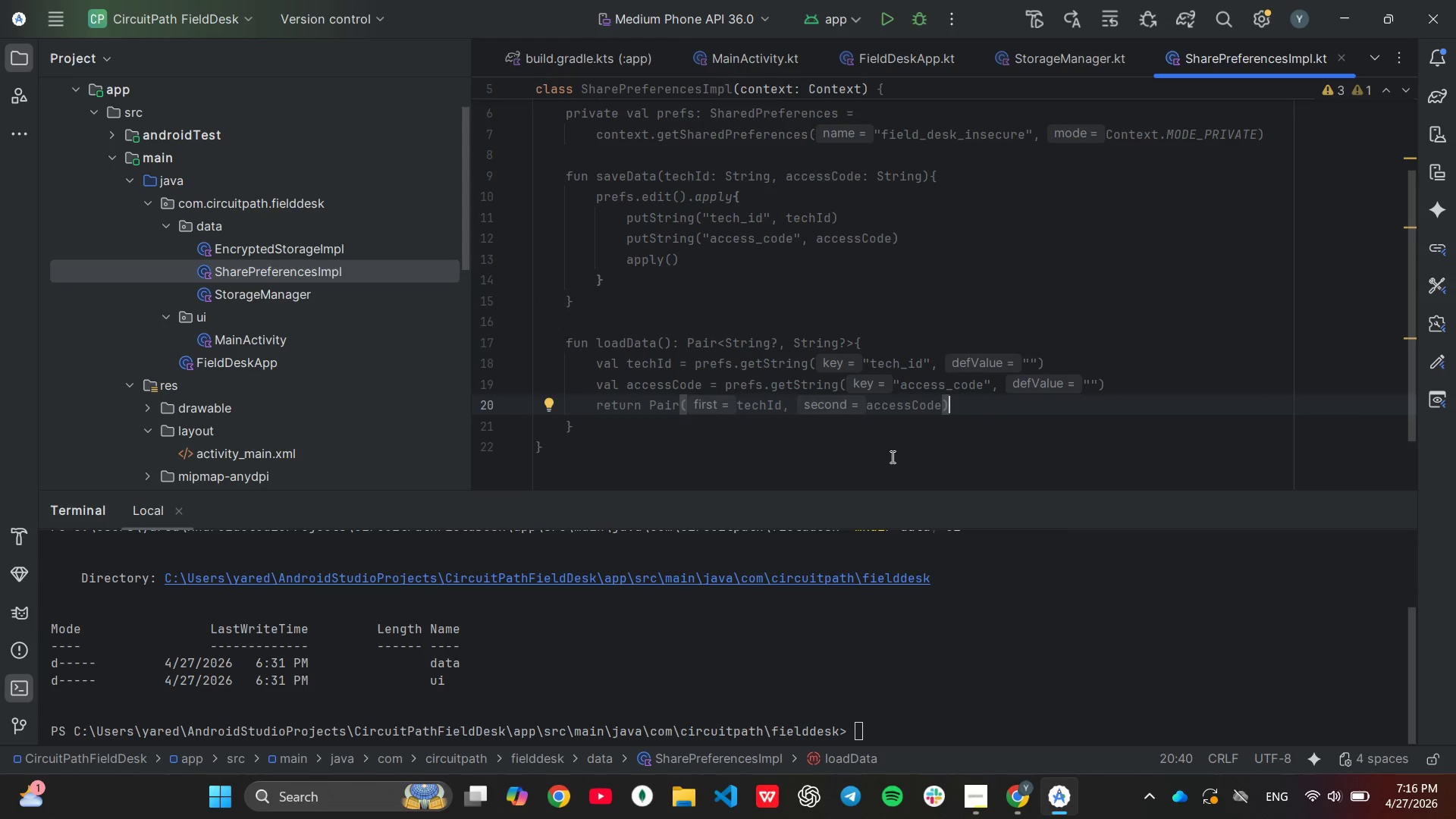 
wait(7.64)
 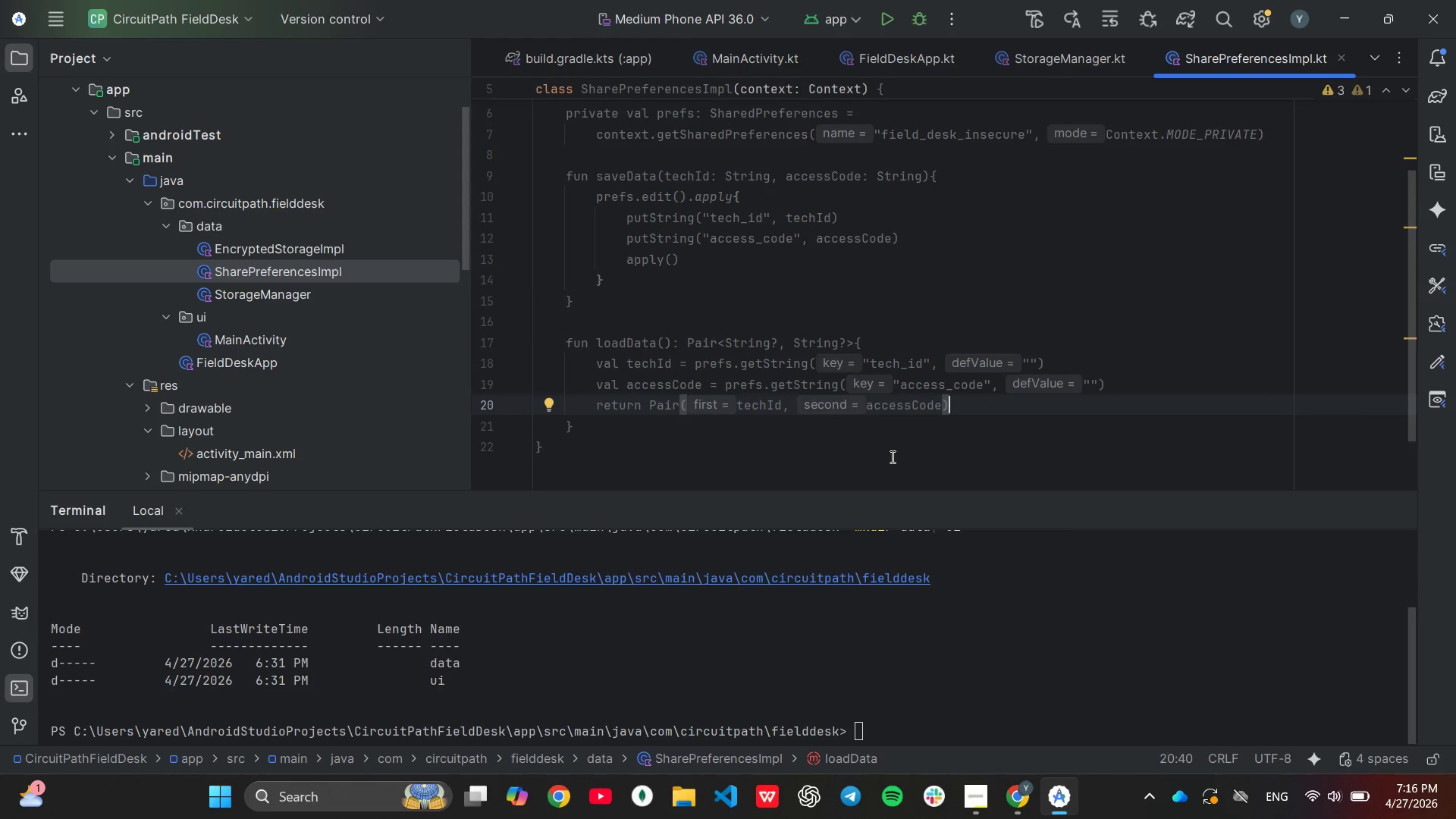 
double_click([308, 240])
 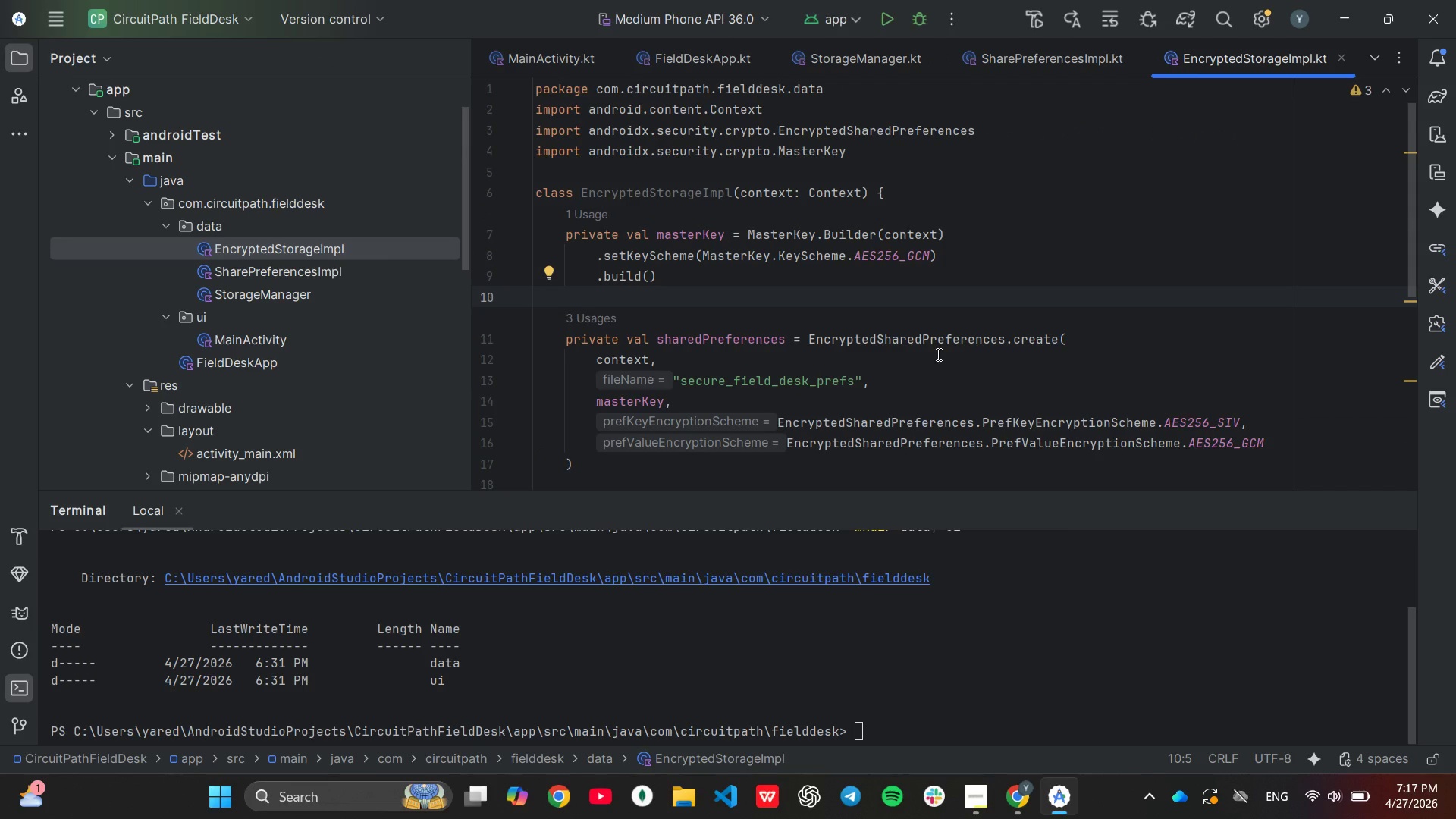 
left_click([937, 354])
 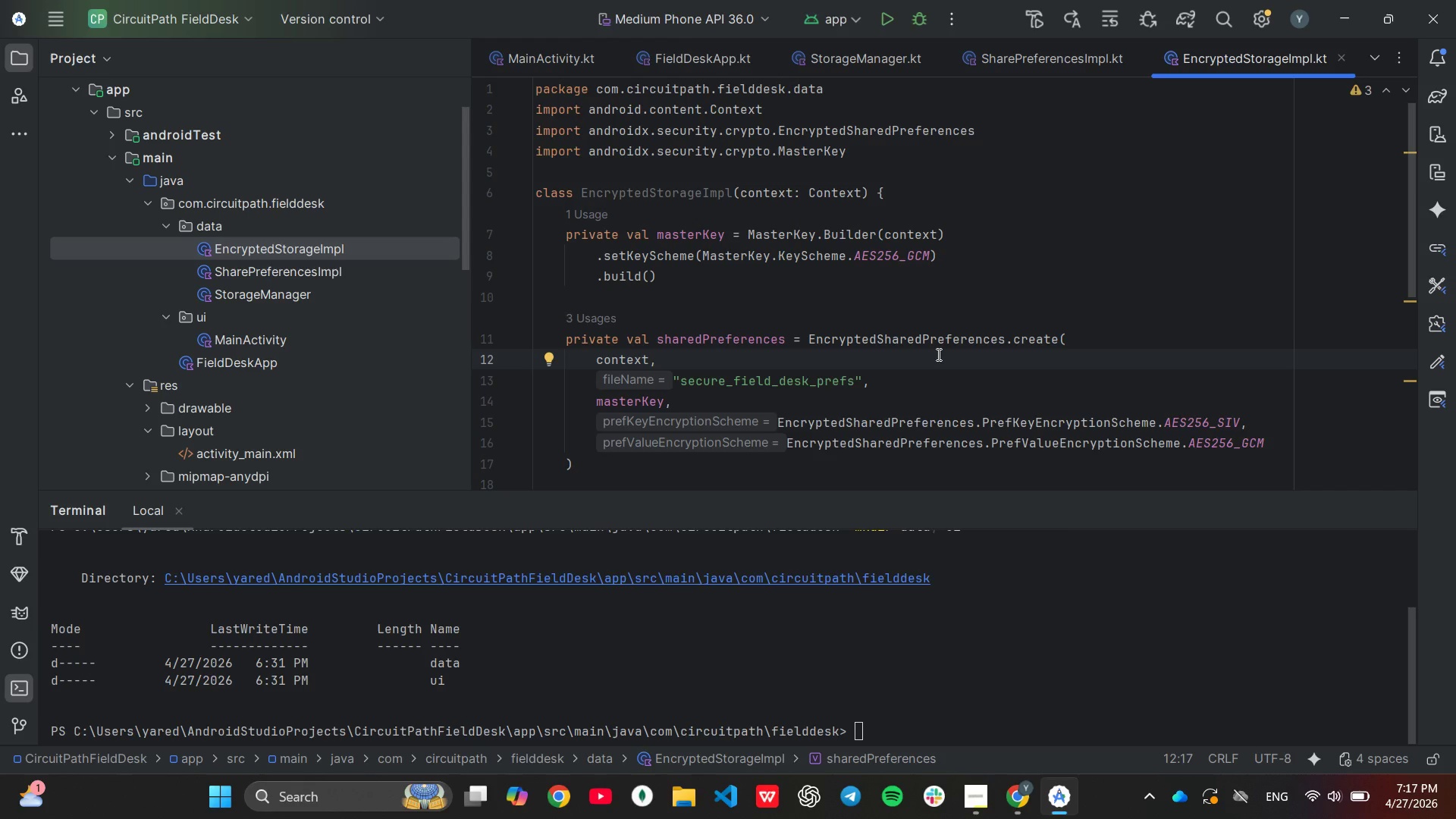 
wait(12.0)
 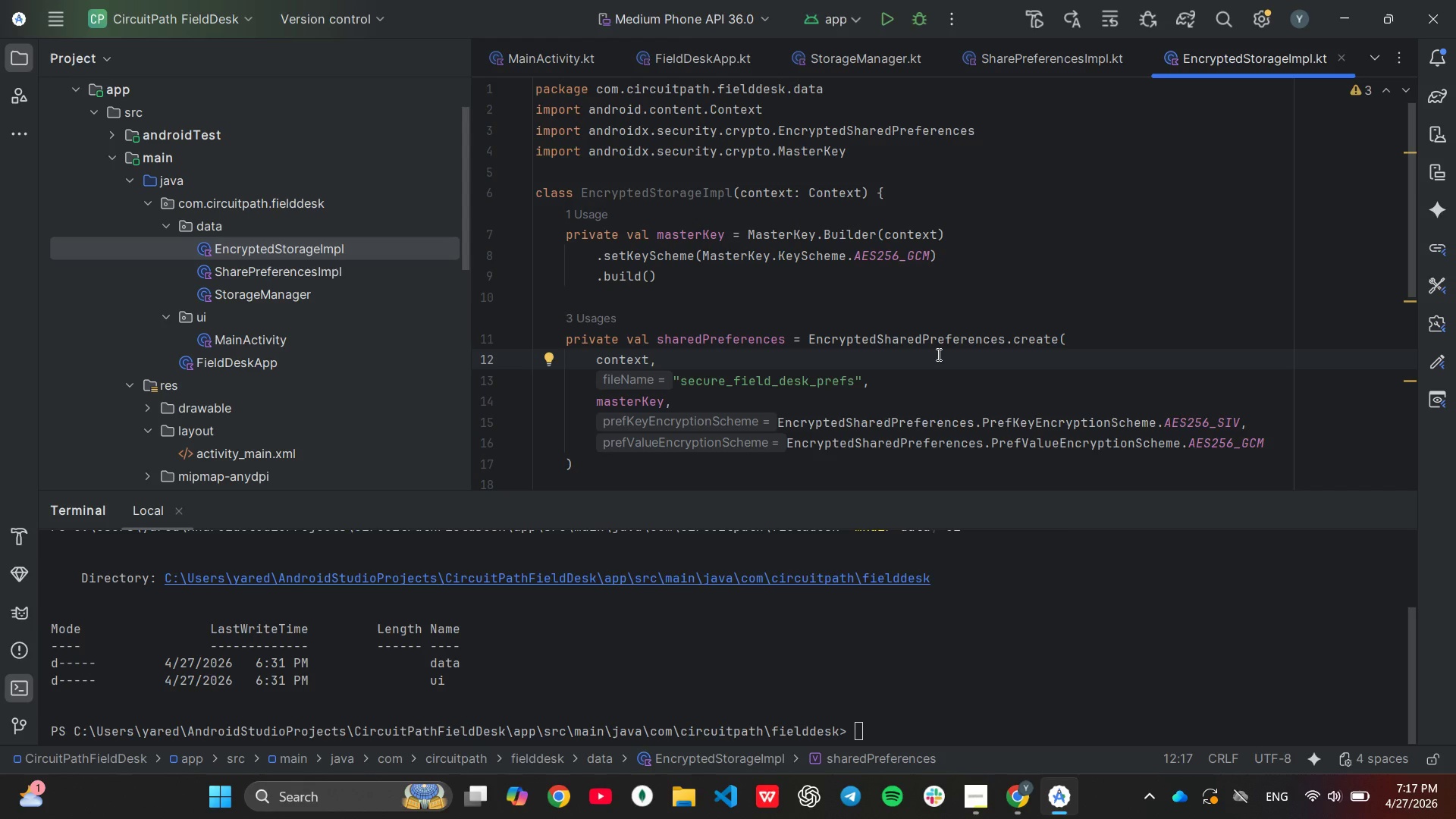 
double_click([267, 275])
 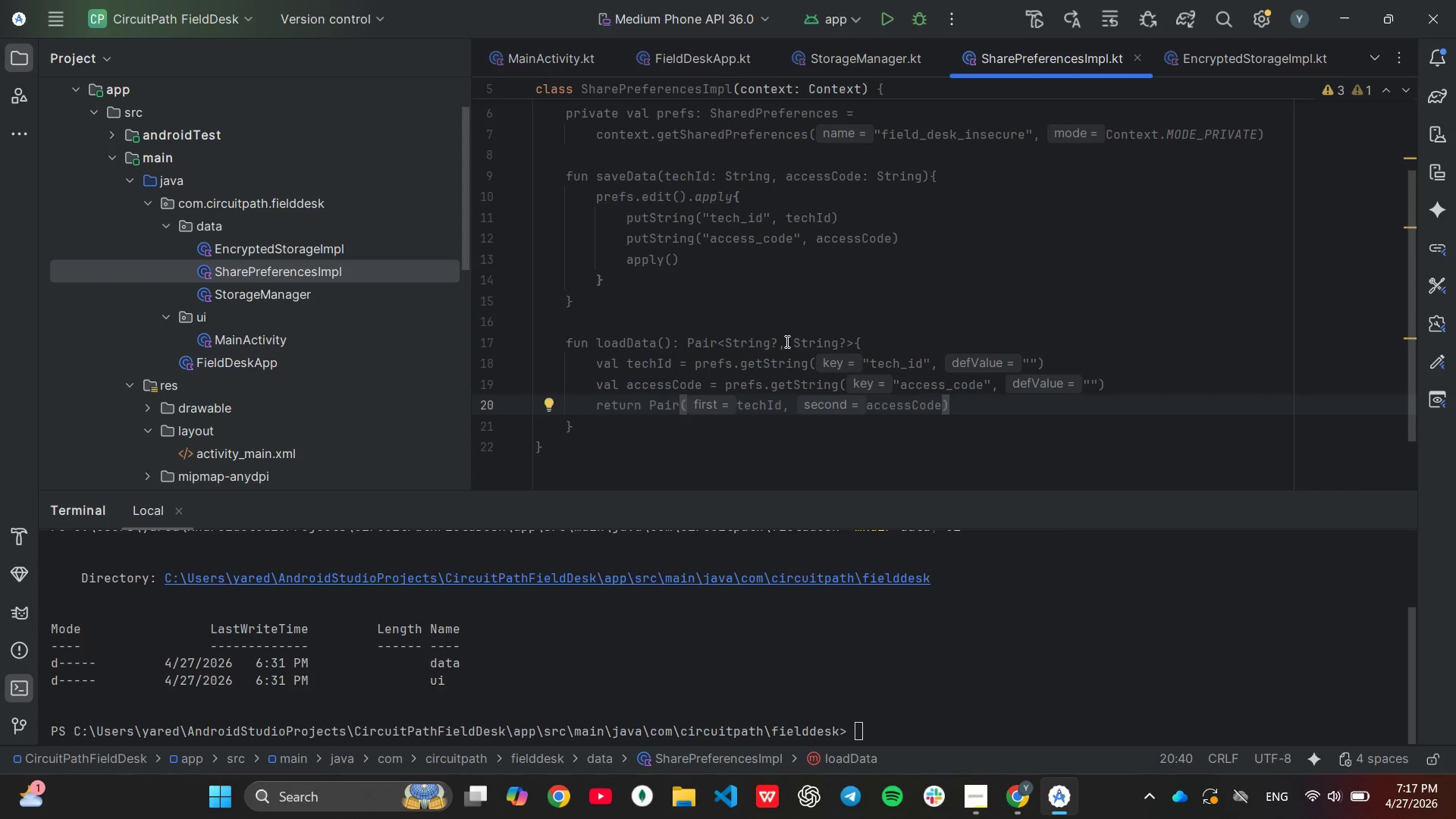 
scroll: coordinate [786, 341], scroll_direction: up, amount: 2.0
 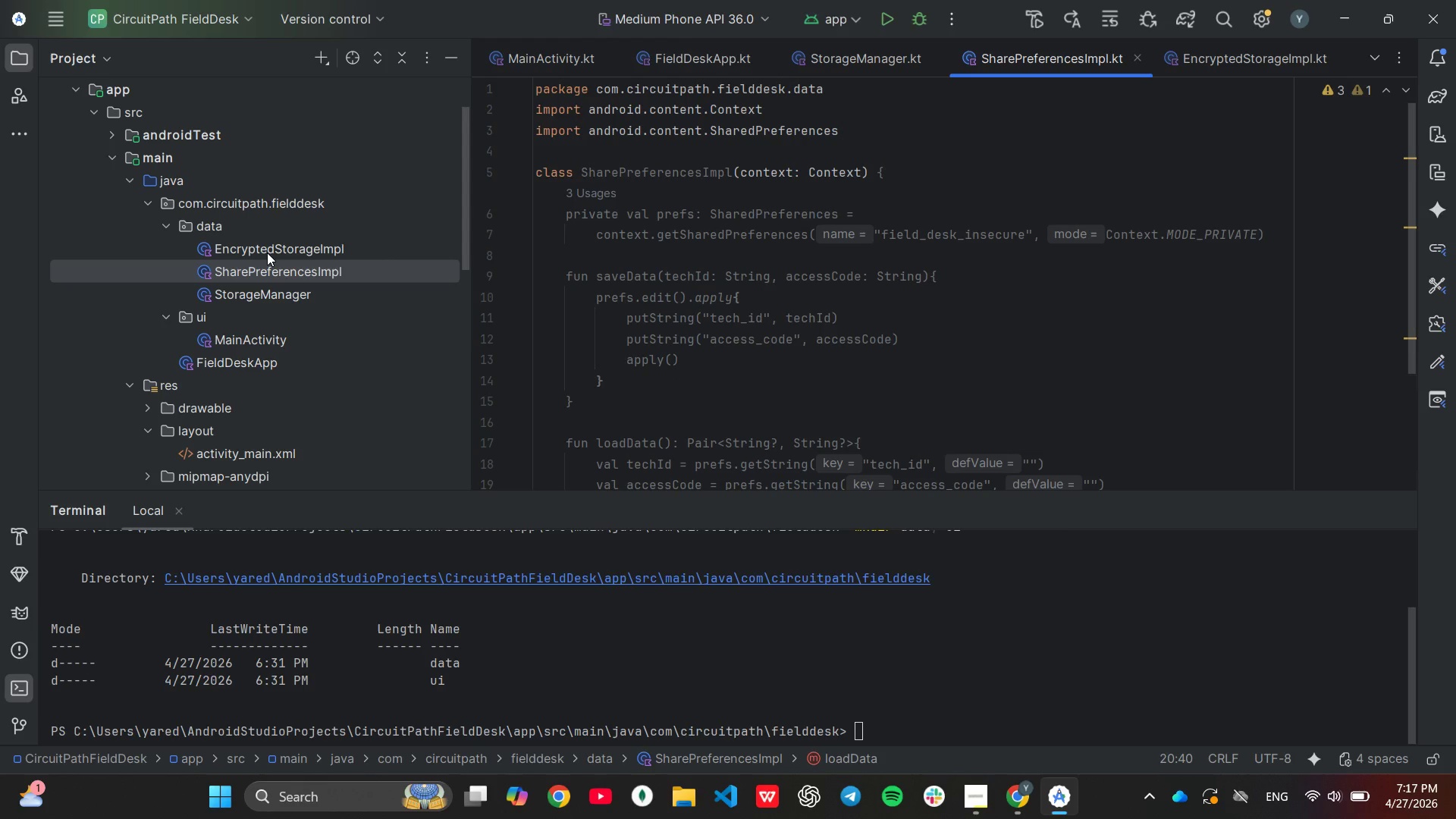 
wait(27.84)
 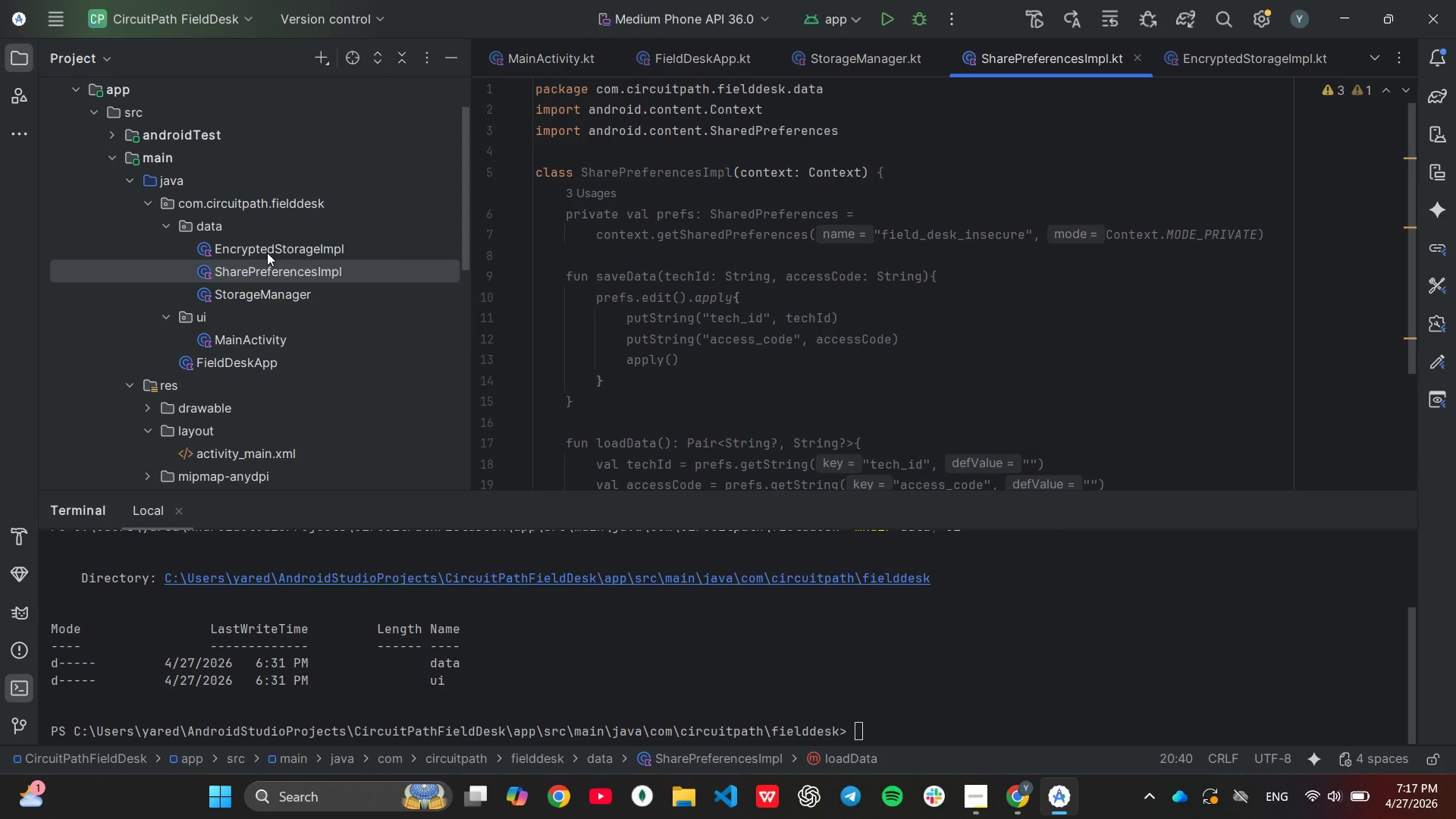 
double_click([271, 245])
 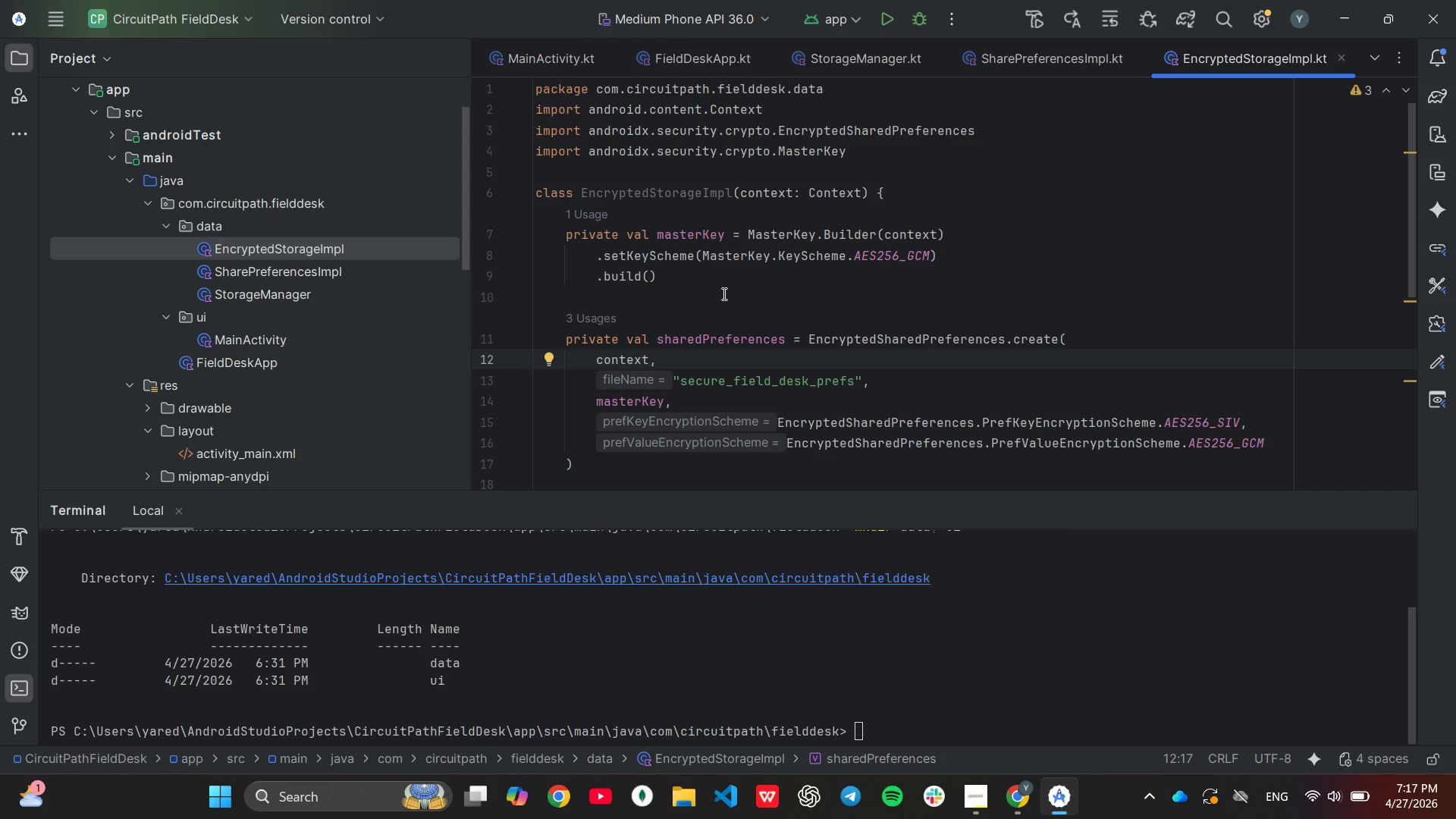 
wait(5.44)
 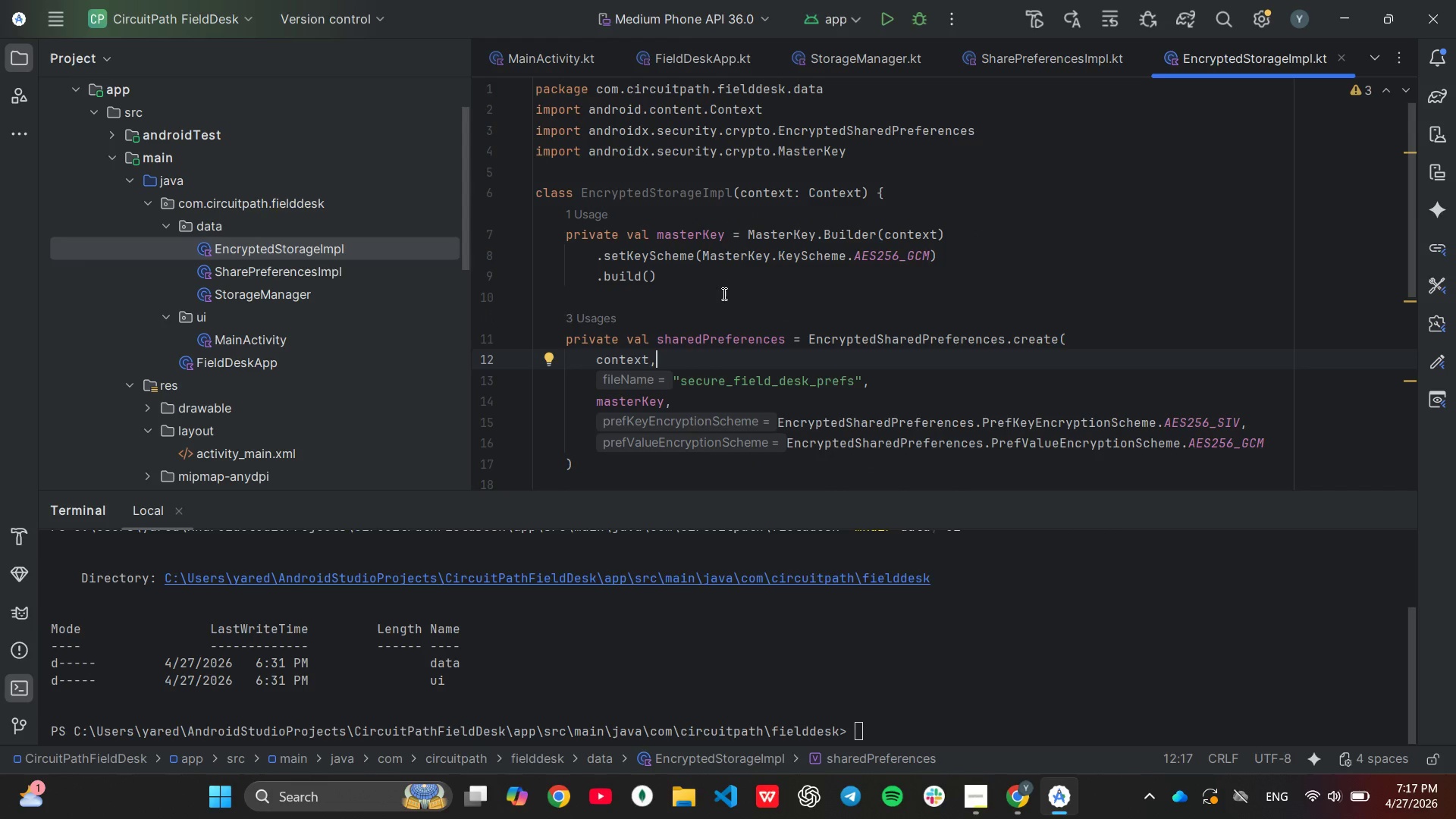 
scroll: coordinate [723, 293], scroll_direction: down, amount: 4.0
 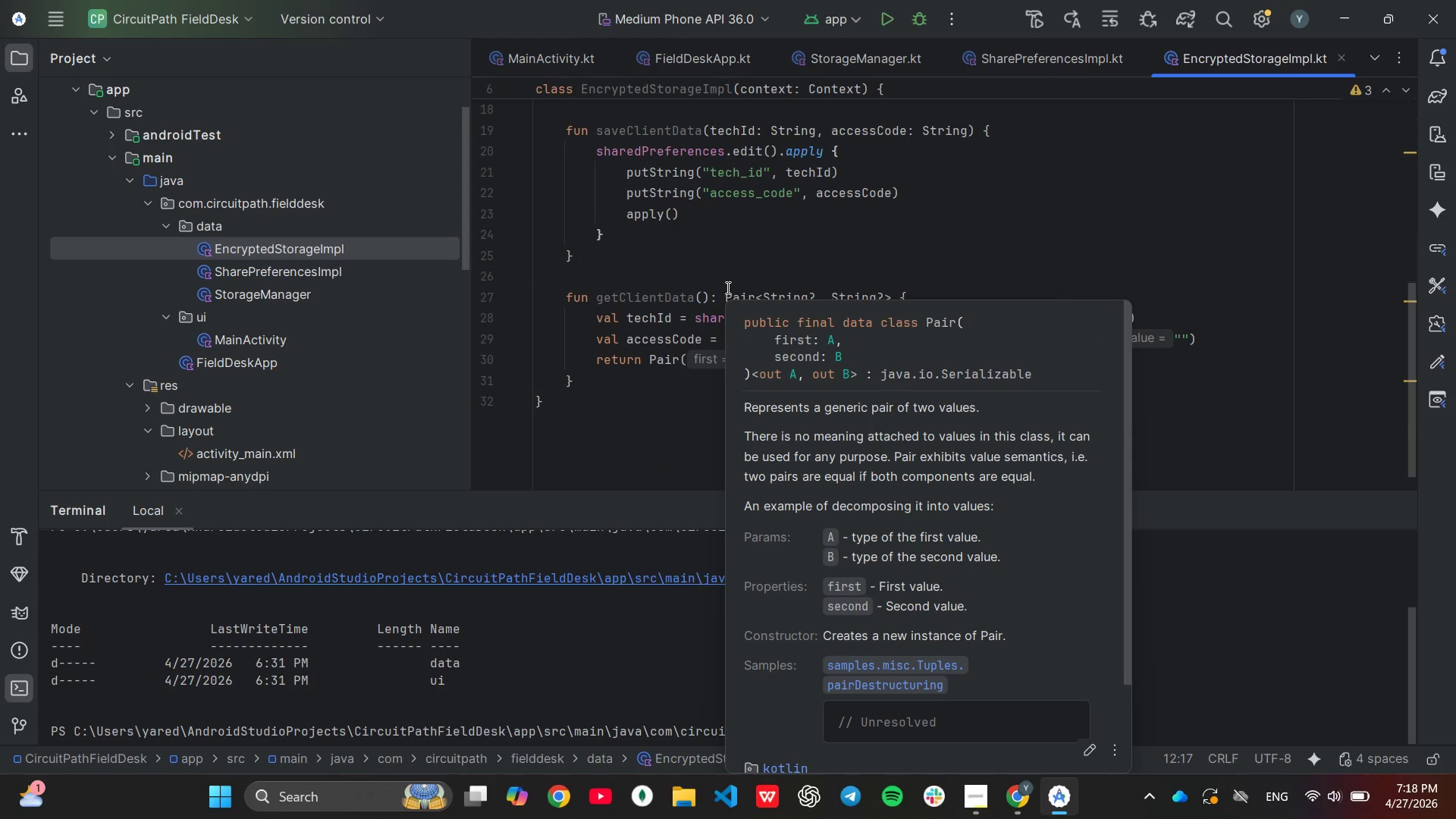 
wait(12.09)
 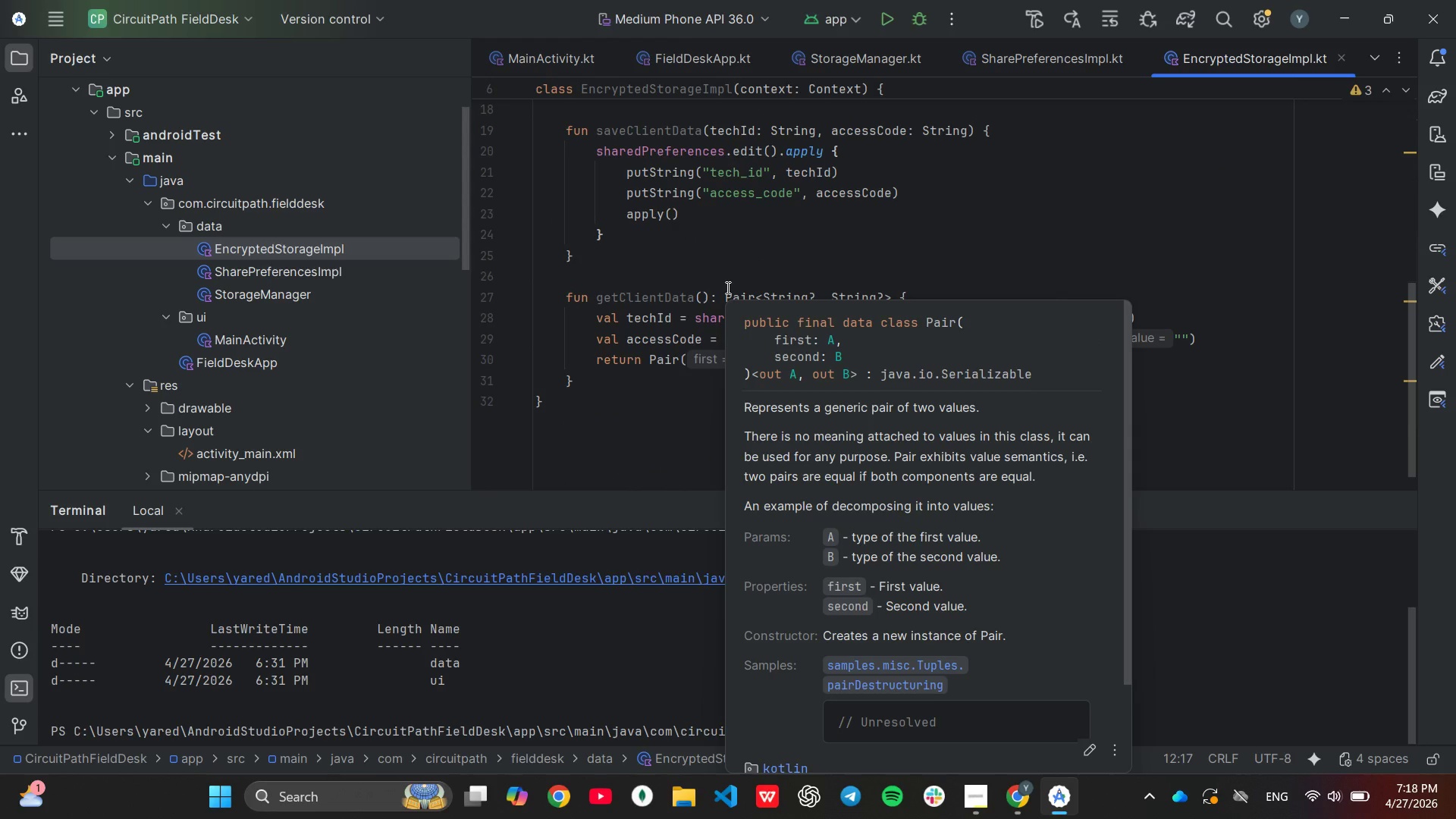 
double_click([247, 298])
 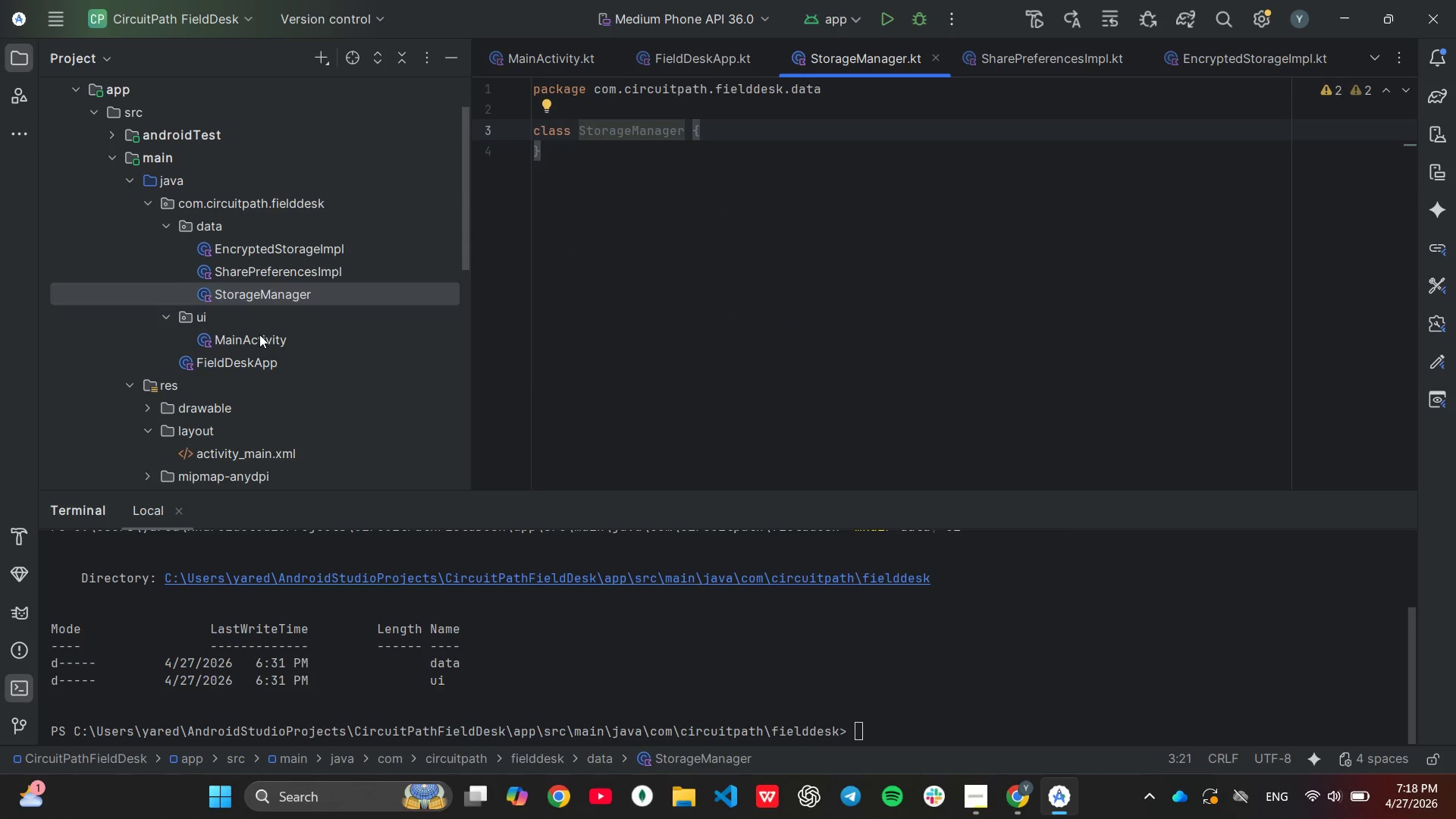 
double_click([259, 334])
 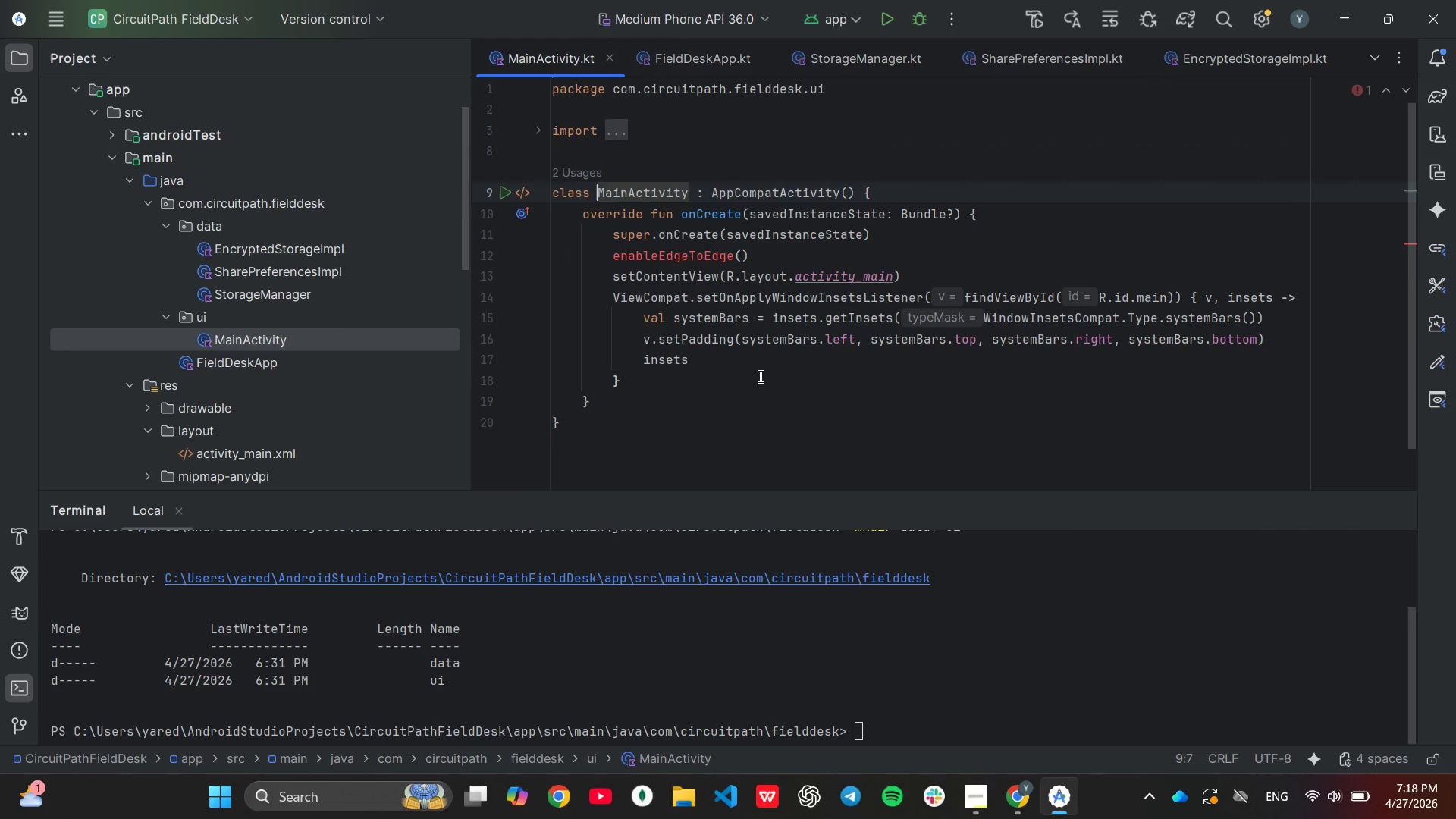 
scroll: coordinate [759, 376], scroll_direction: up, amount: 1.0
 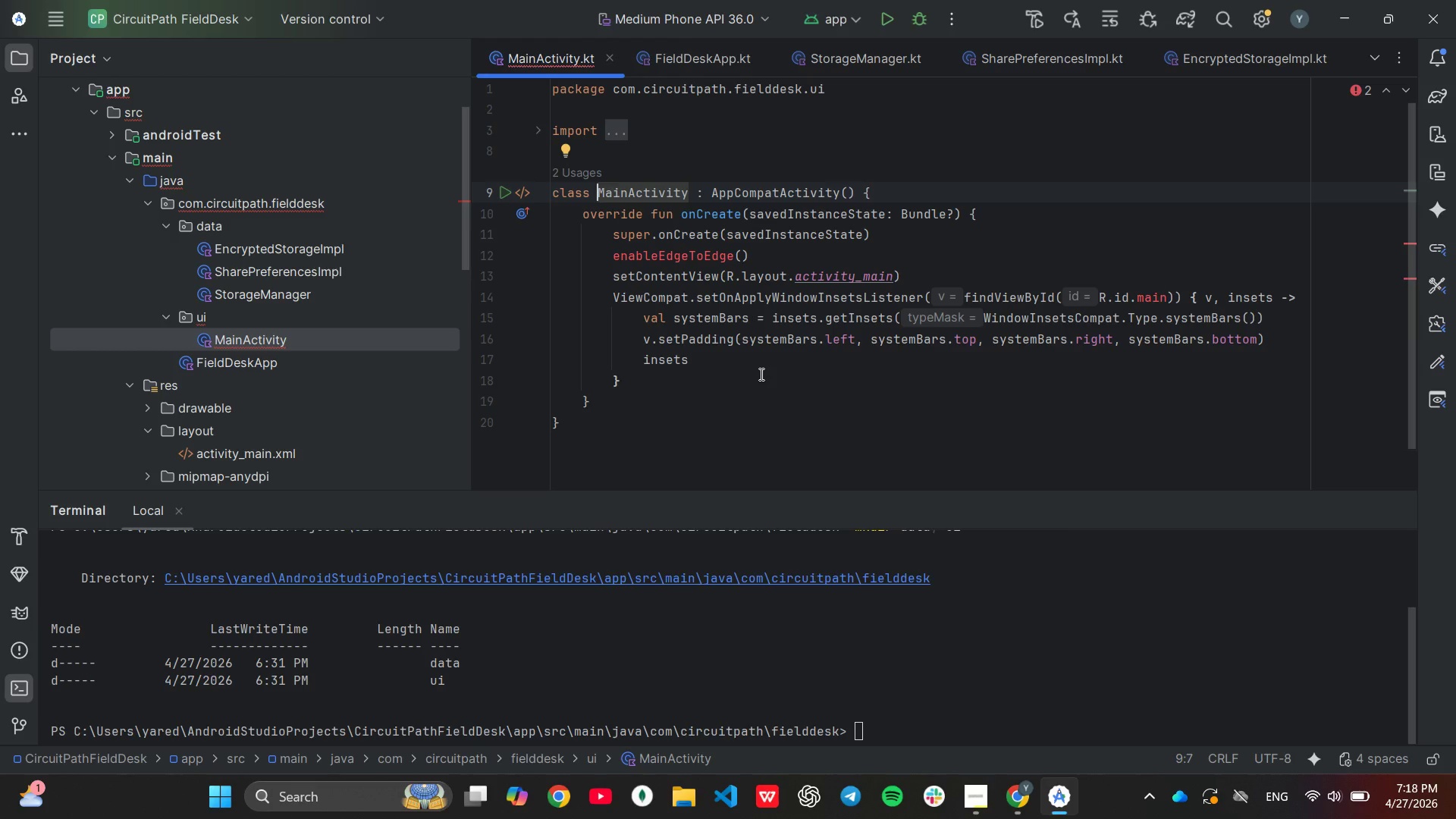 
wait(10.72)
 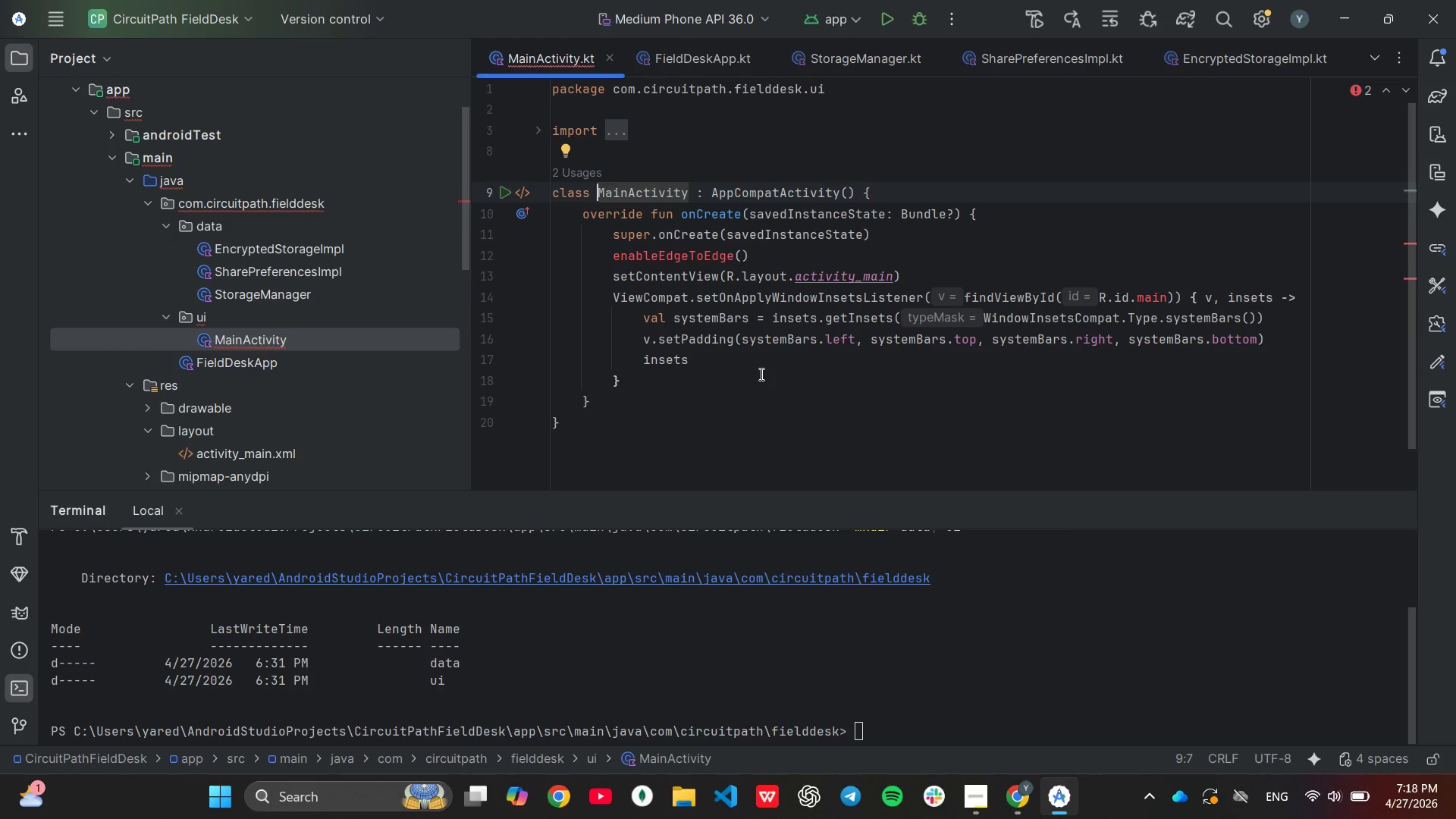 
left_click([536, 130])
 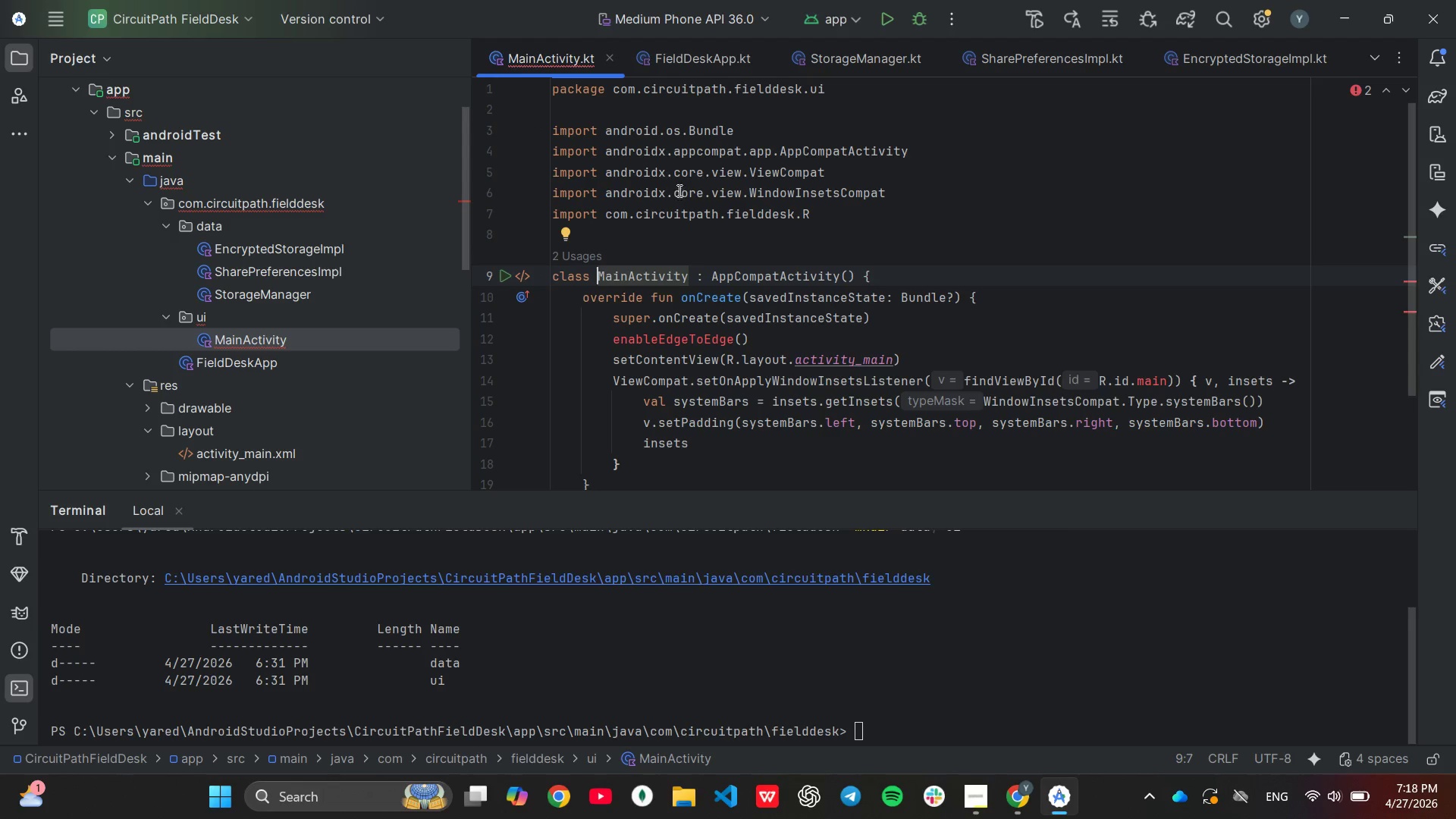 
mouse_move([699, 155])
 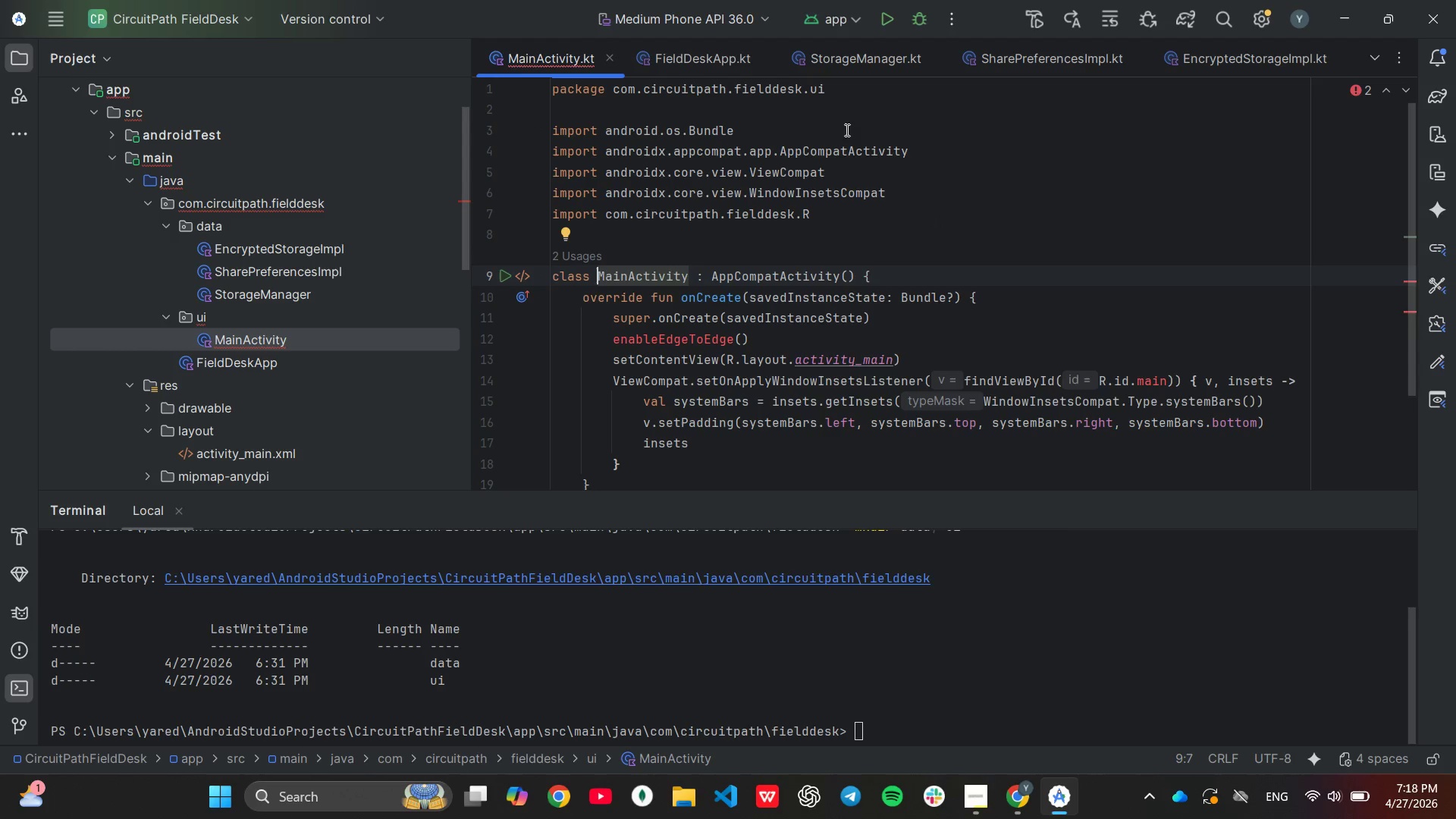 
wait(6.22)
 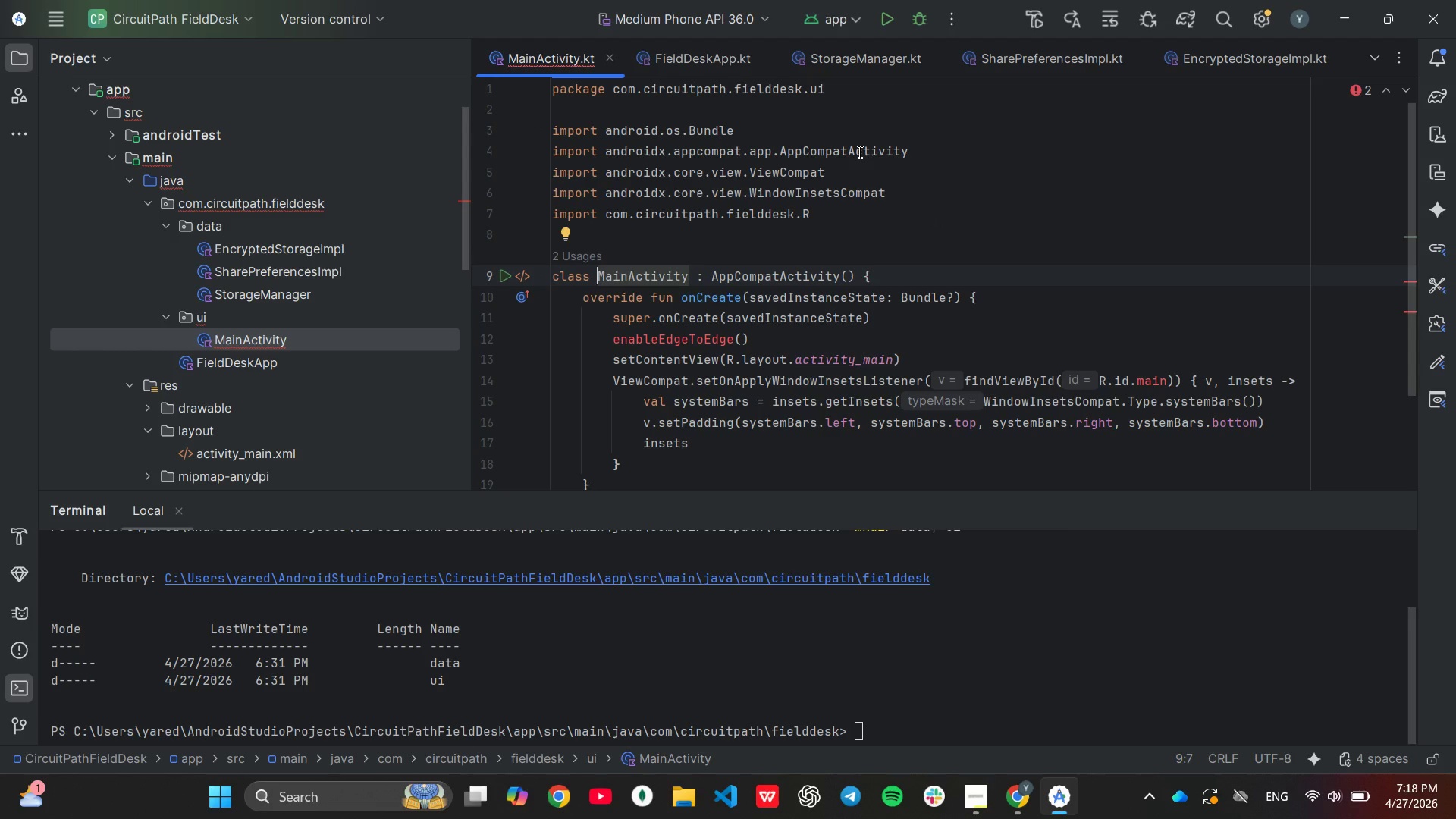 
left_click([846, 130])
 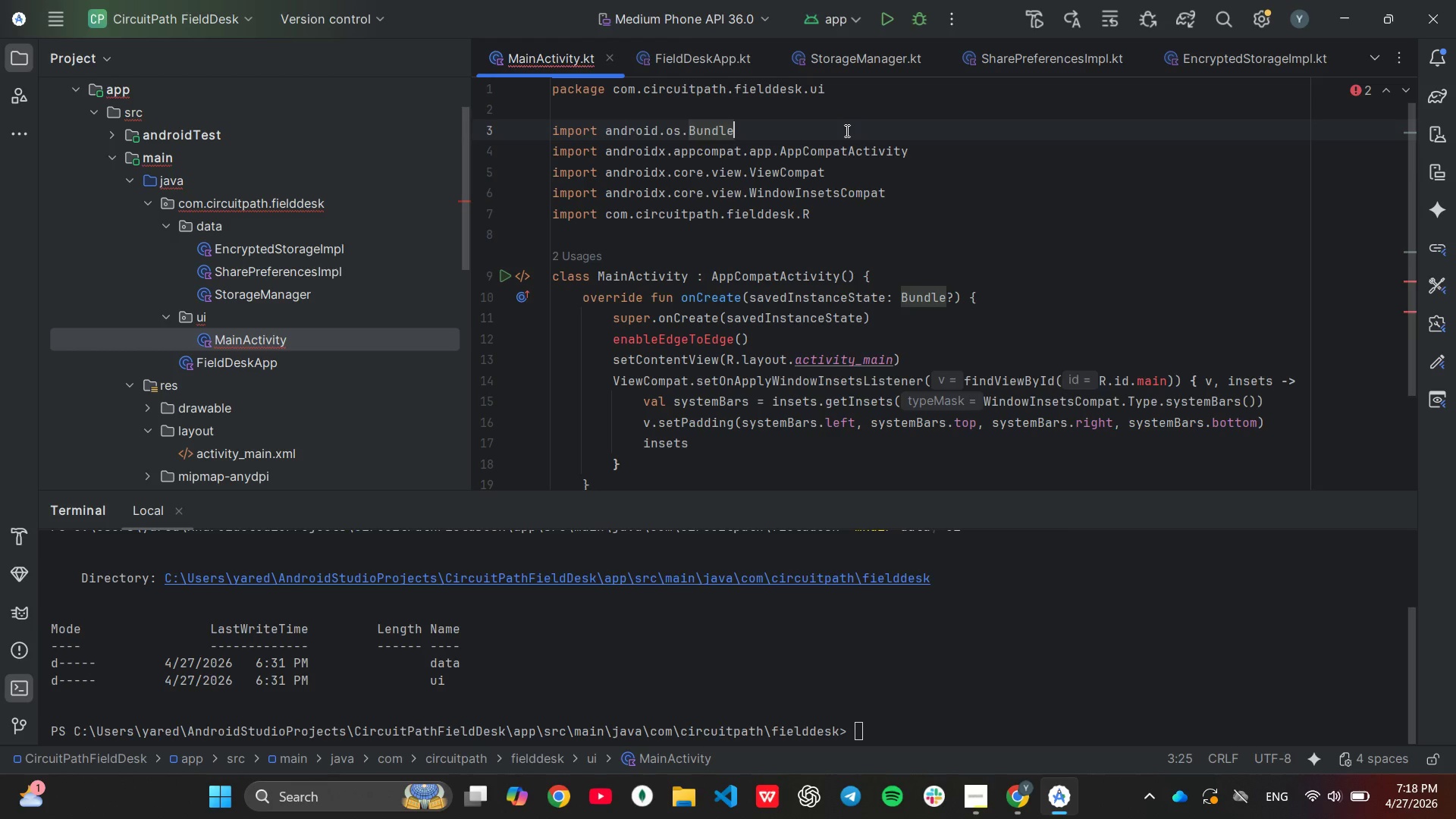 
key(Enter)
 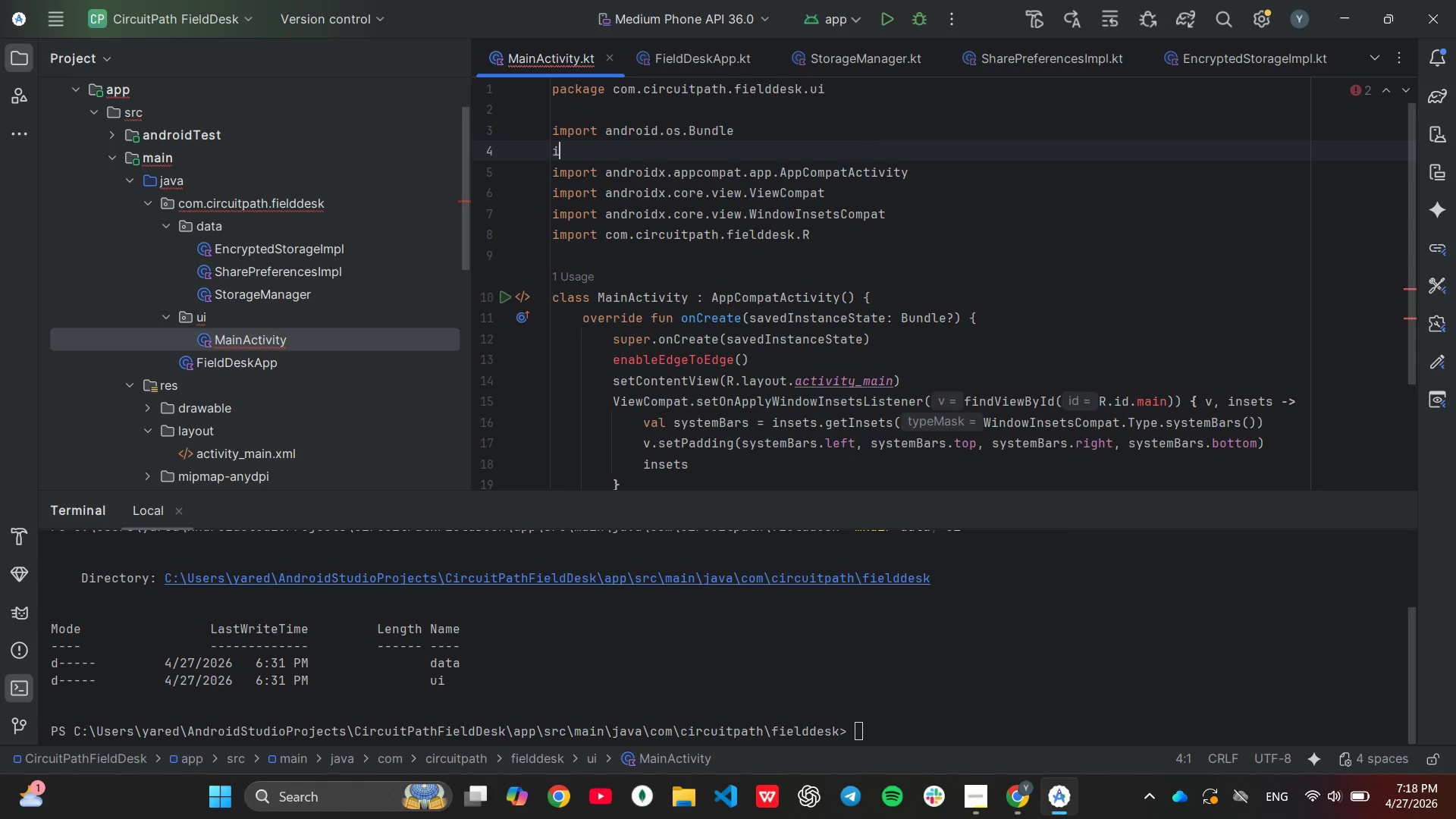 
type(im)
 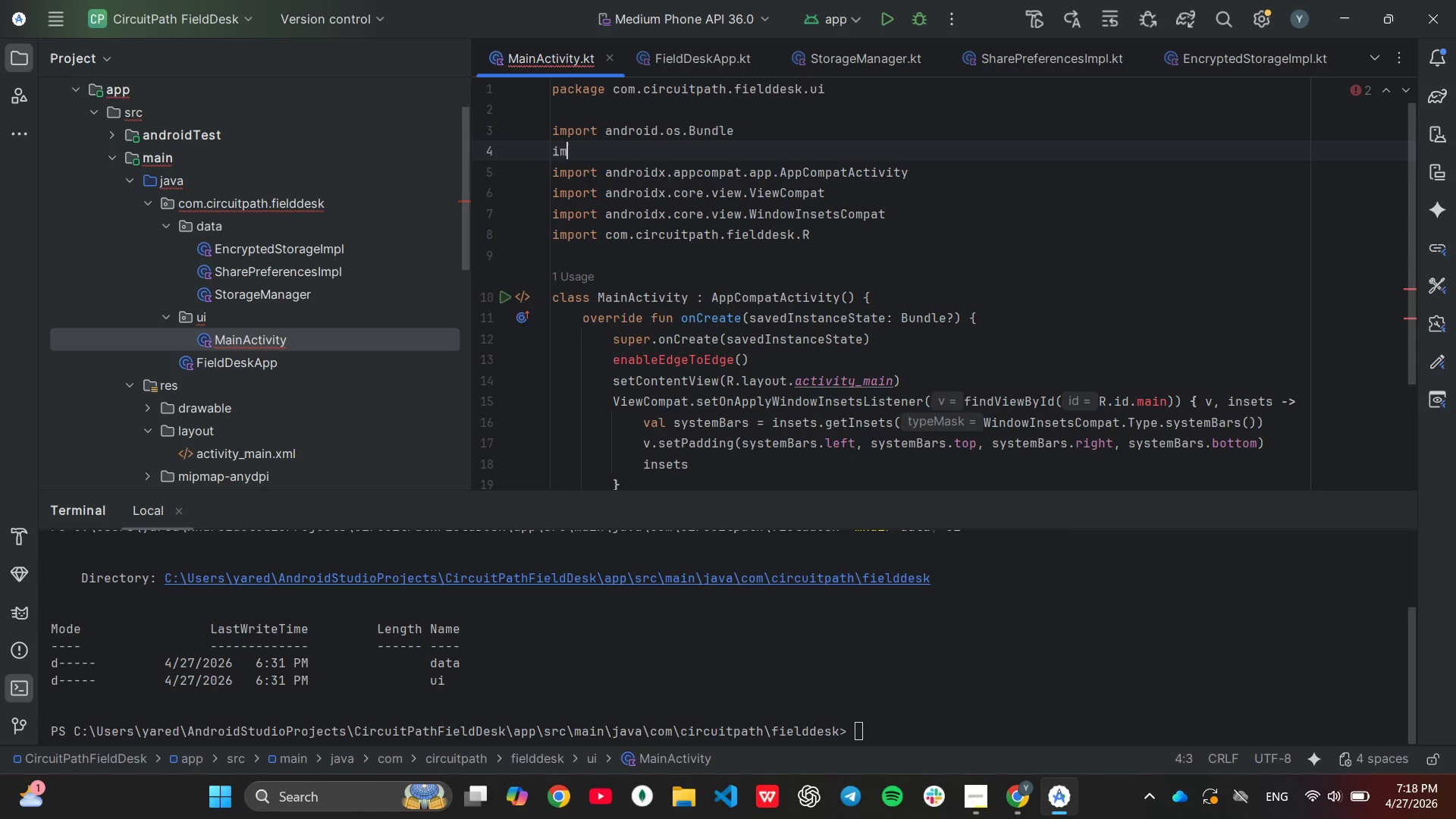 
key(Enter)
 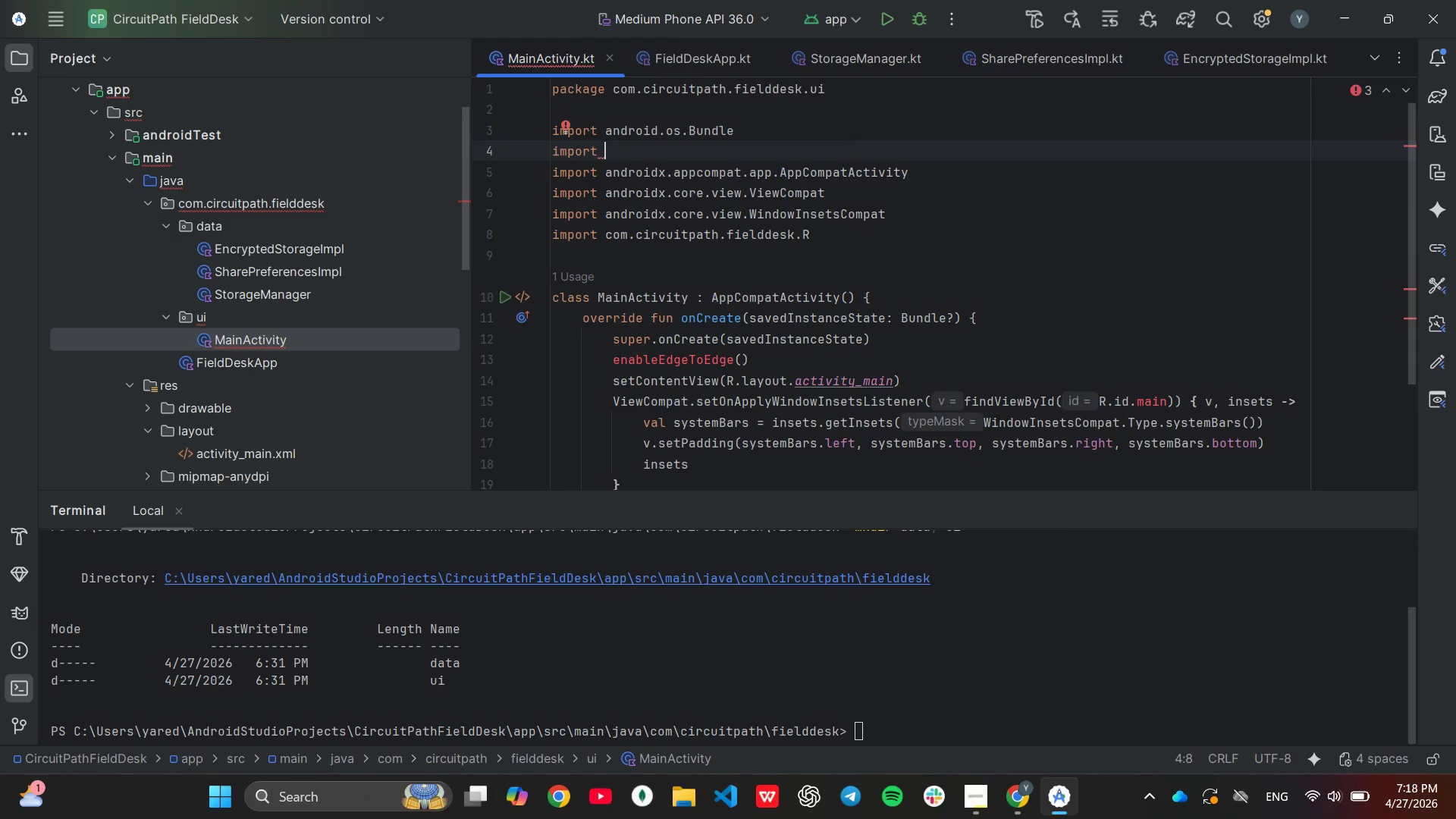 
type(andro)
 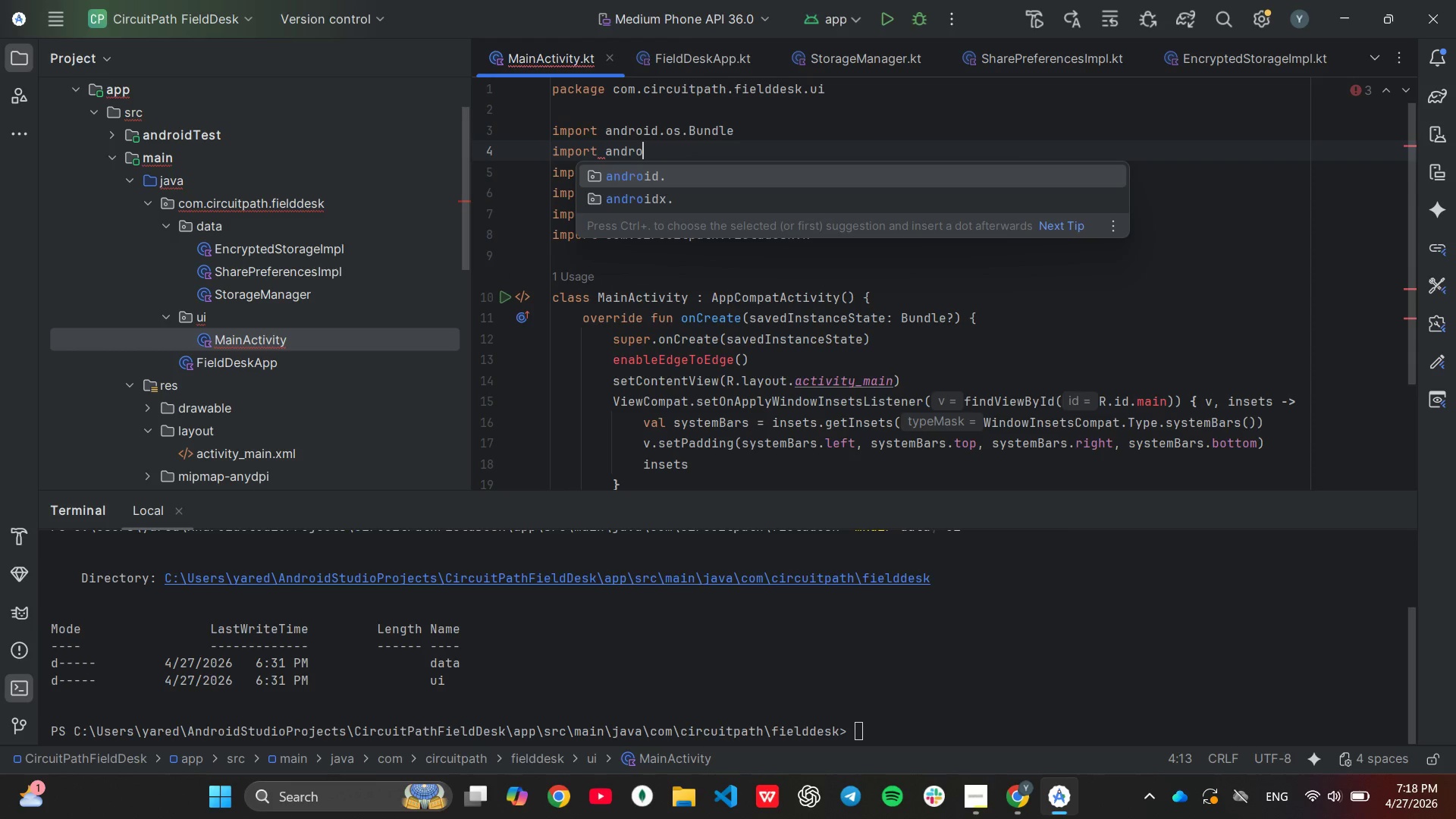 
key(Enter)
 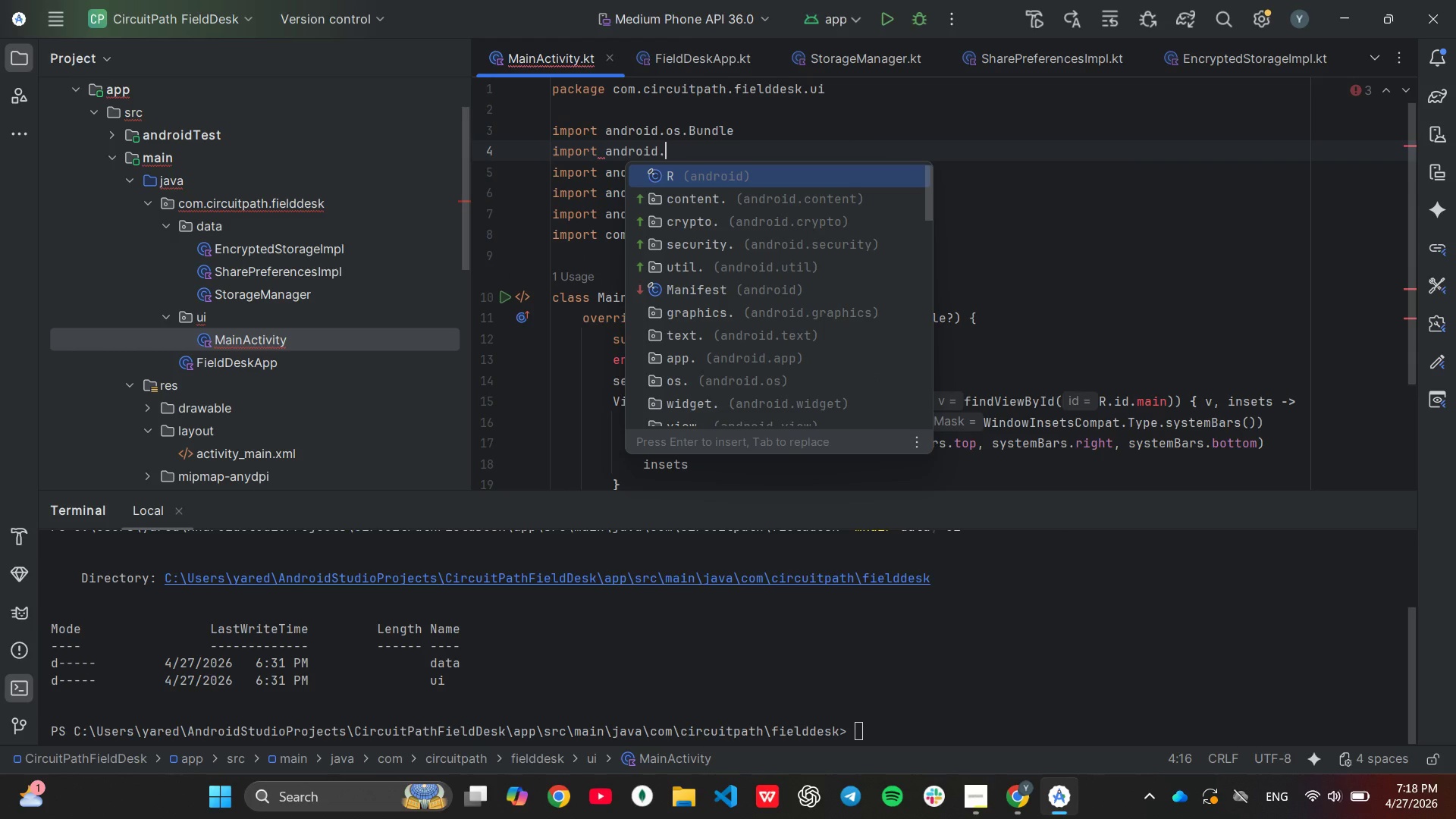 
type(wi)
 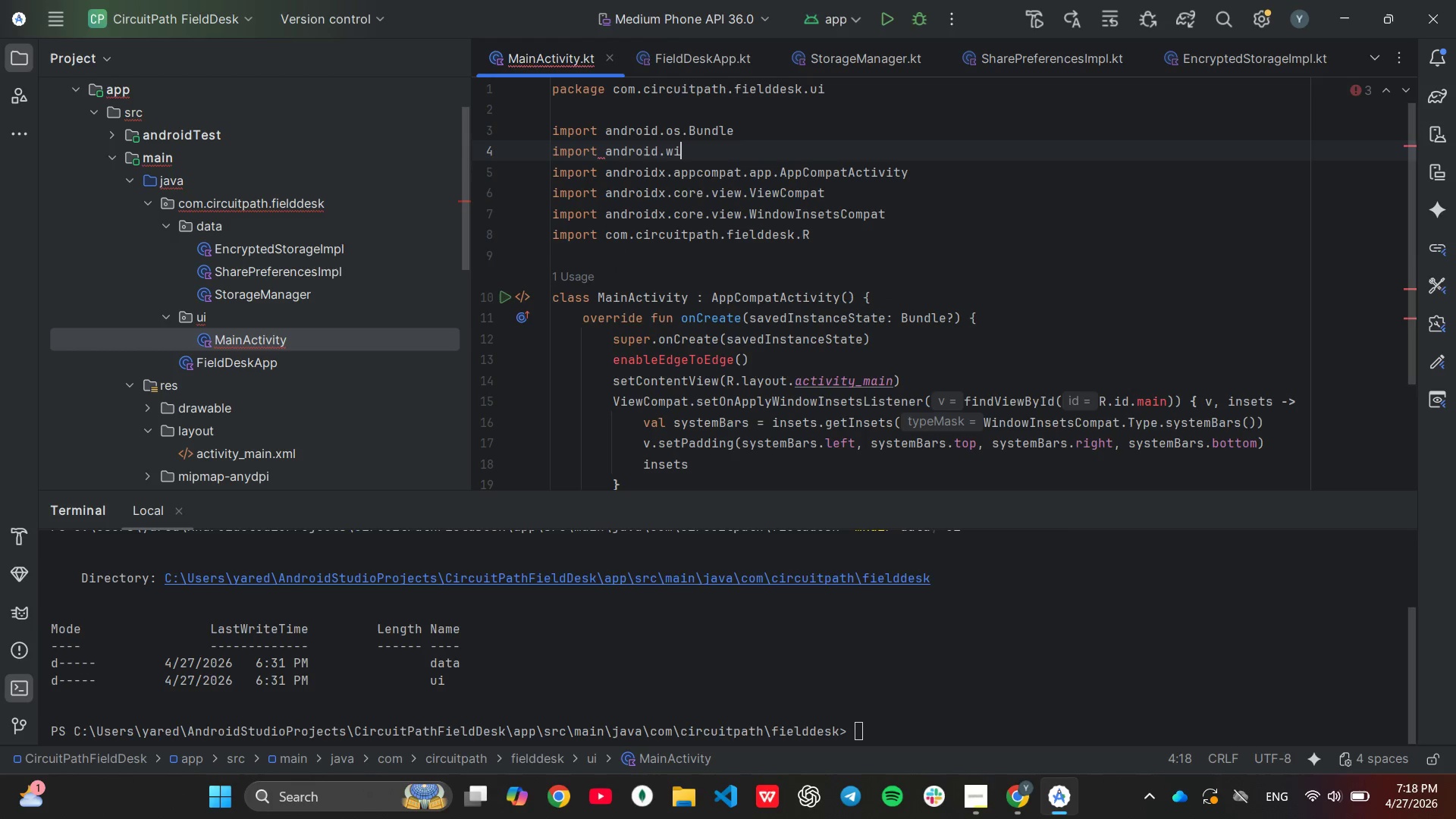 
key(Enter)
 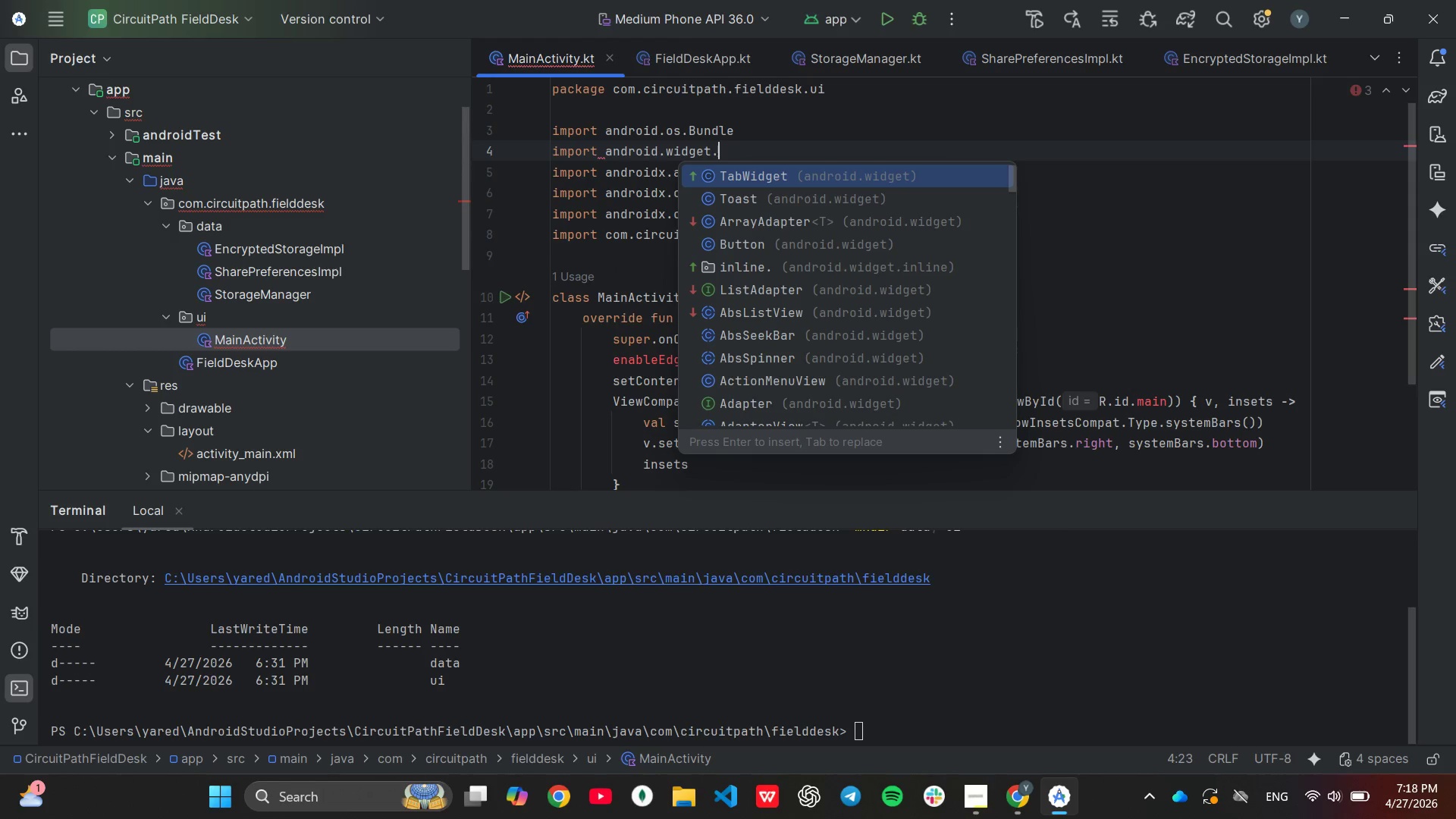 
type(Buu)
key(Backspace)
 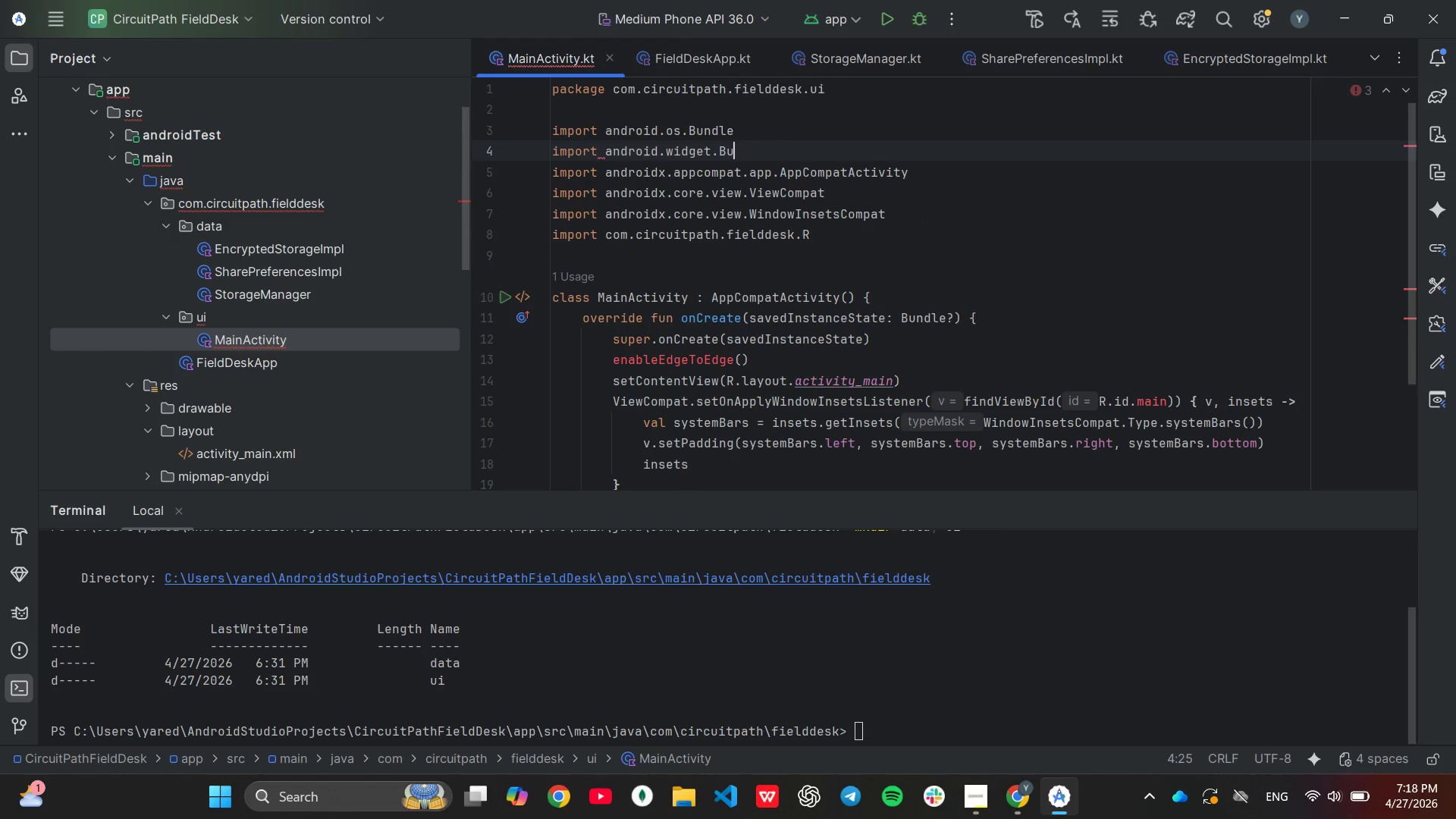 
key(Enter)
 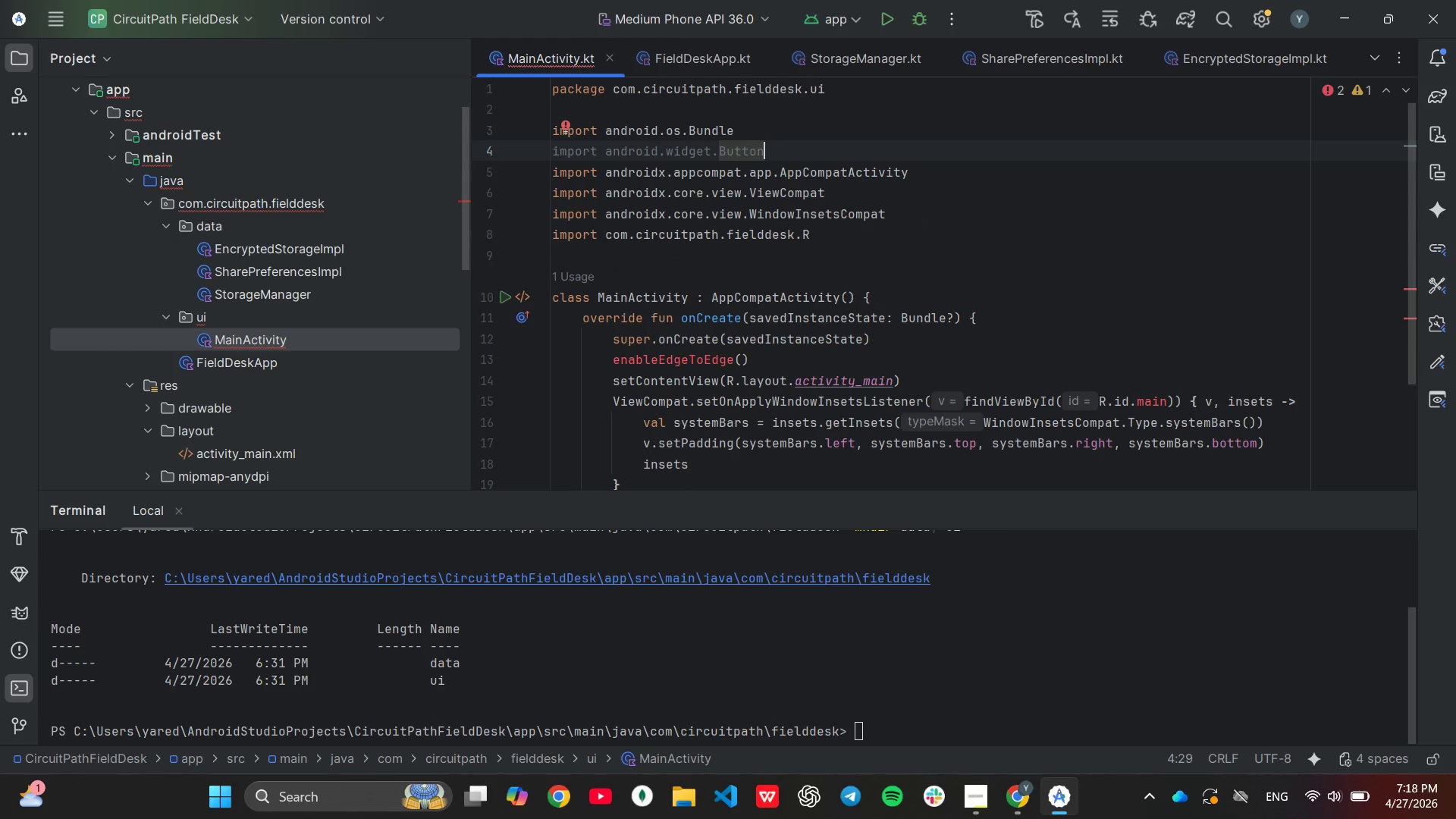 
key(Enter)
 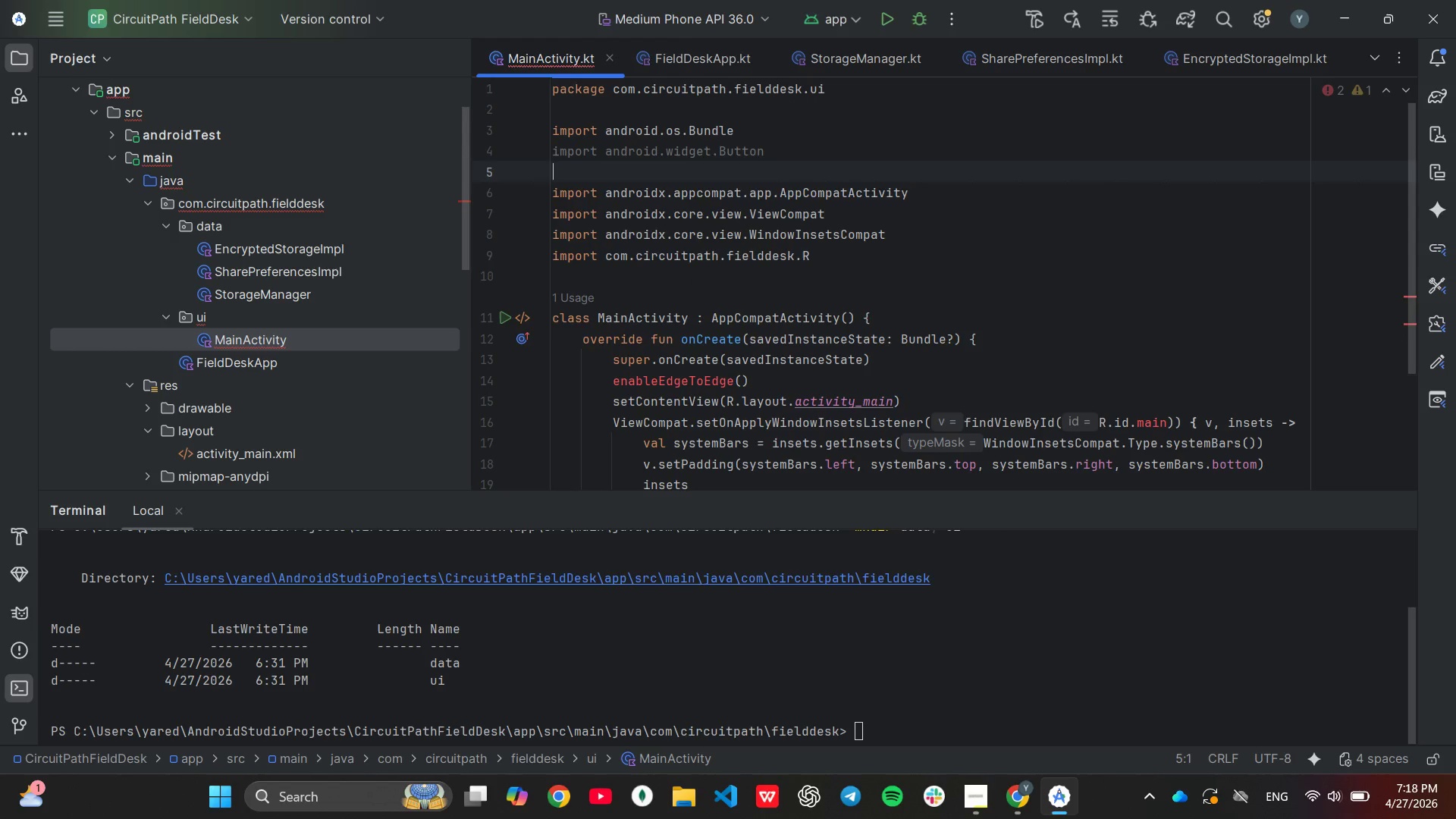 
type(im)
 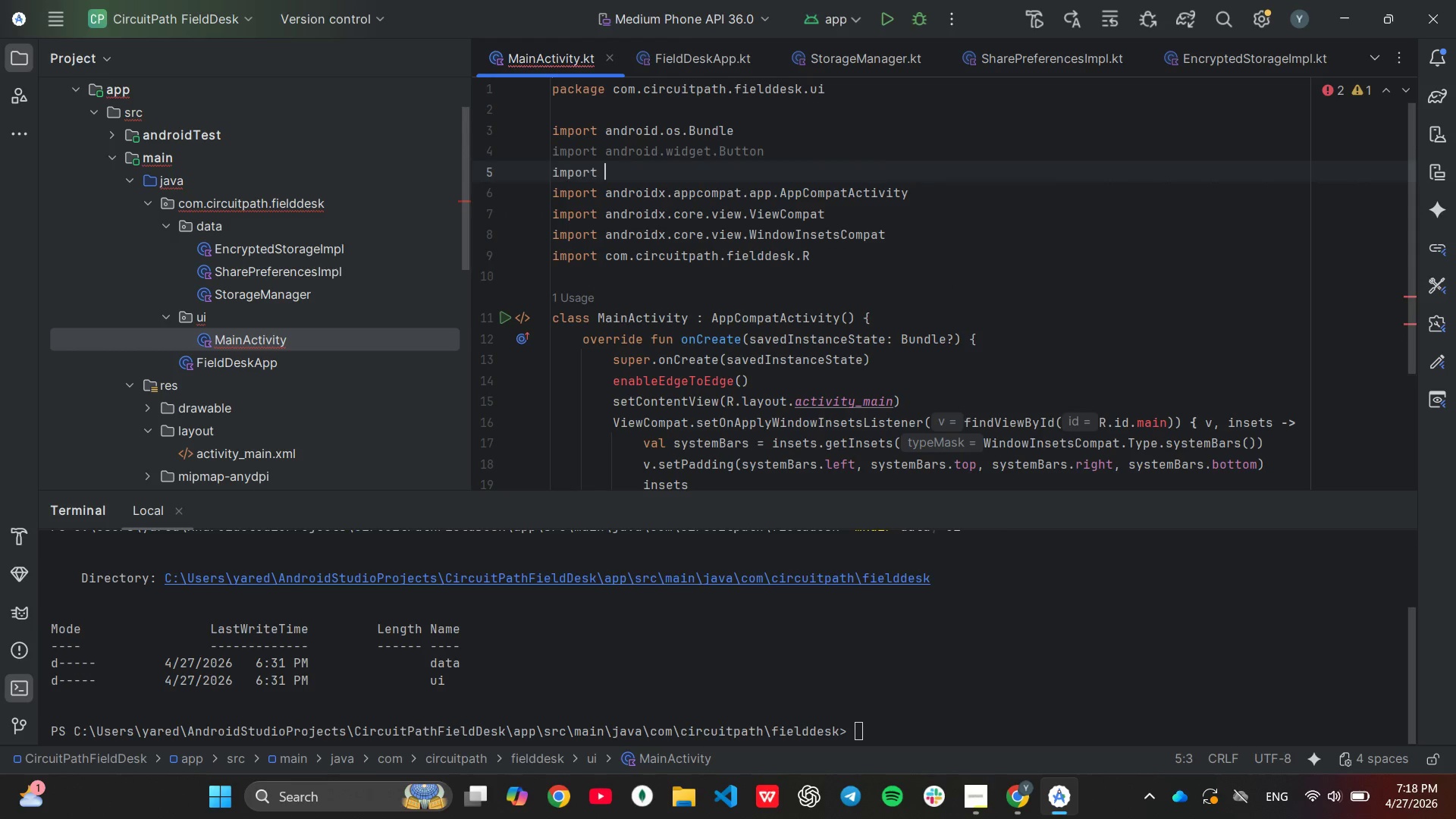 
key(Enter)
 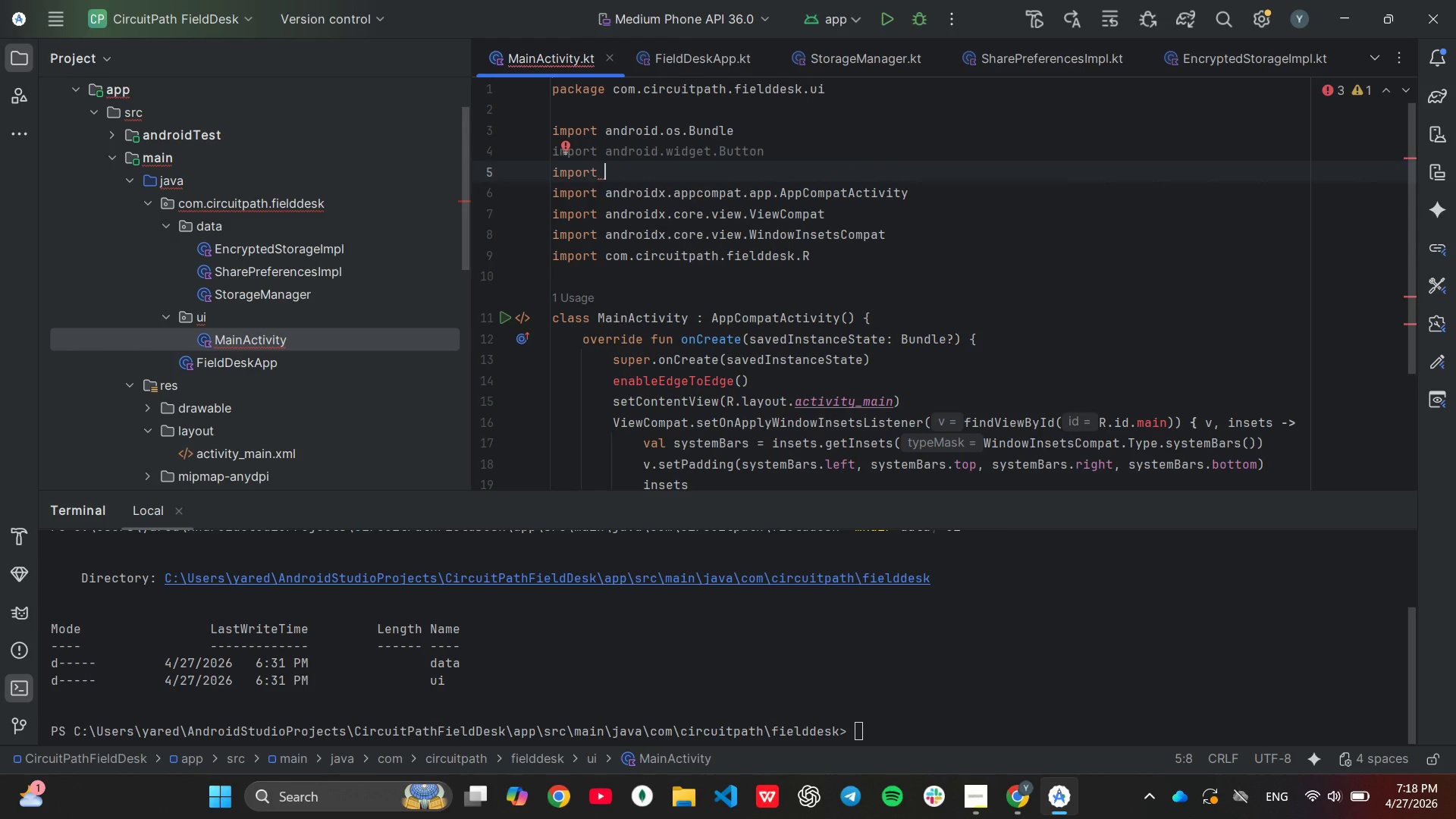 
type(an)
 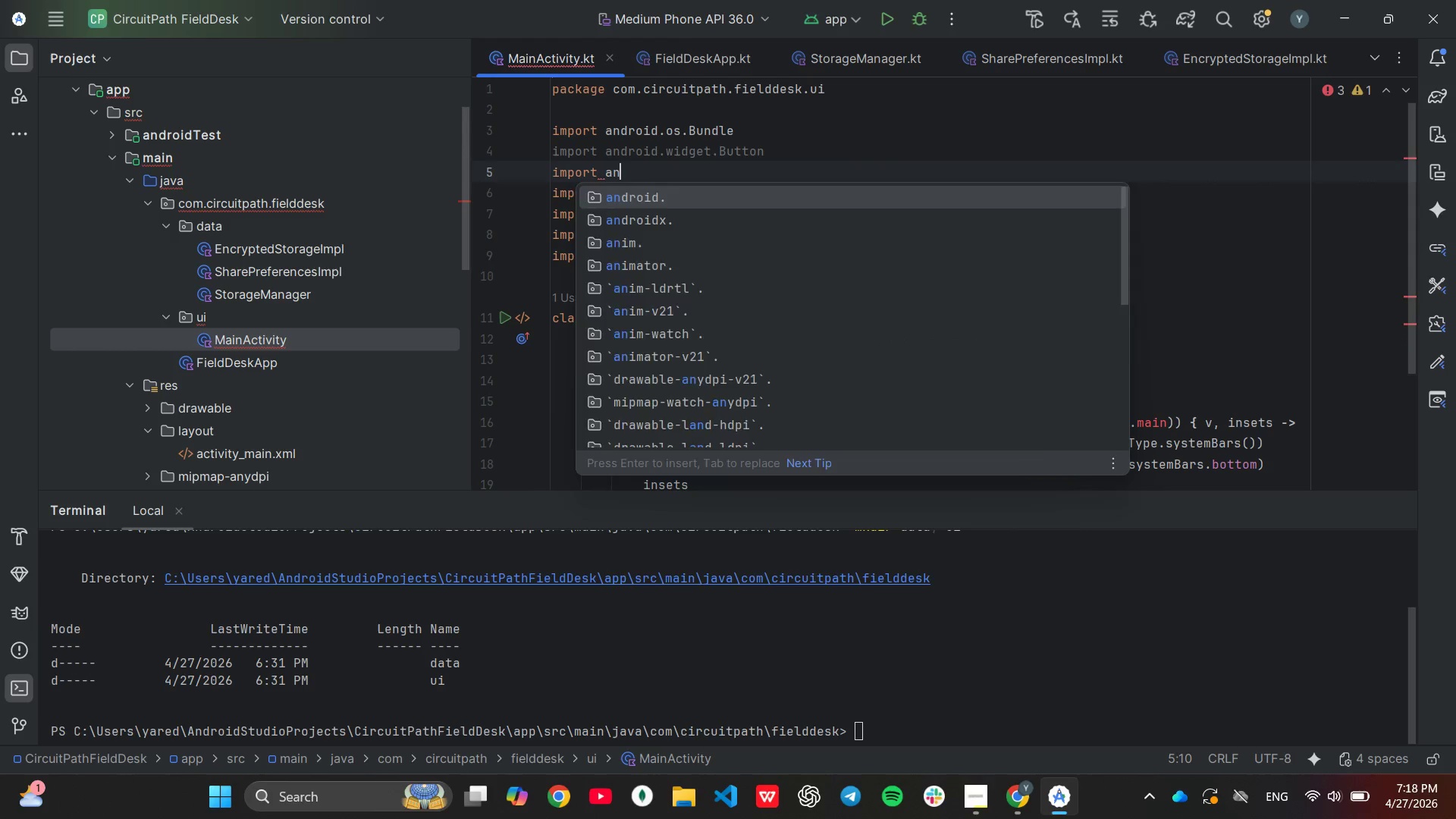 
key(Enter)
 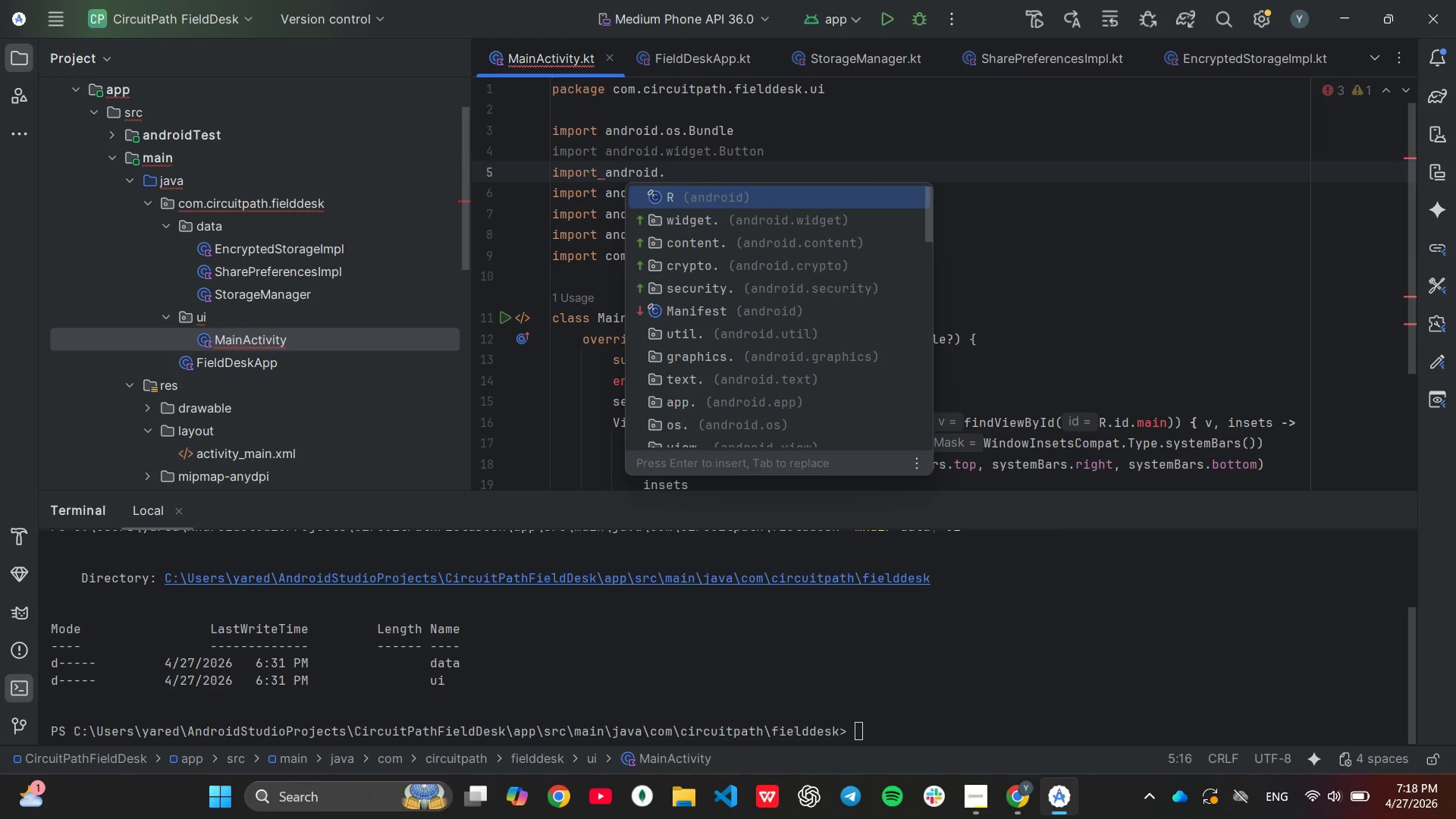 
key(ArrowDown)
 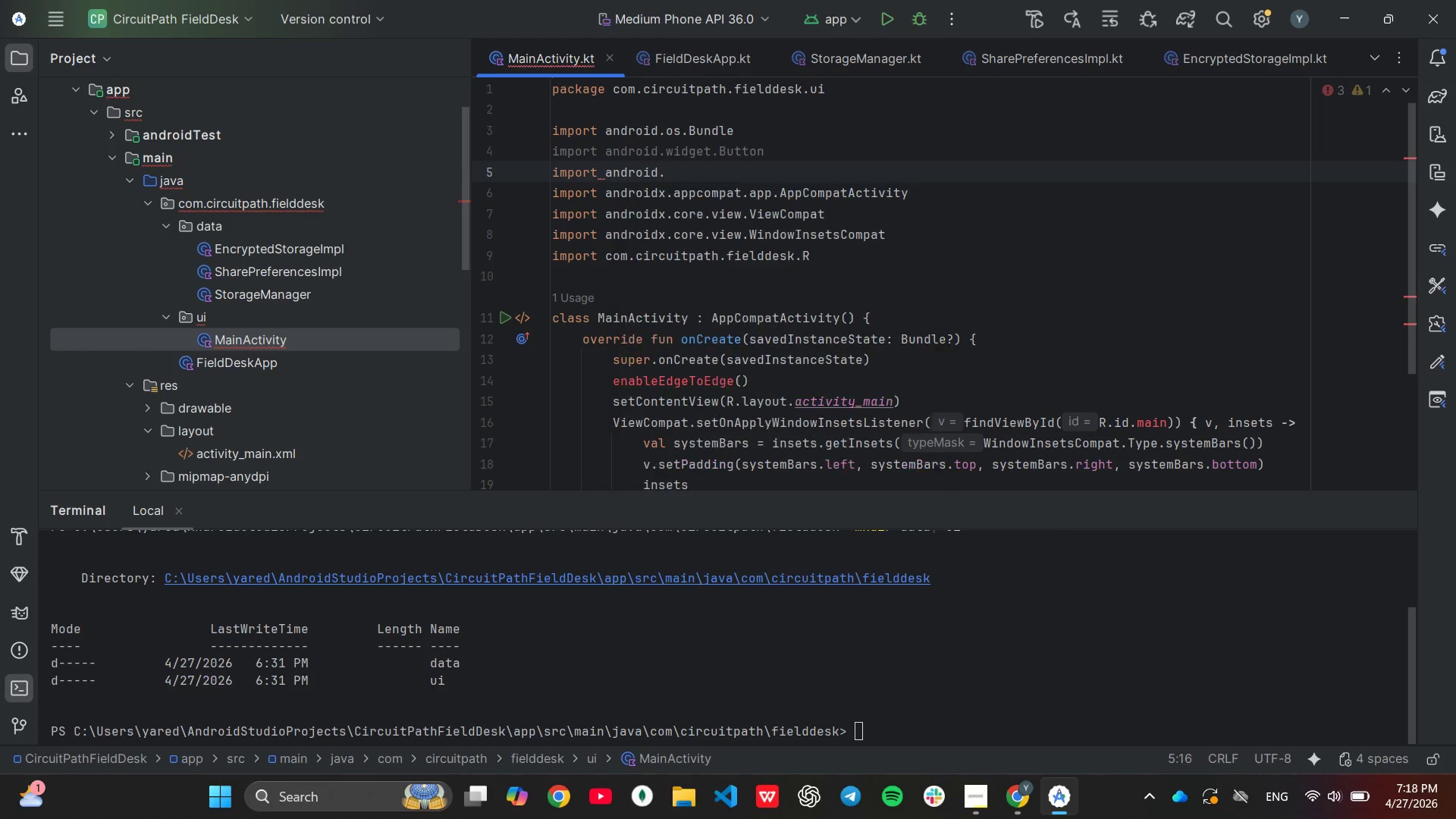 
key(Enter)
 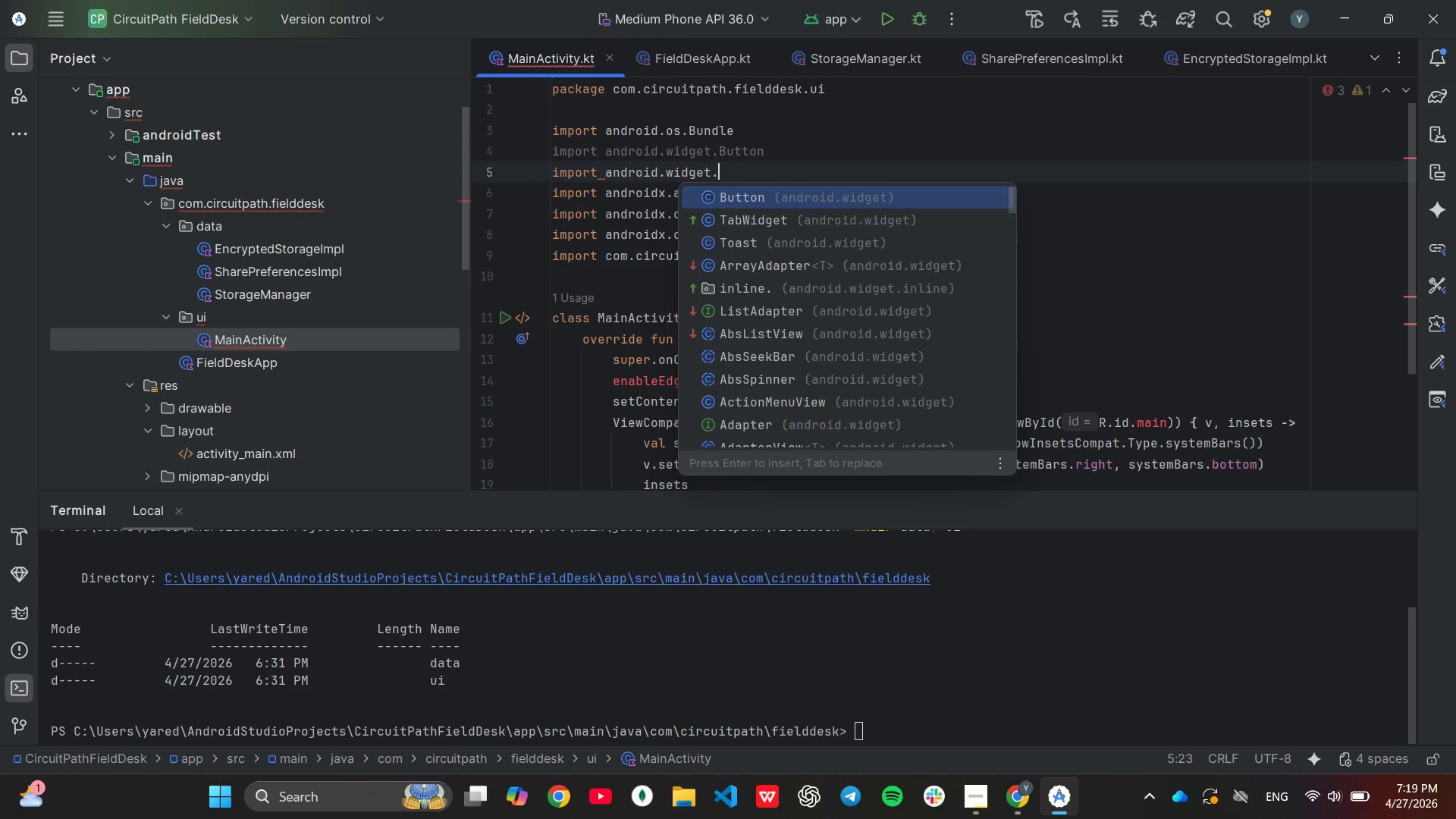 
key(Shift+ShiftLeft)
 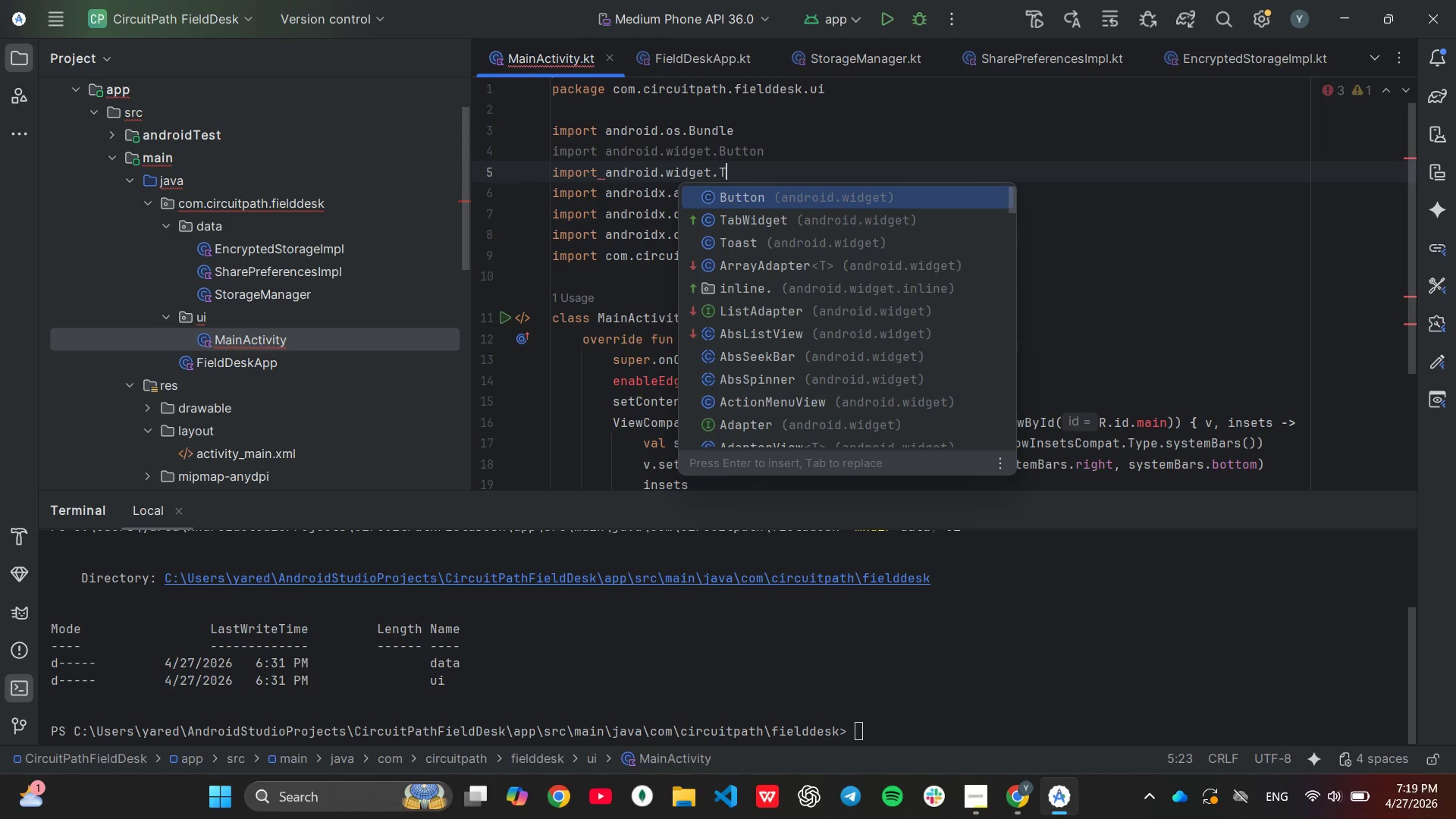 
key(Shift+T)
 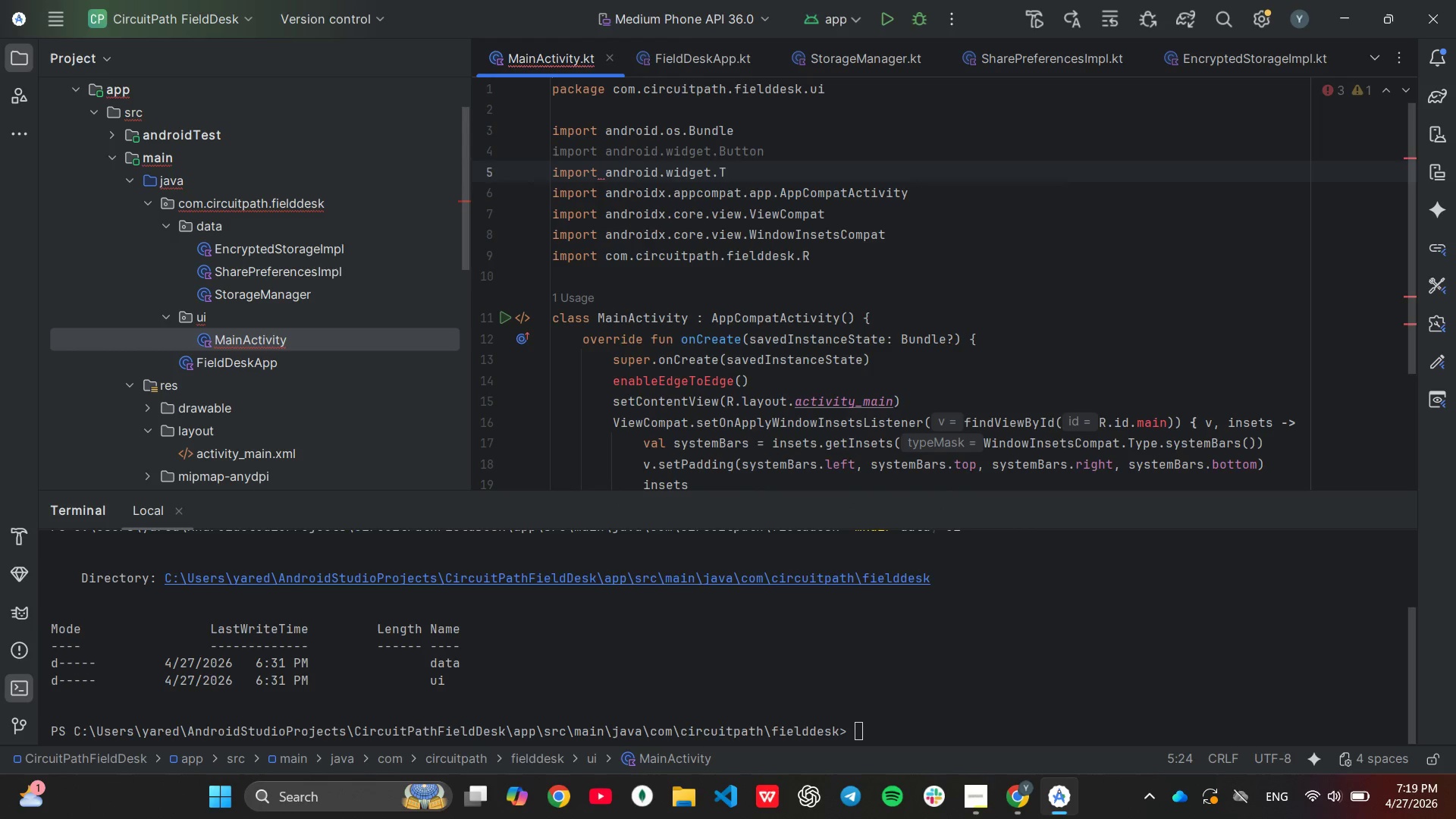 
key(Enter)
 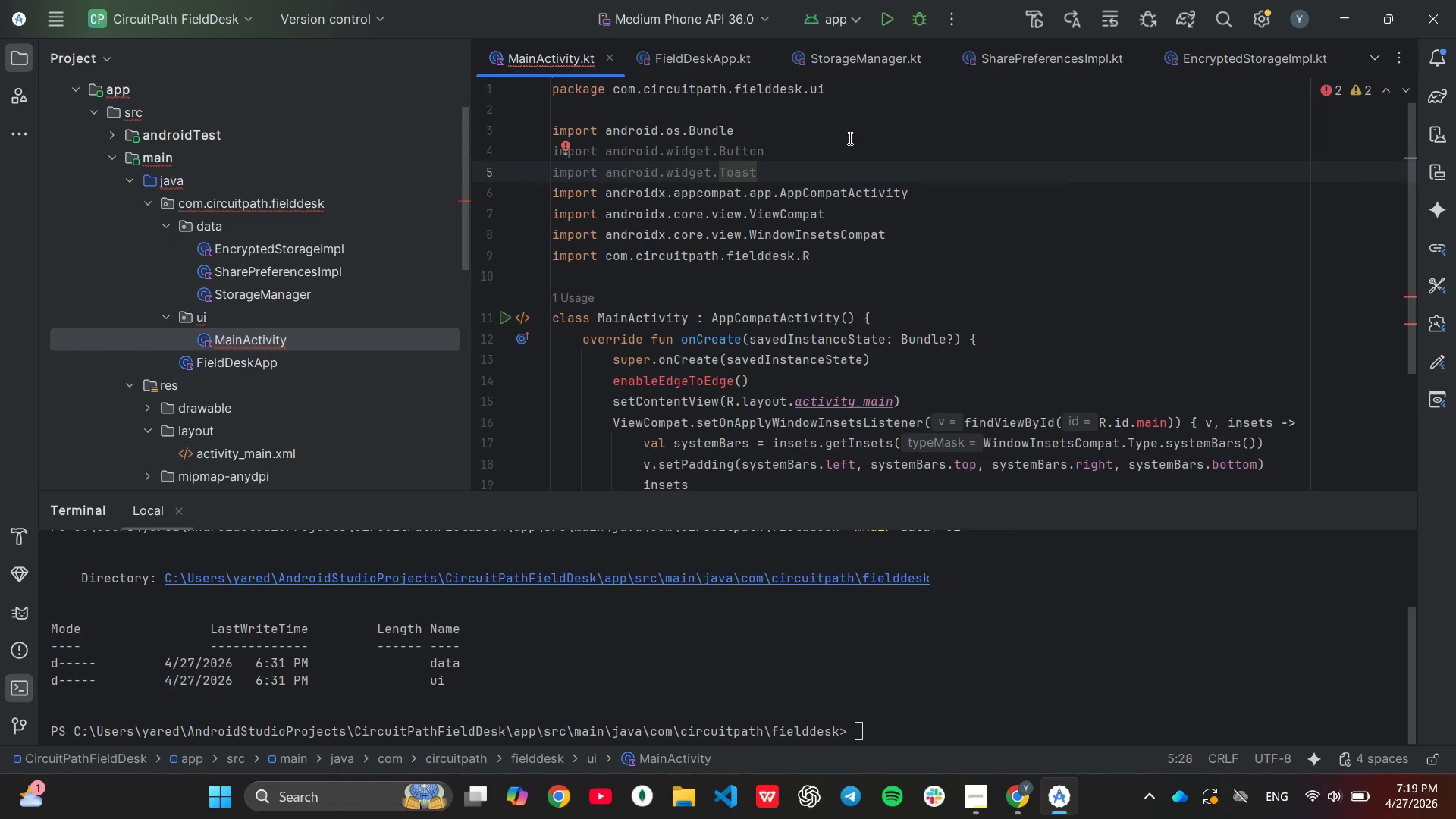 
wait(9.28)
 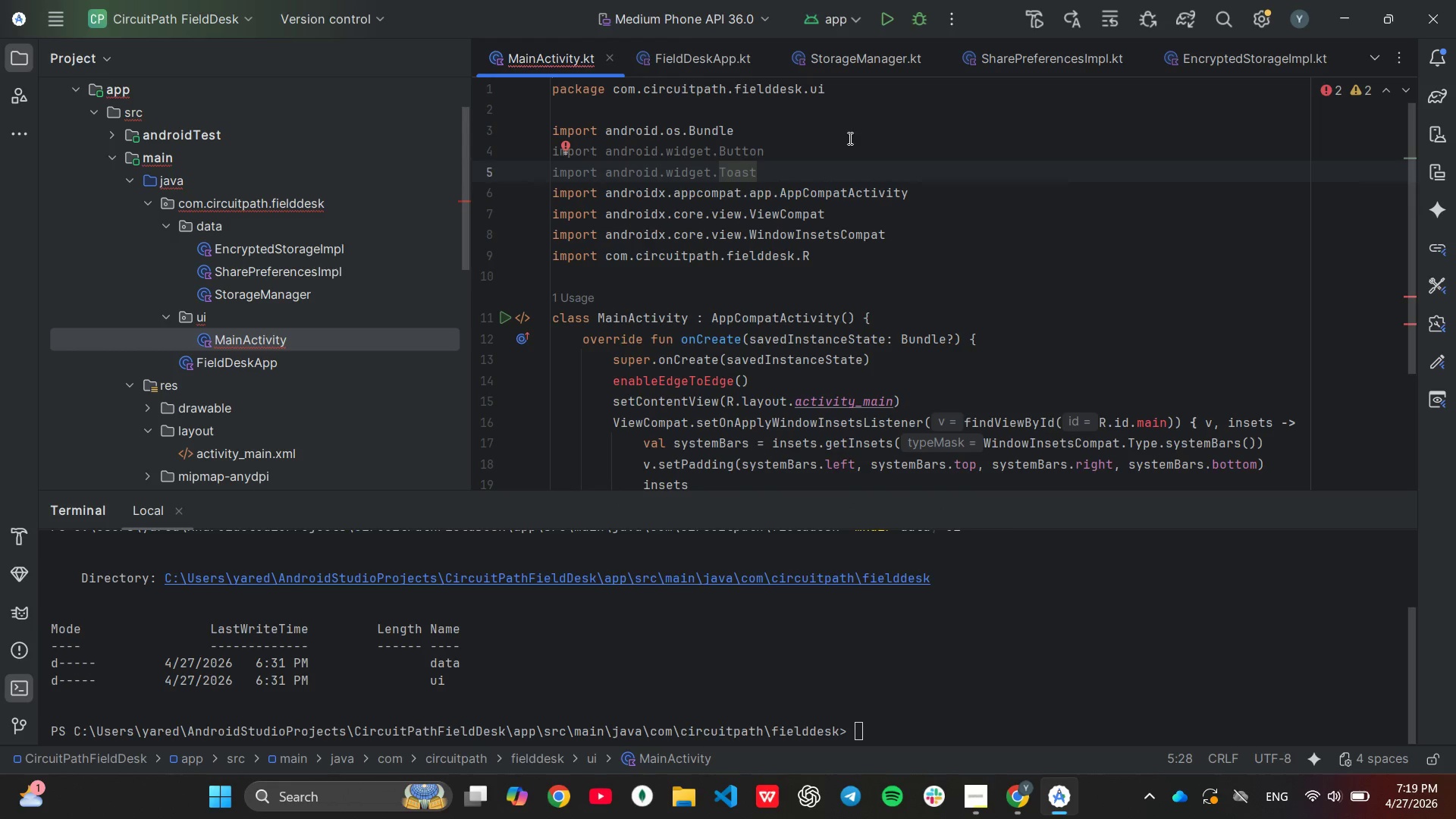 
left_click([875, 218])
 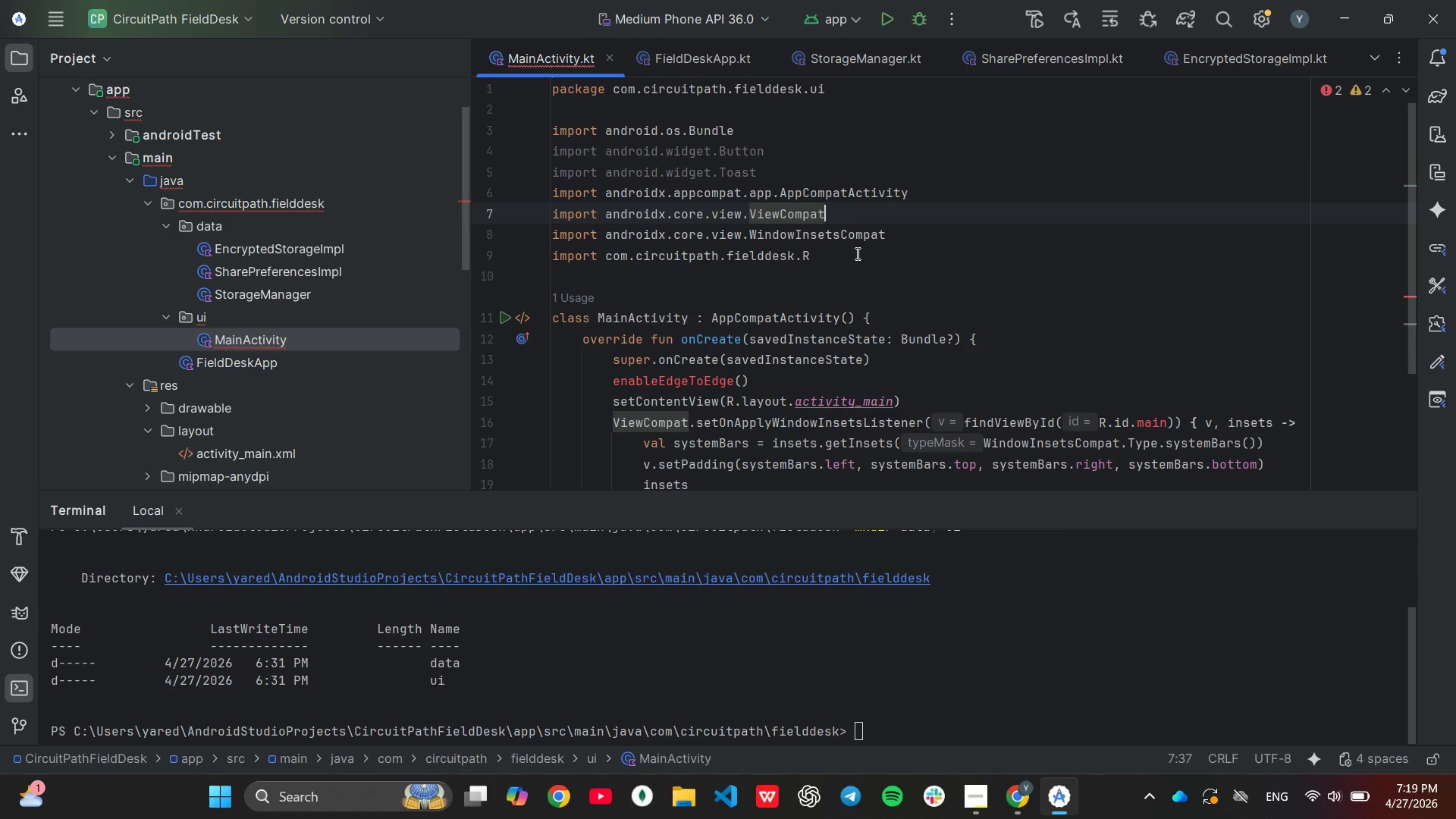 
wait(9.27)
 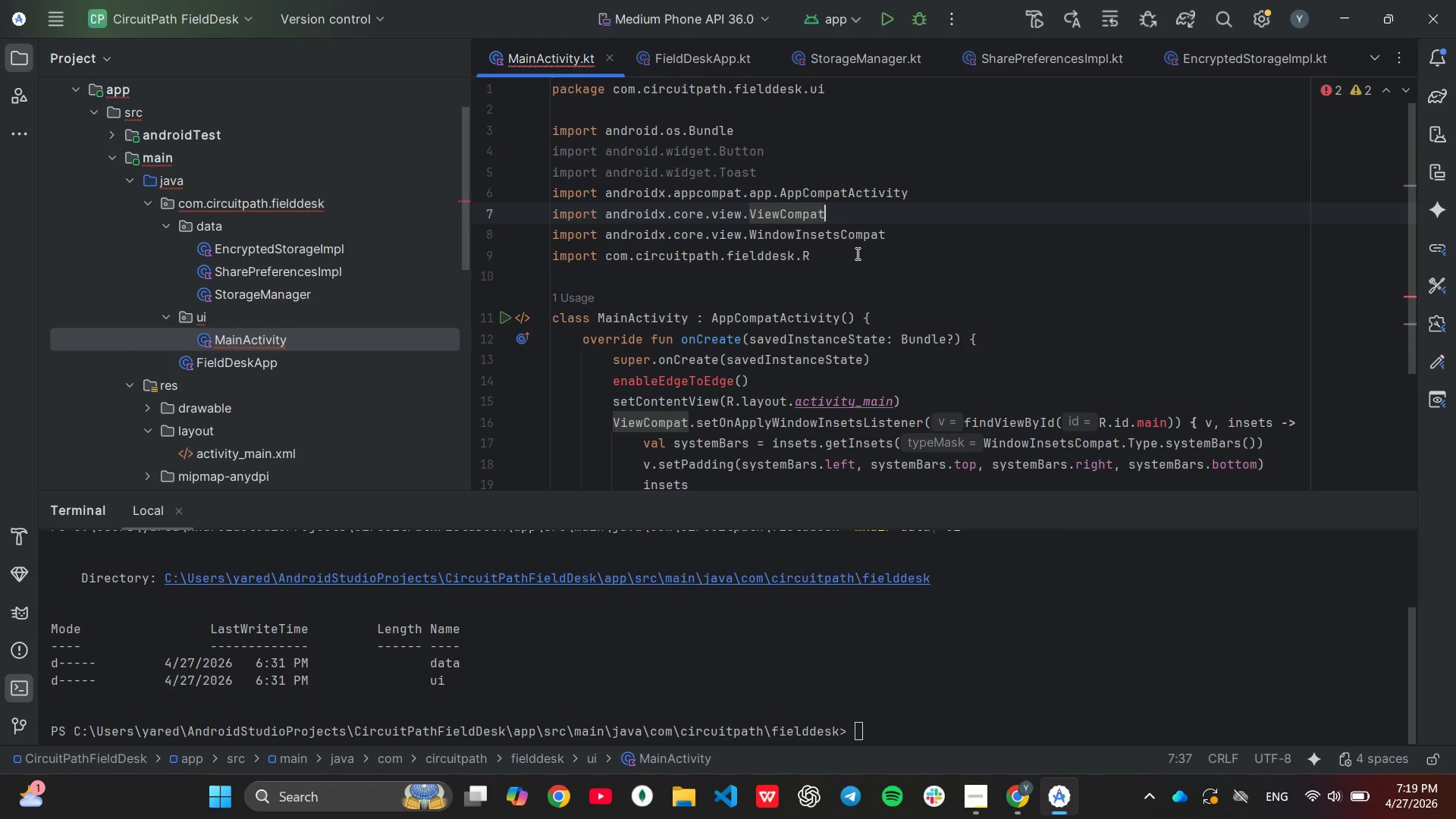 
hold_key(key=Backspace, duration=0.53)
 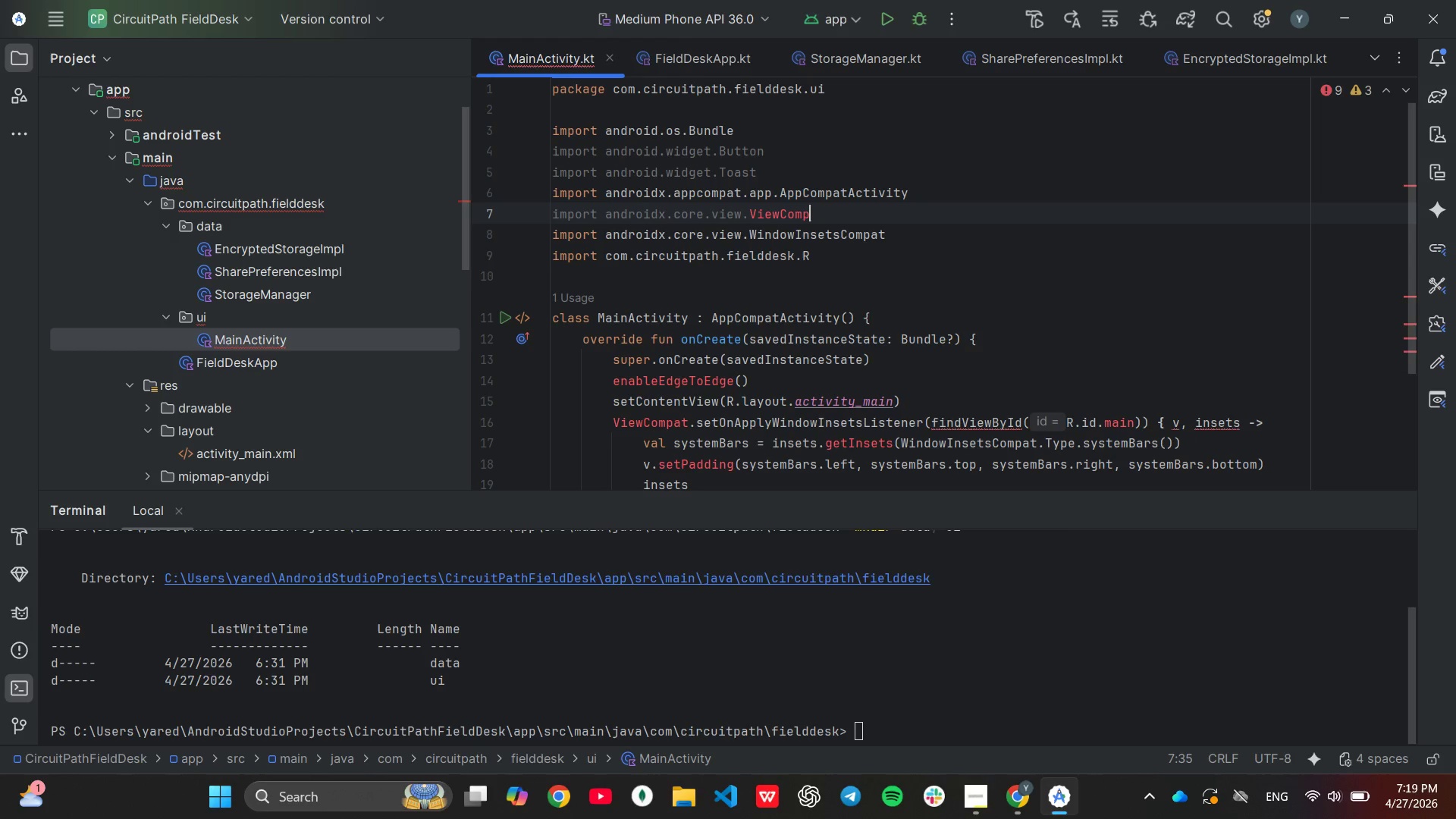 
hold_key(key=Backspace, duration=1.12)
 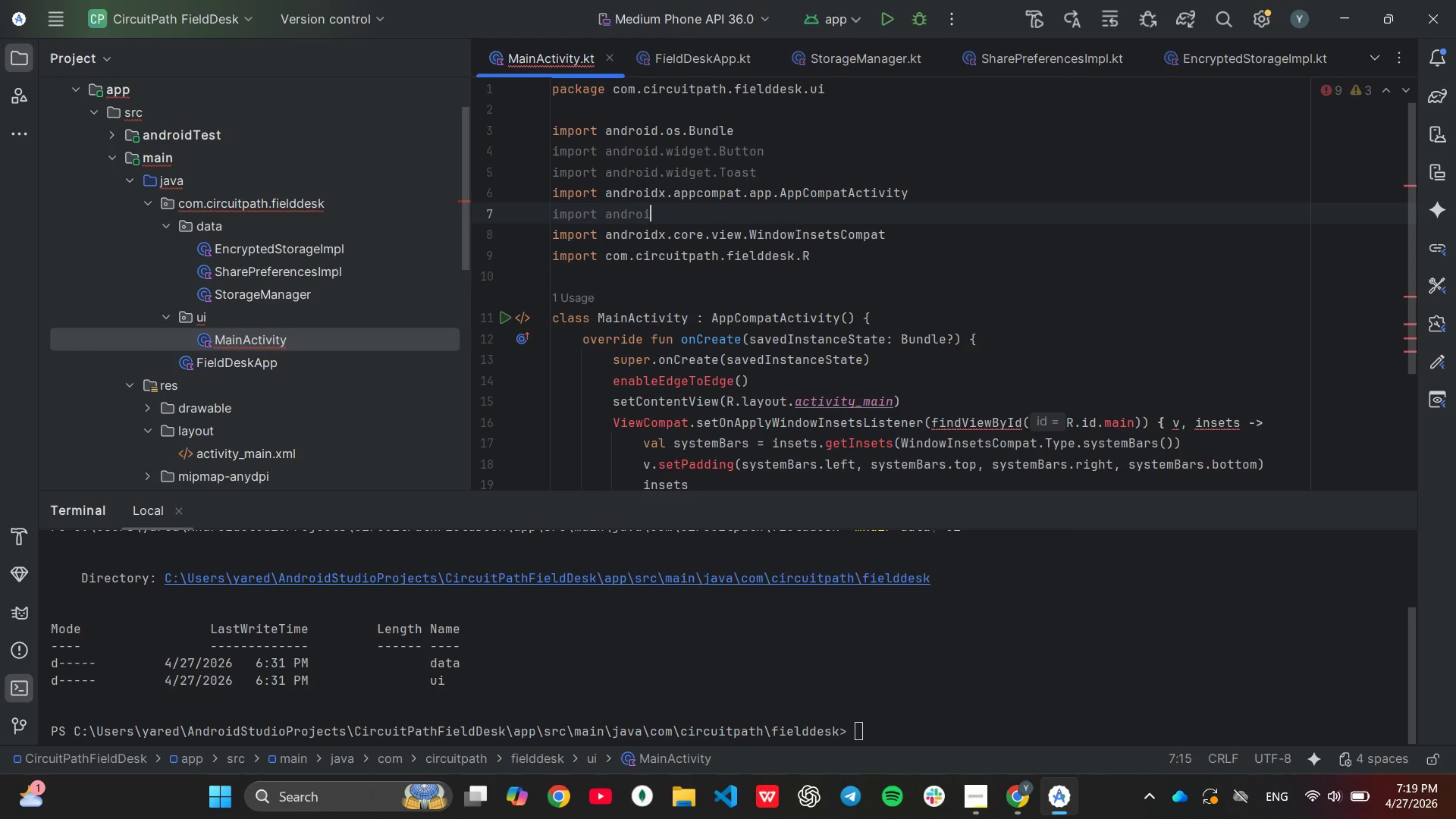 
key(Backspace)
key(Backspace)
key(Backspace)
key(Backspace)
key(Backspace)
key(Backspace)
key(Backspace)
type(com)
 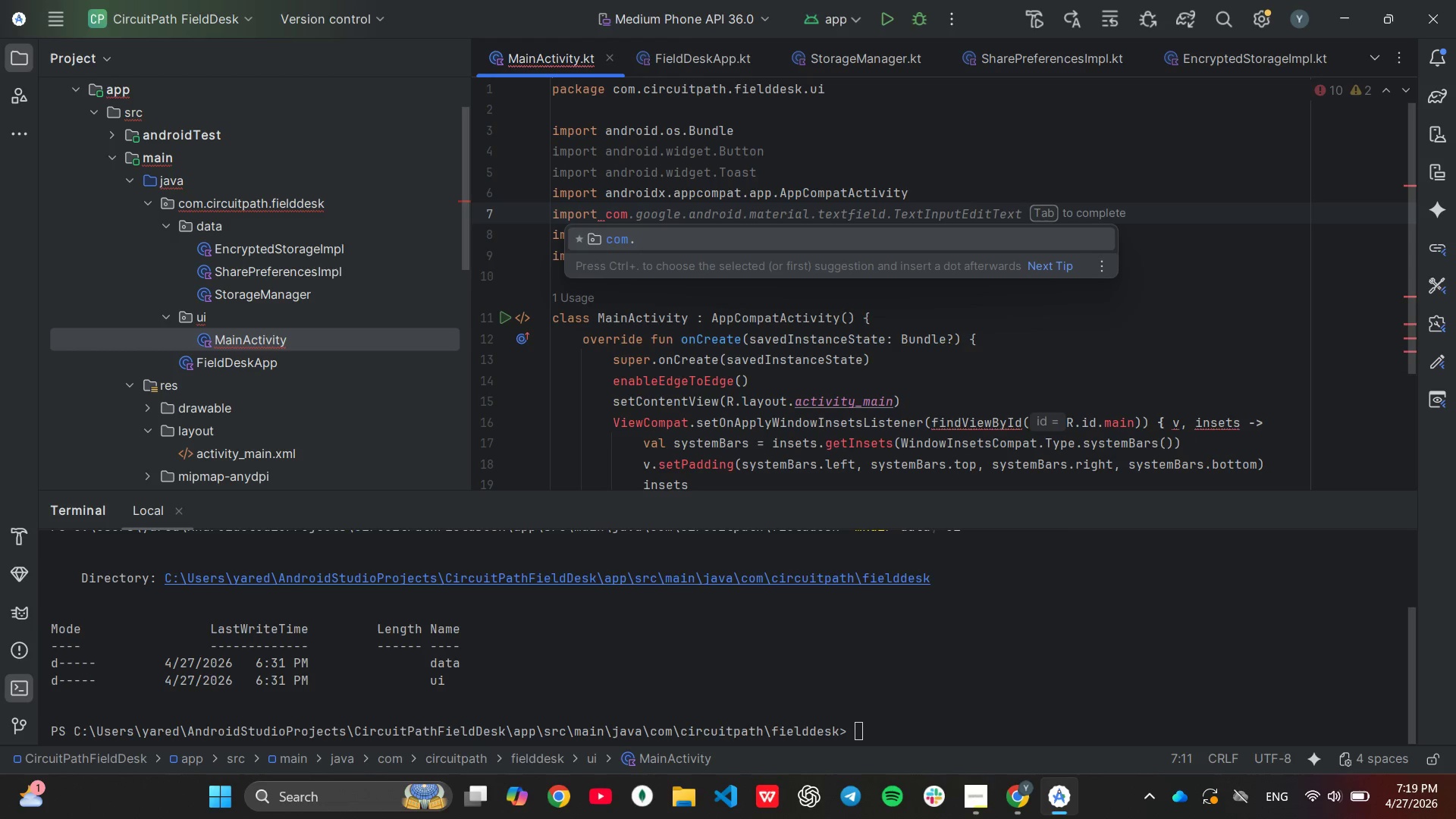 
key(Enter)
 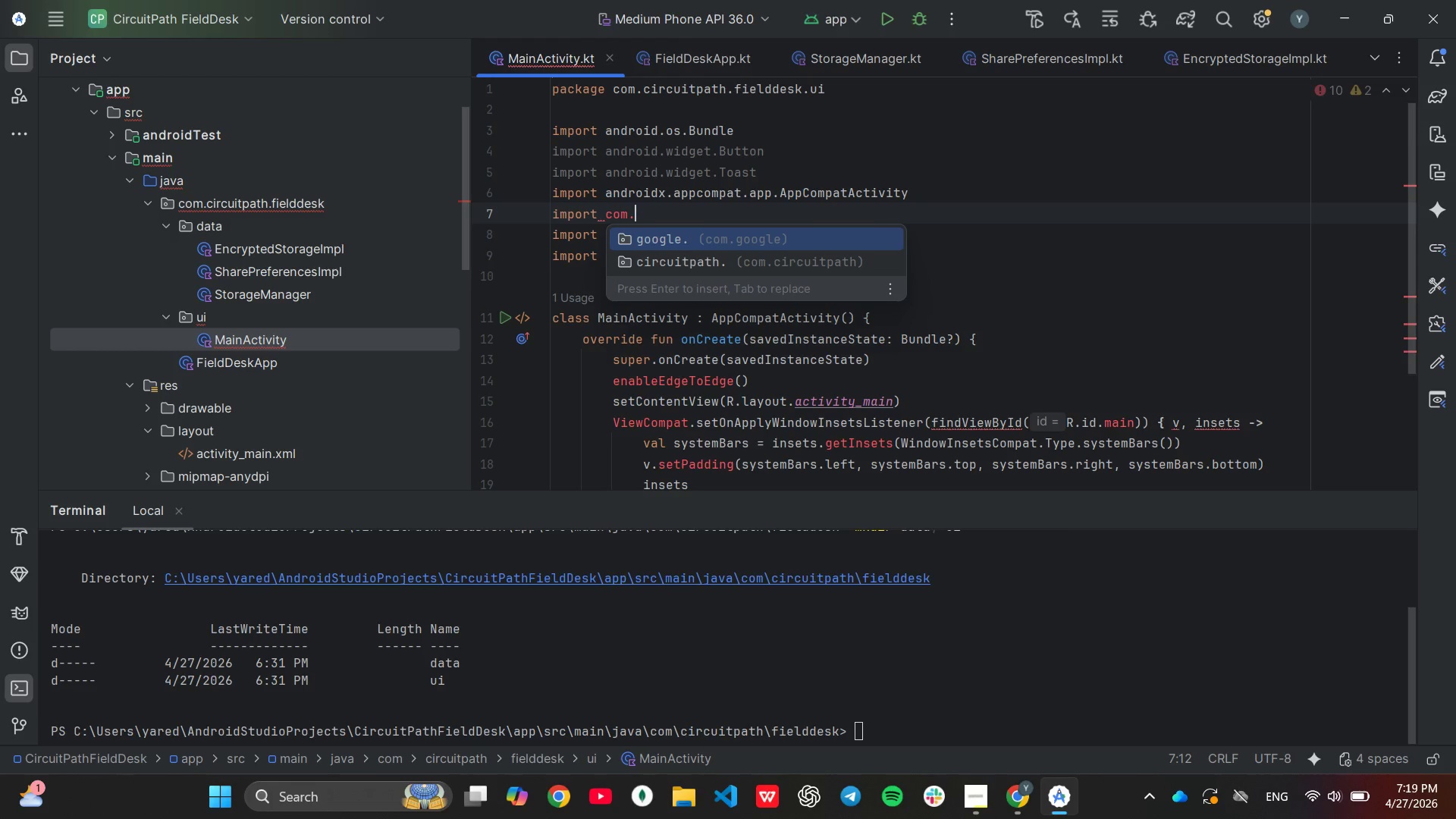 
key(ArrowDown)
 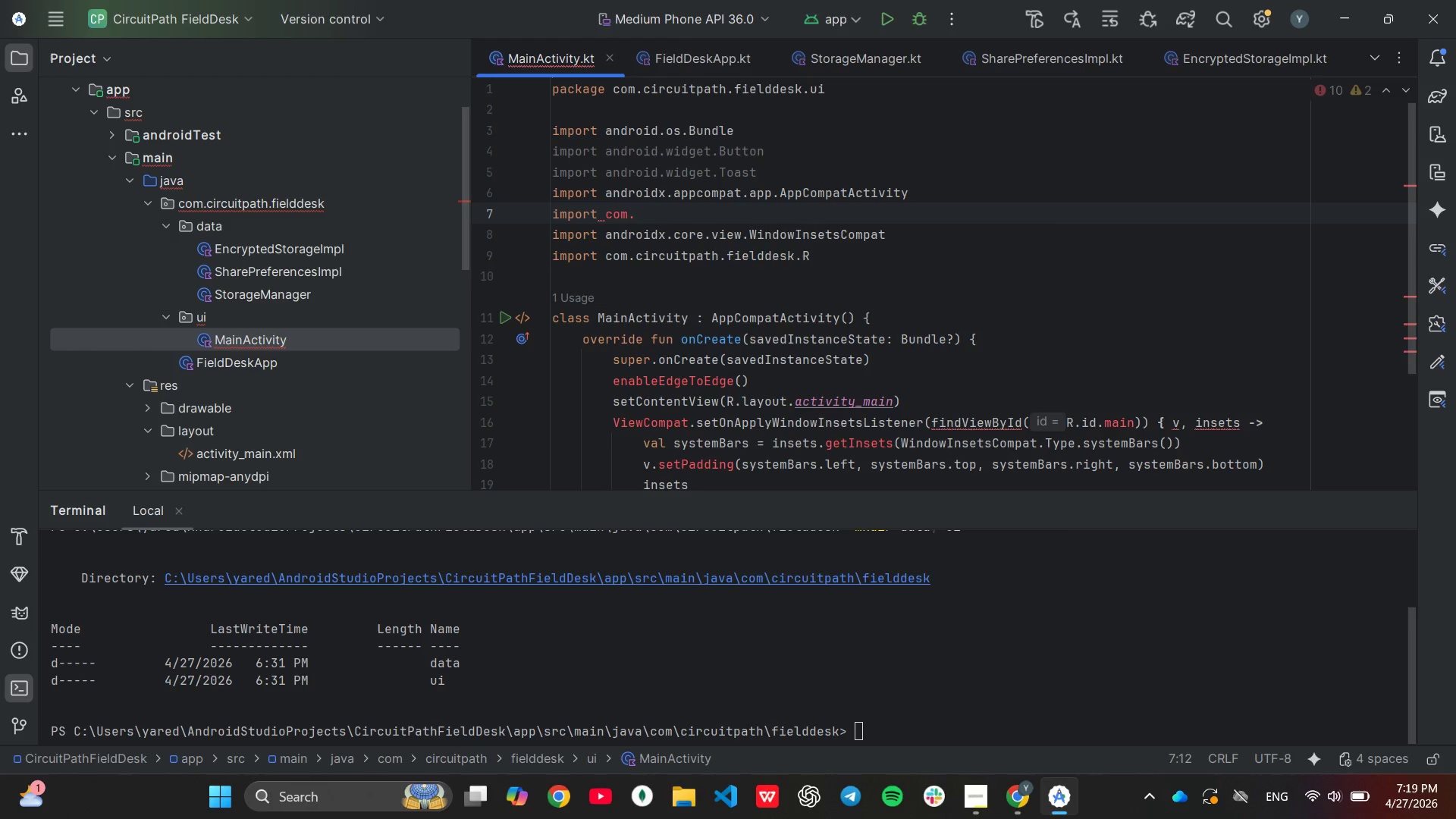 
key(Enter)
 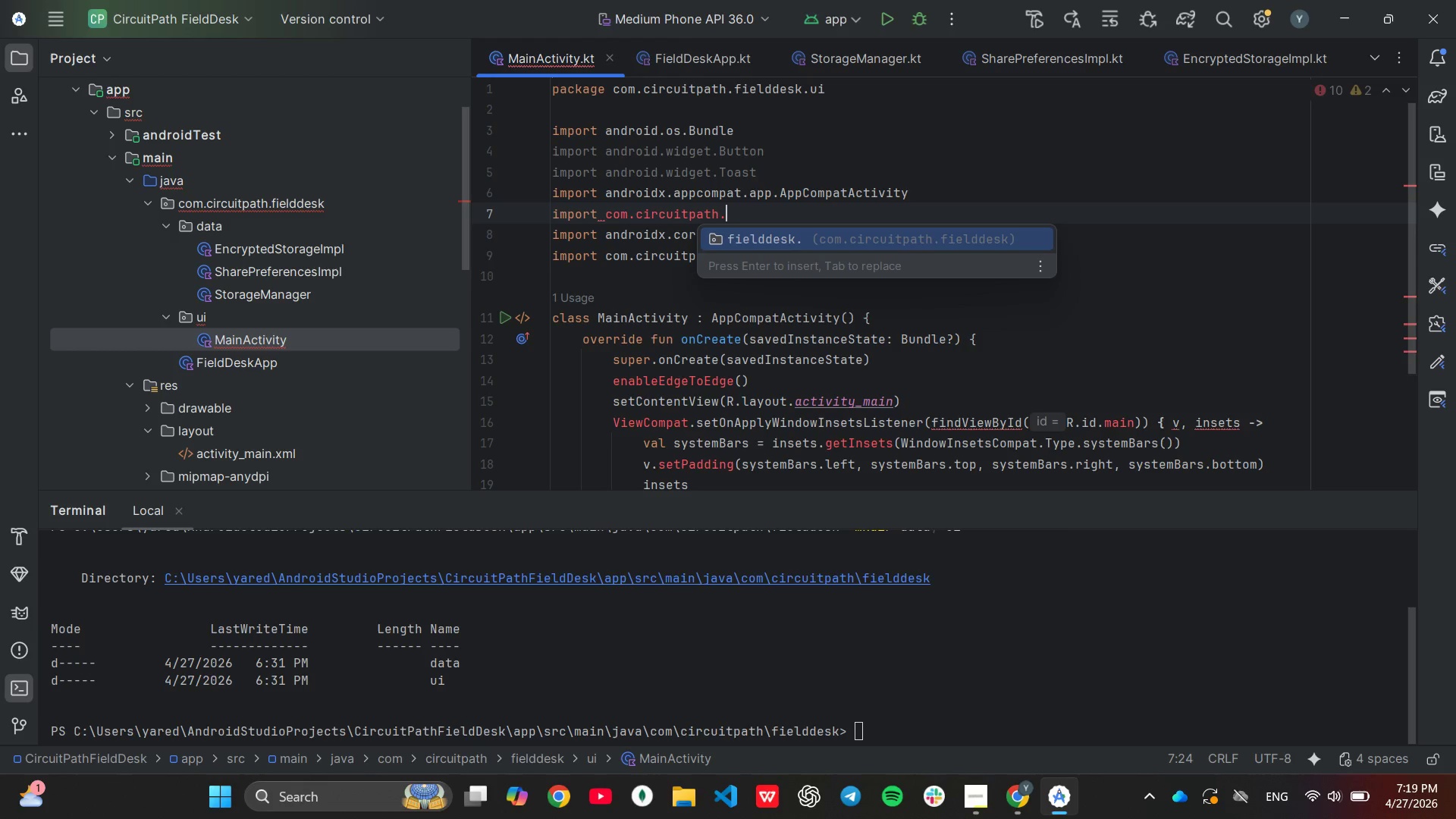 
key(Enter)
 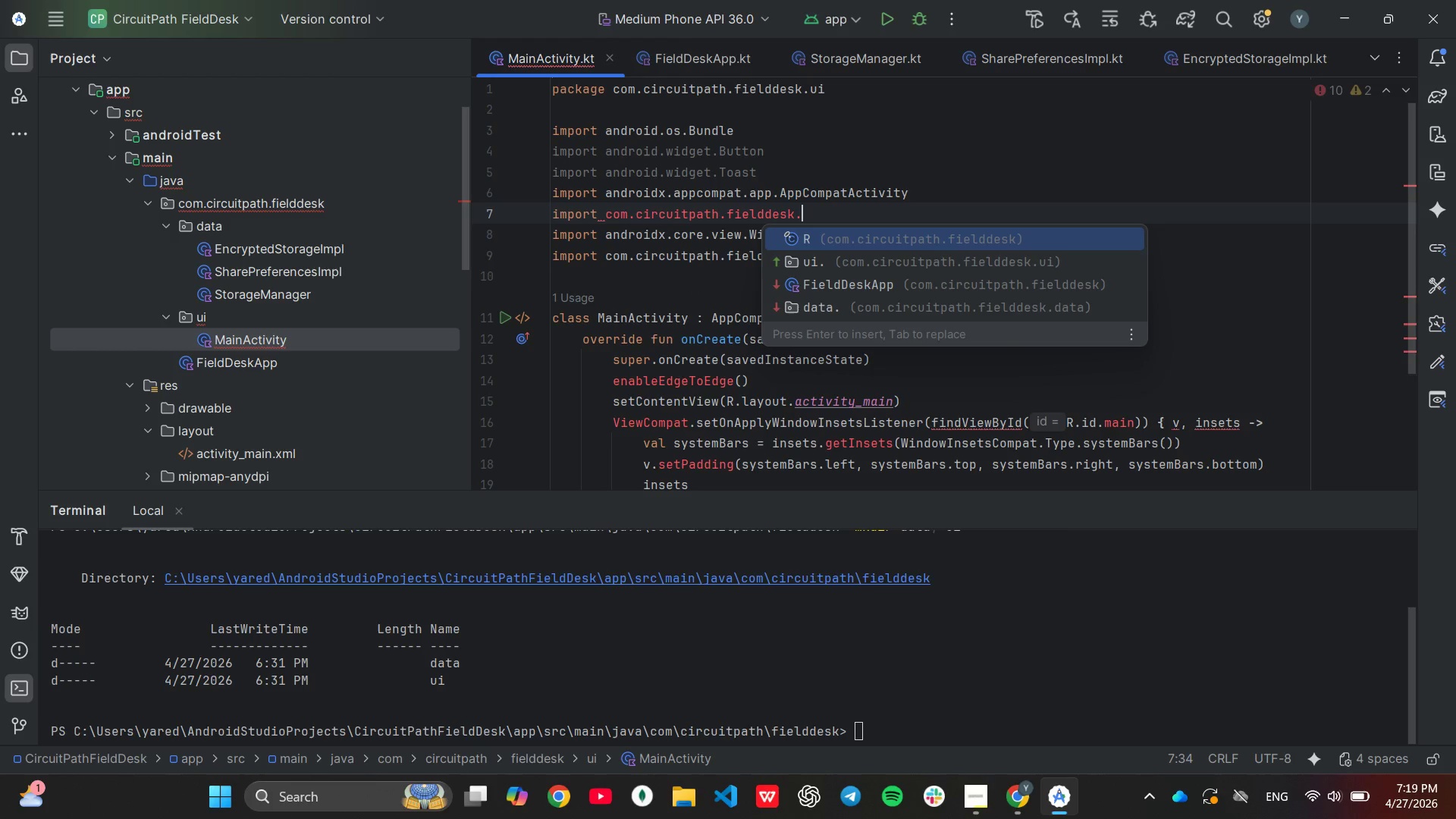 
key(ArrowDown)
 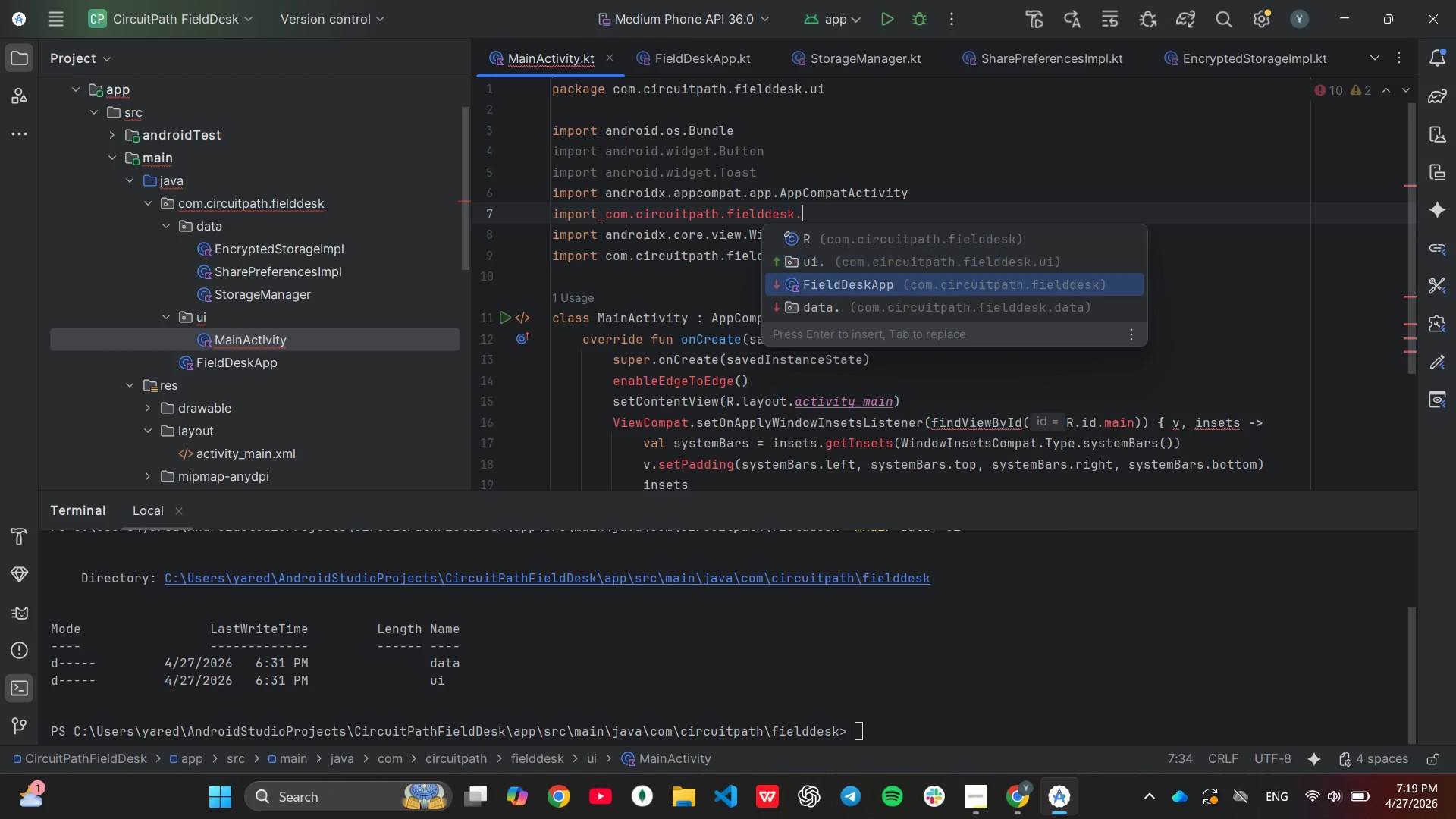 
key(ArrowDown)
 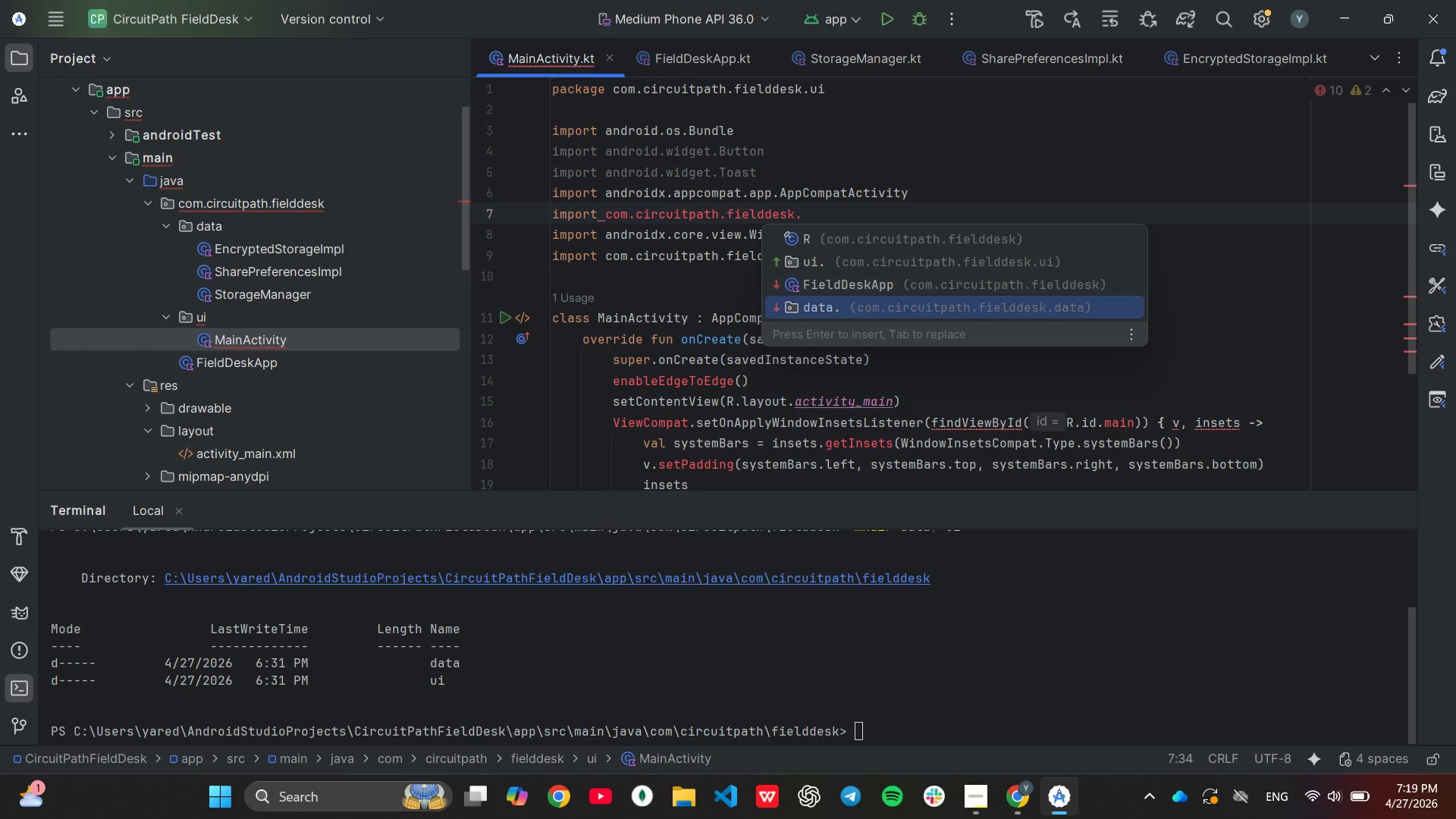 
key(ArrowDown)
 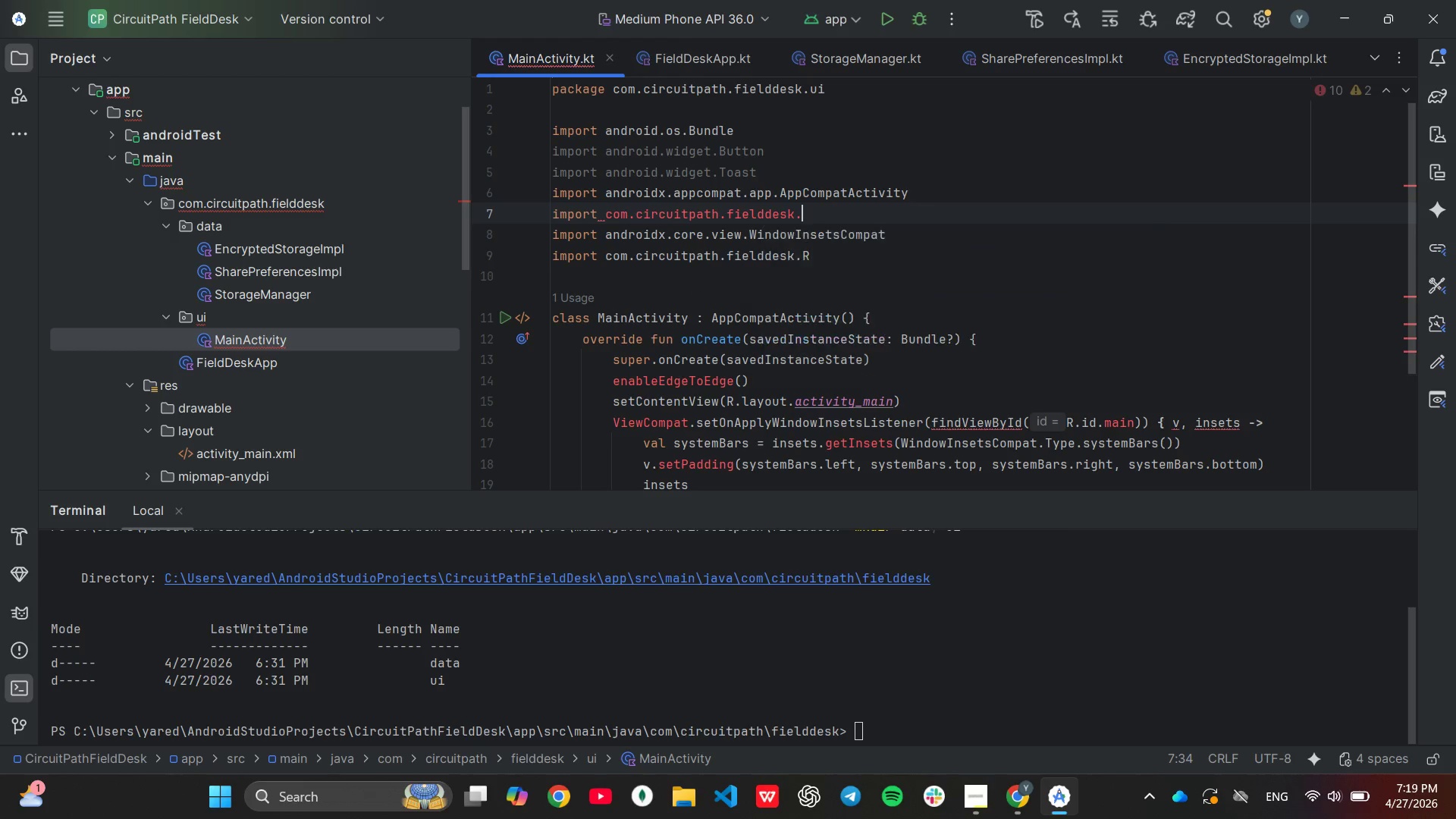 
key(Enter)
 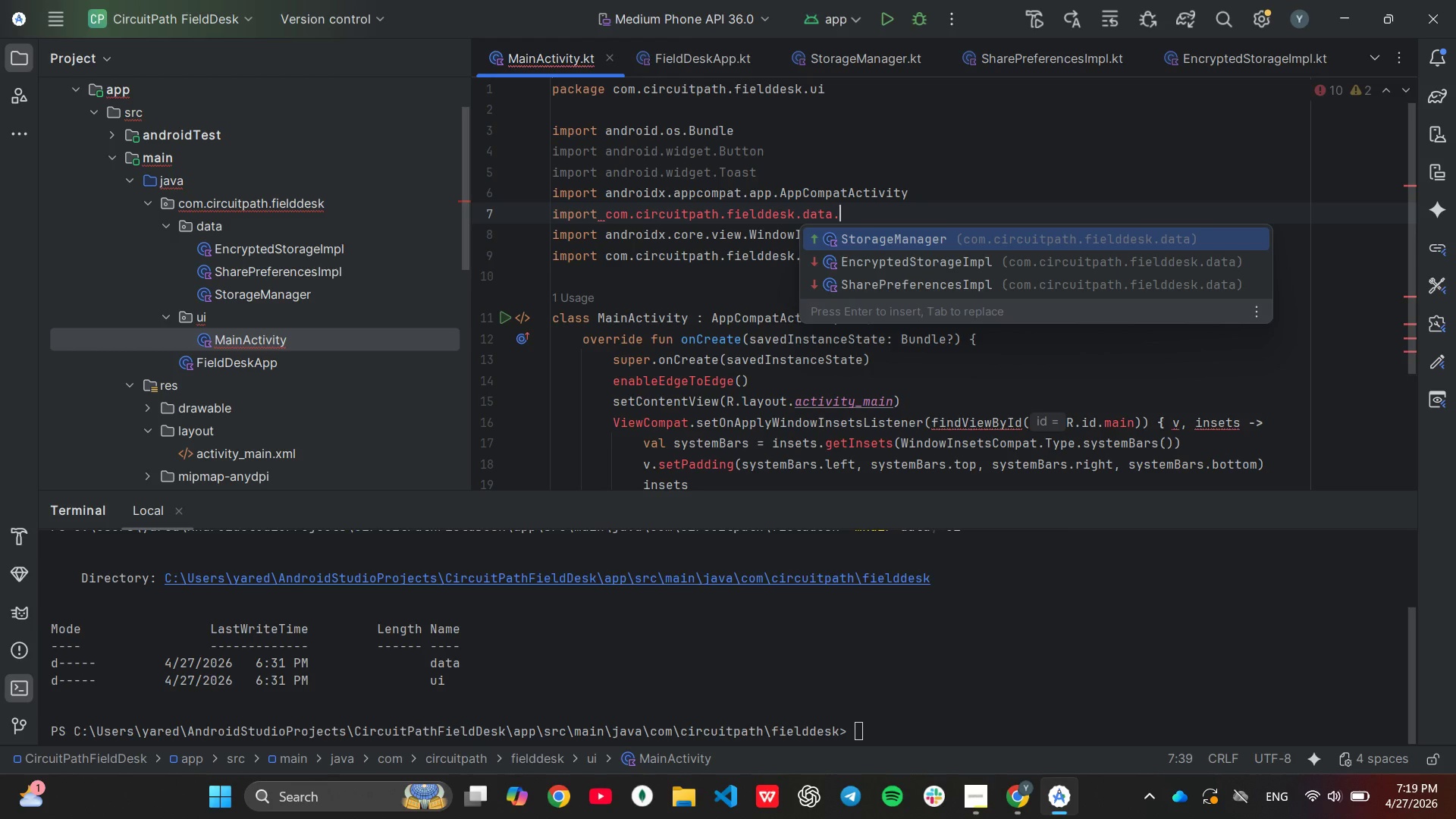 
key(ArrowDown)
 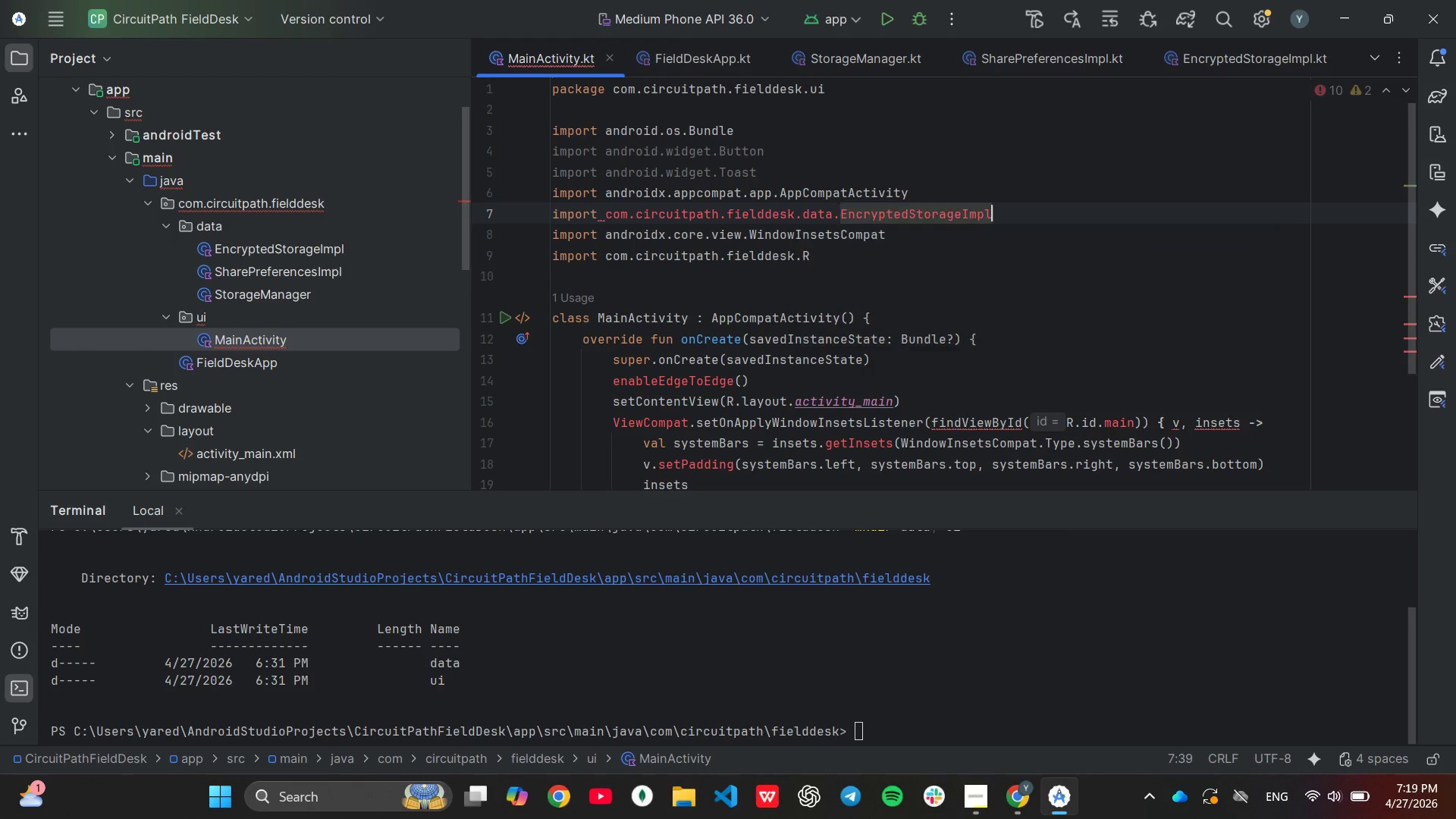 
key(Enter)
 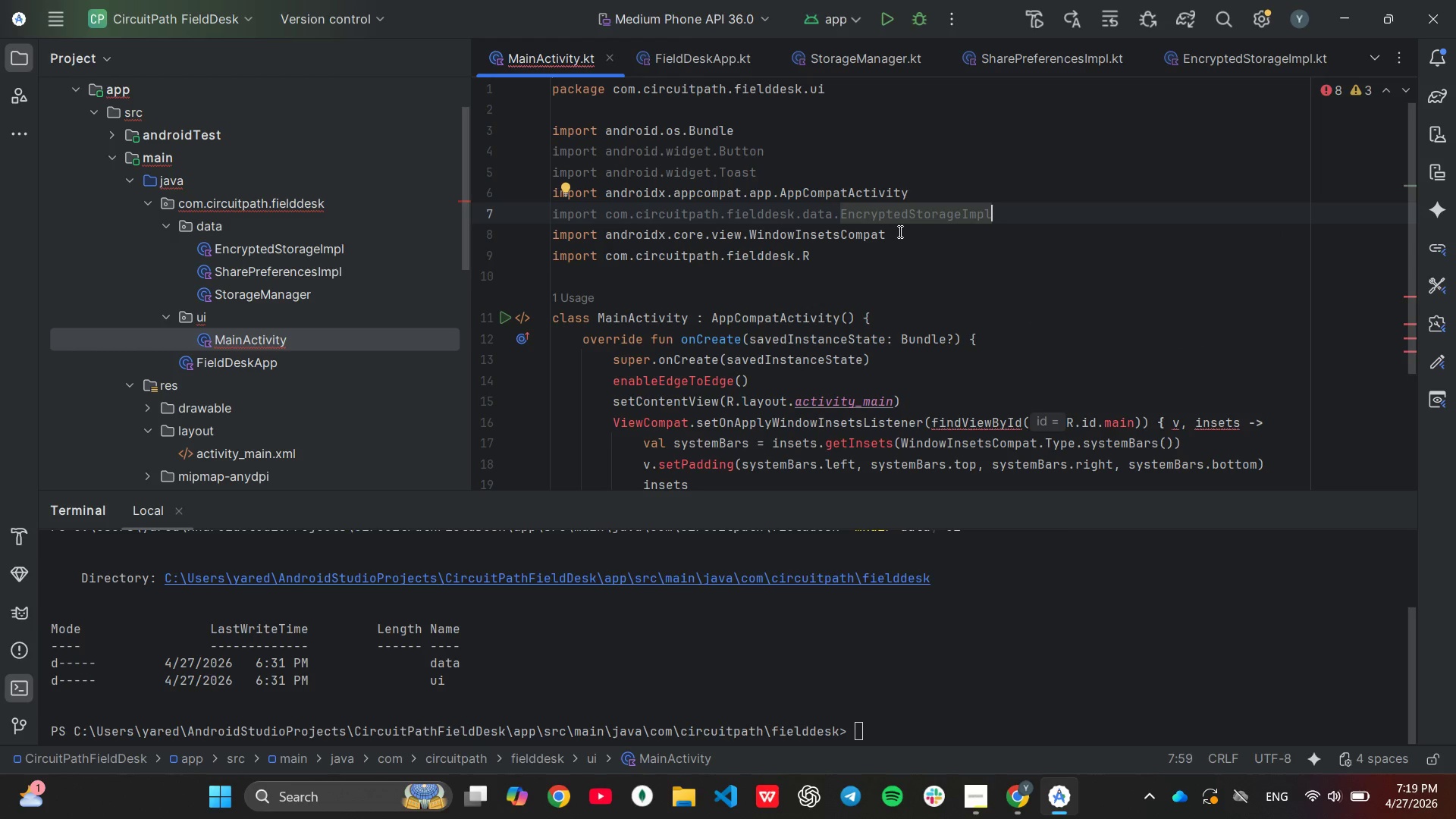 
wait(10.26)
 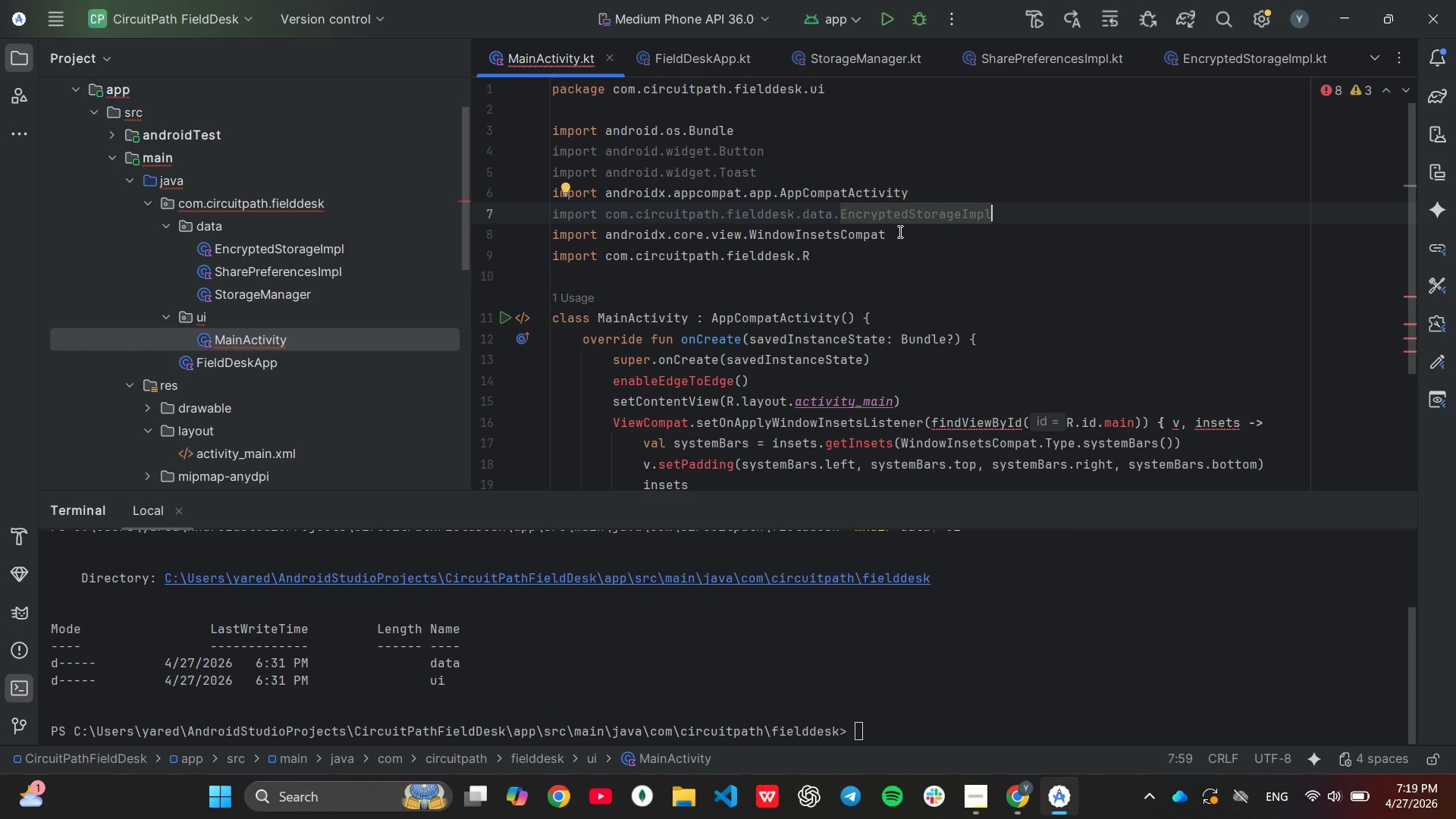 
left_click([908, 228])
 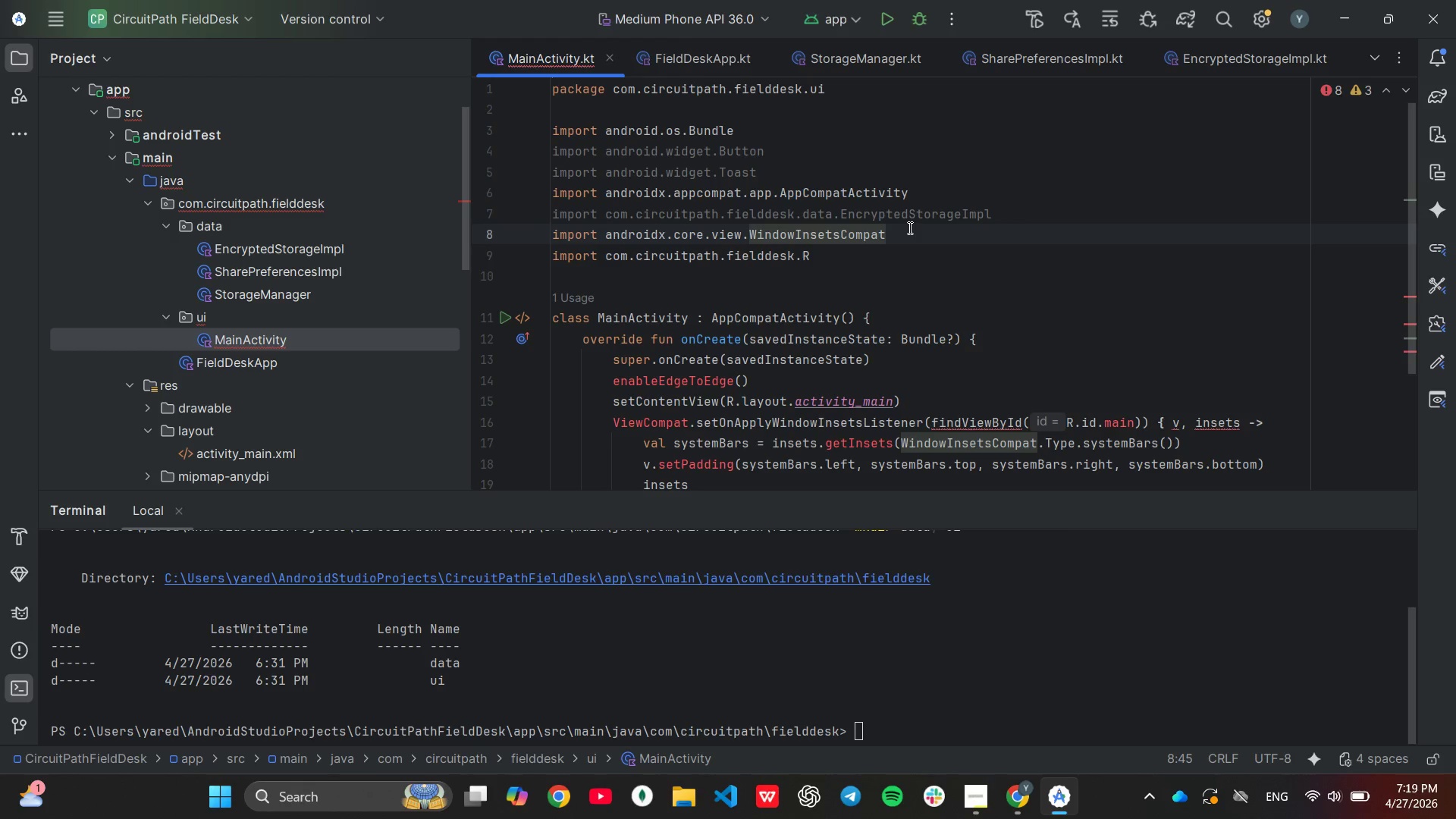 
hold_key(key=Backspace, duration=1.31)
 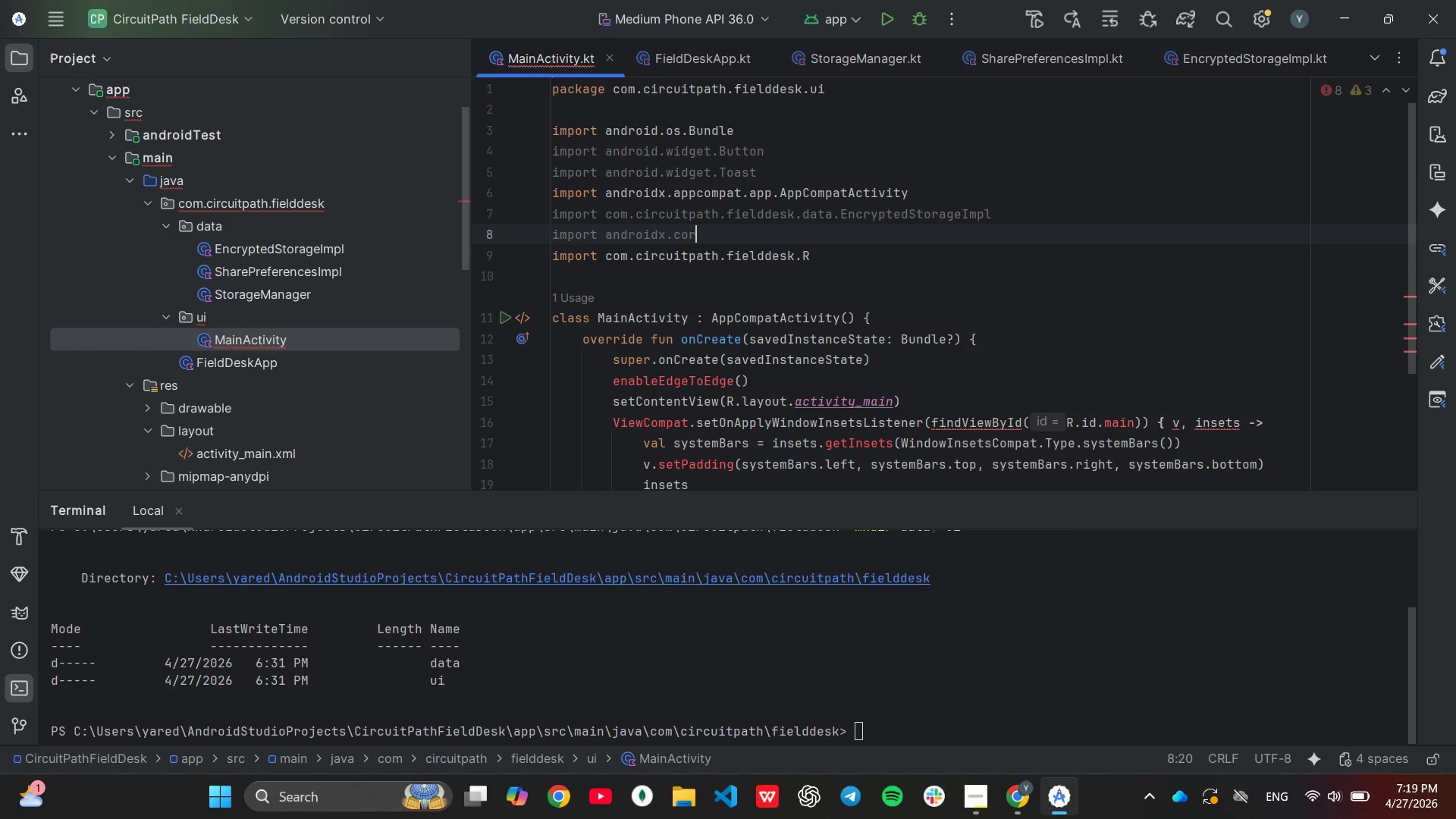 
hold_key(key=Backspace, duration=0.77)
 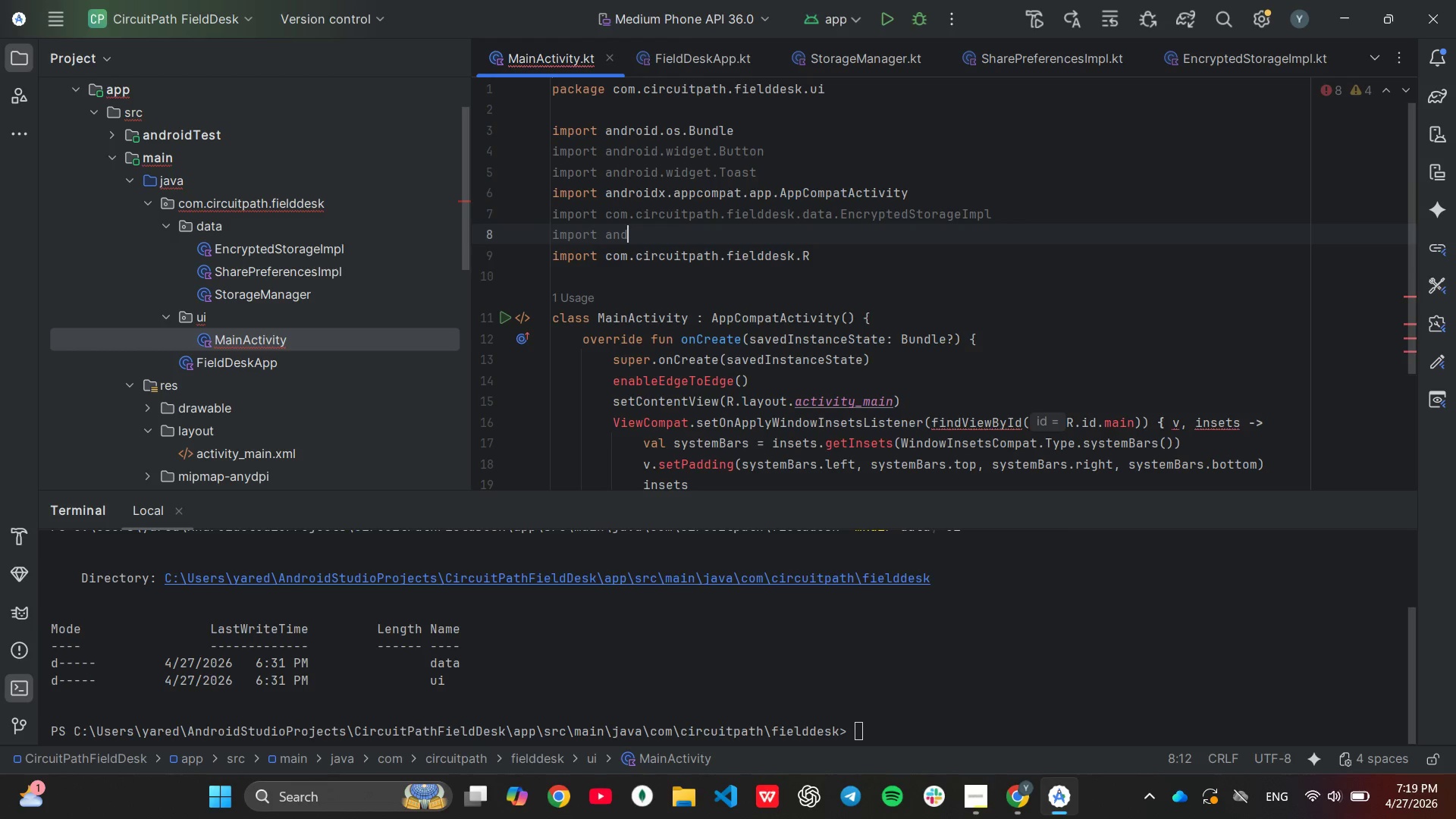 
key(Backspace)
key(Backspace)
key(Backspace)
key(Backspace)
type(com)
 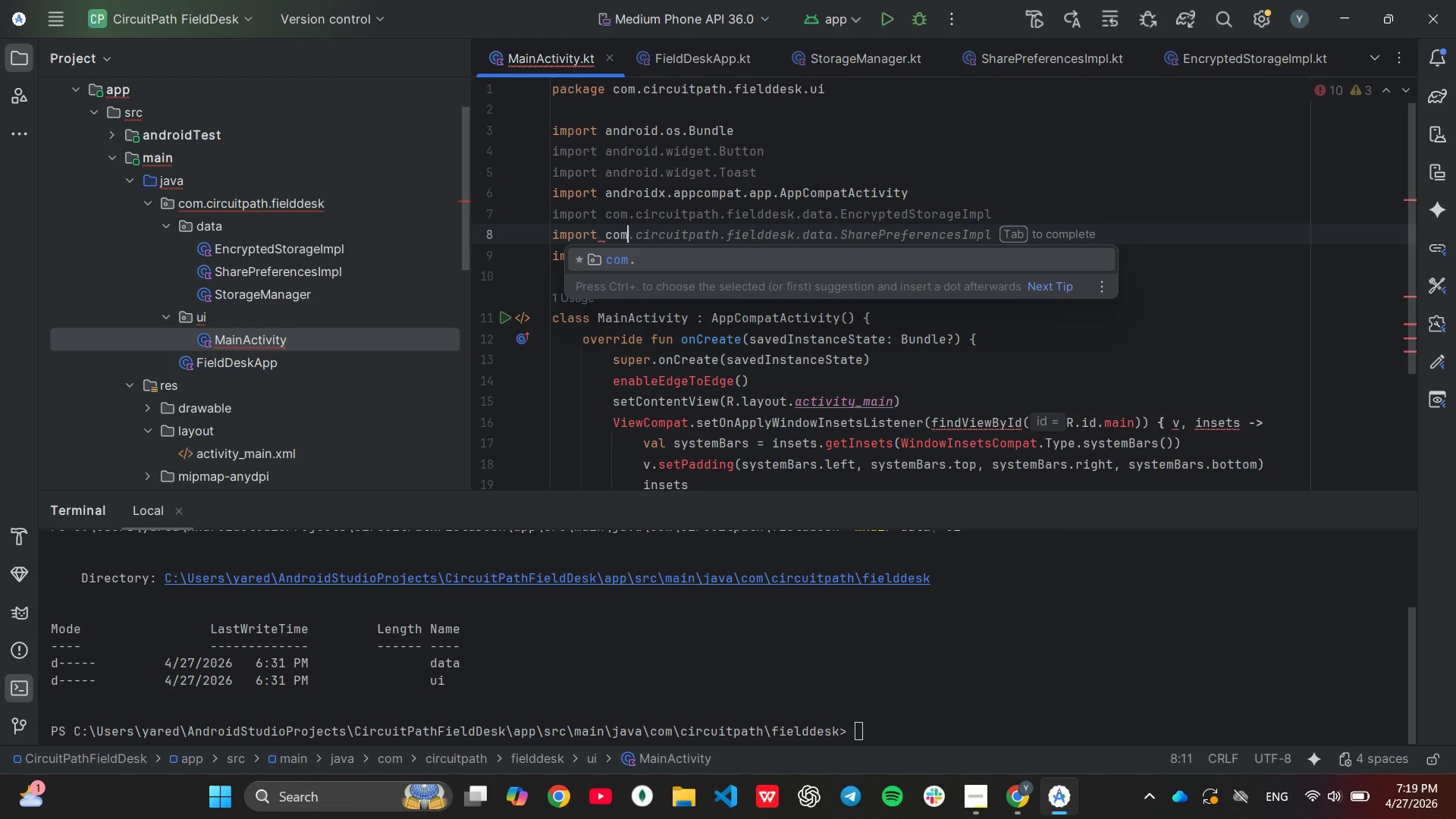 
key(Tab)
 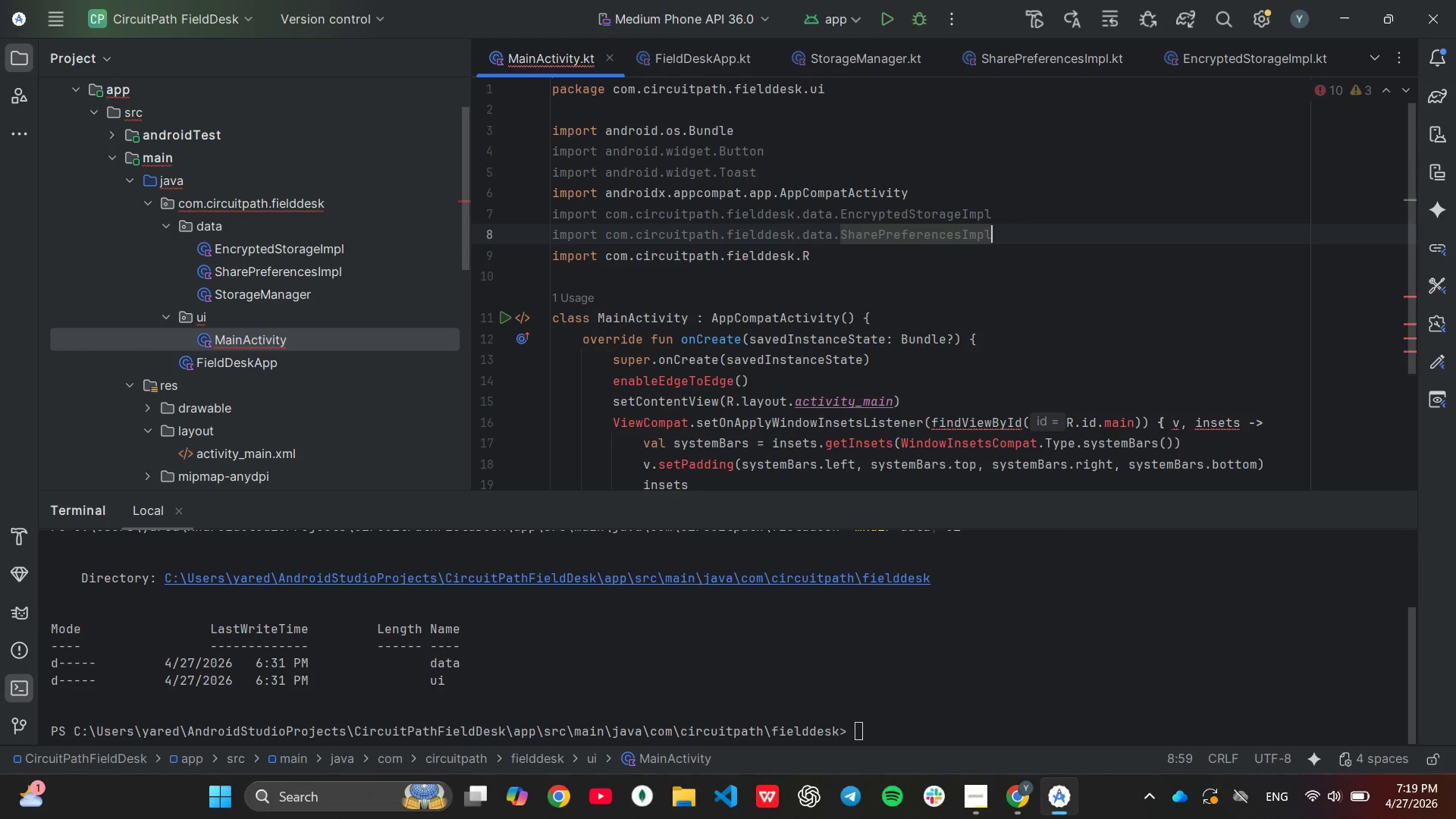 
key(Enter)
 